 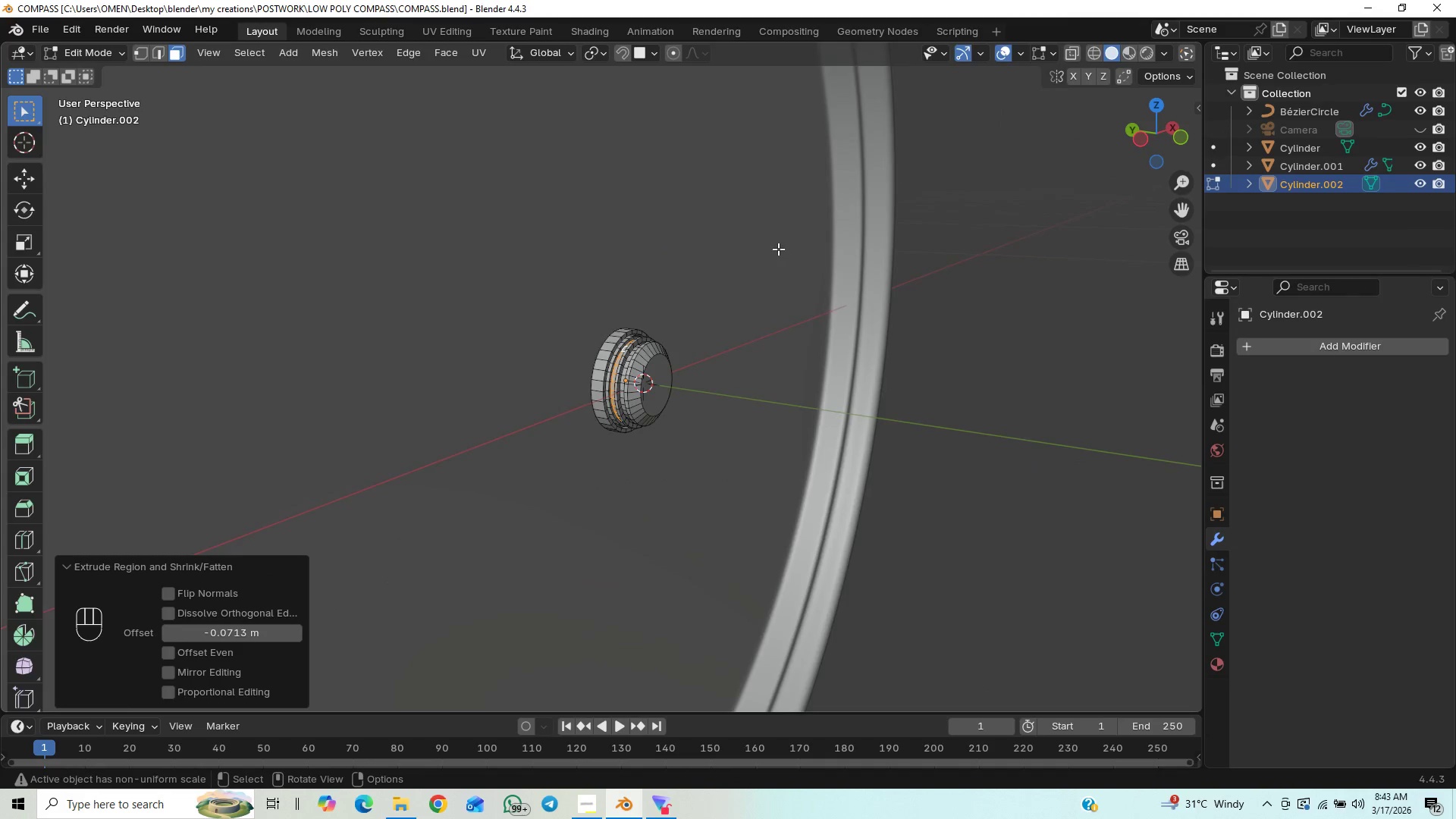 
scroll: coordinate [777, 377], scroll_direction: up, amount: 14.0
 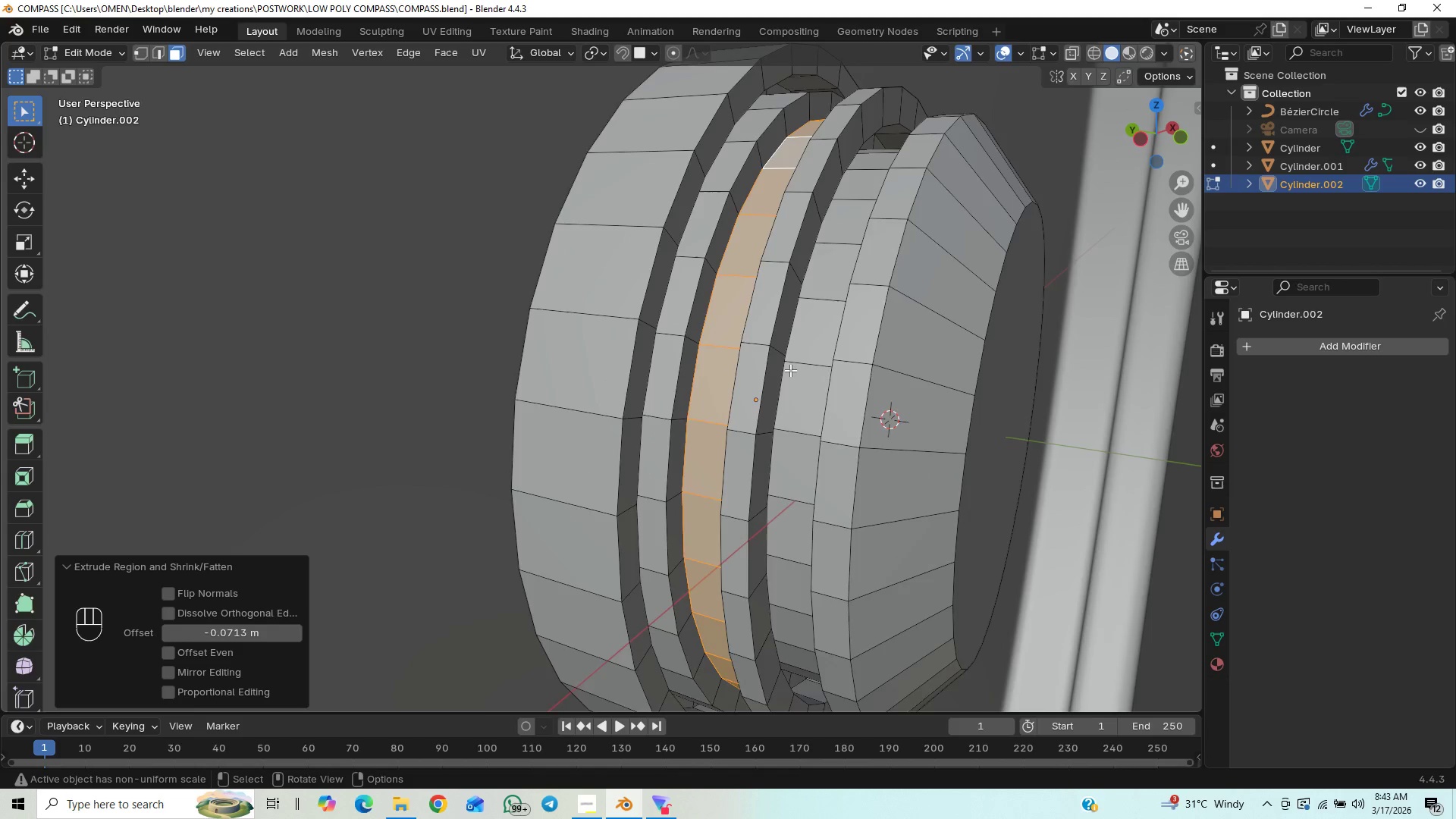 
scroll: coordinate [793, 372], scroll_direction: down, amount: 1.0
 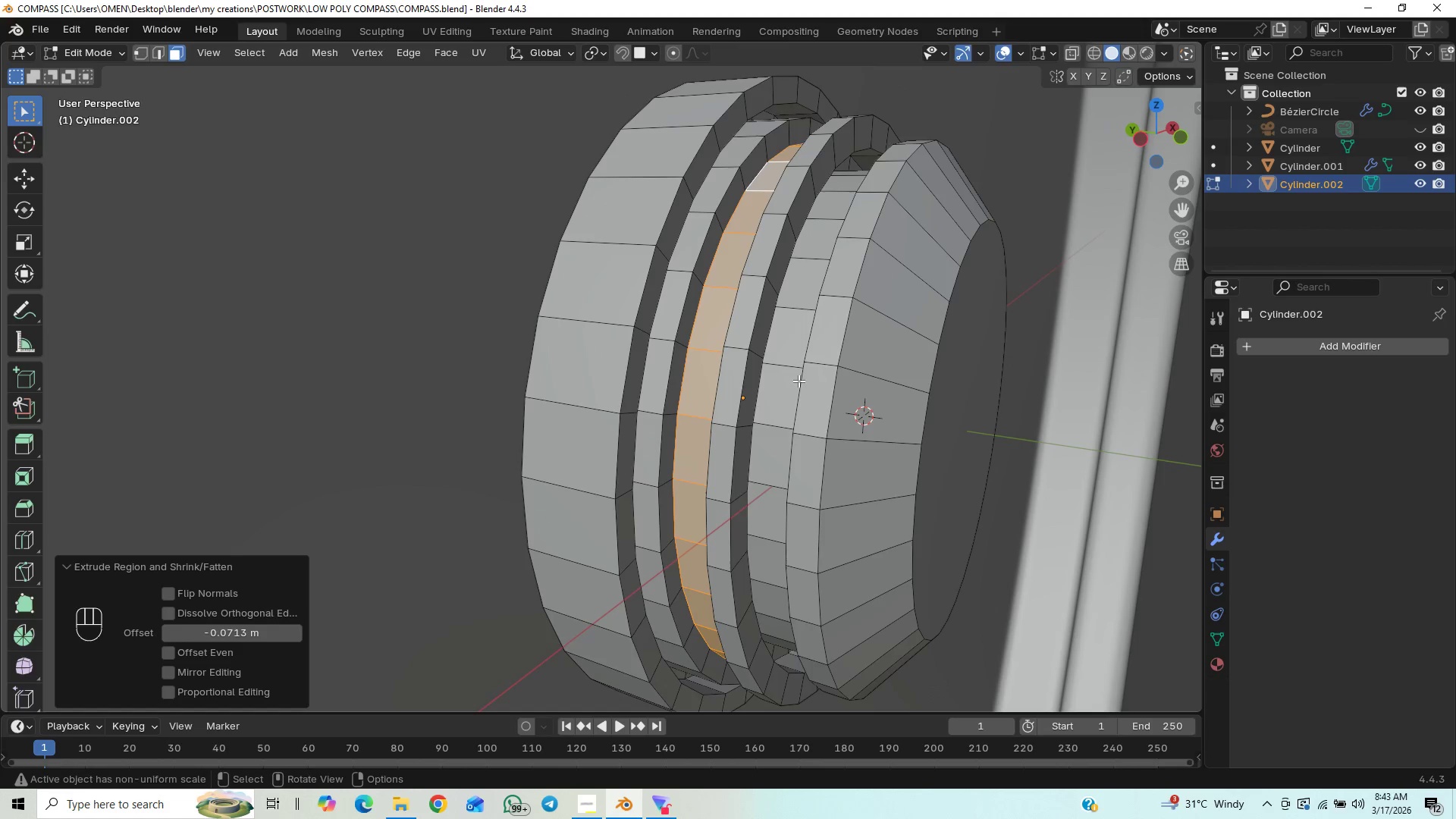 
scroll: coordinate [779, 413], scroll_direction: up, amount: 2.0
 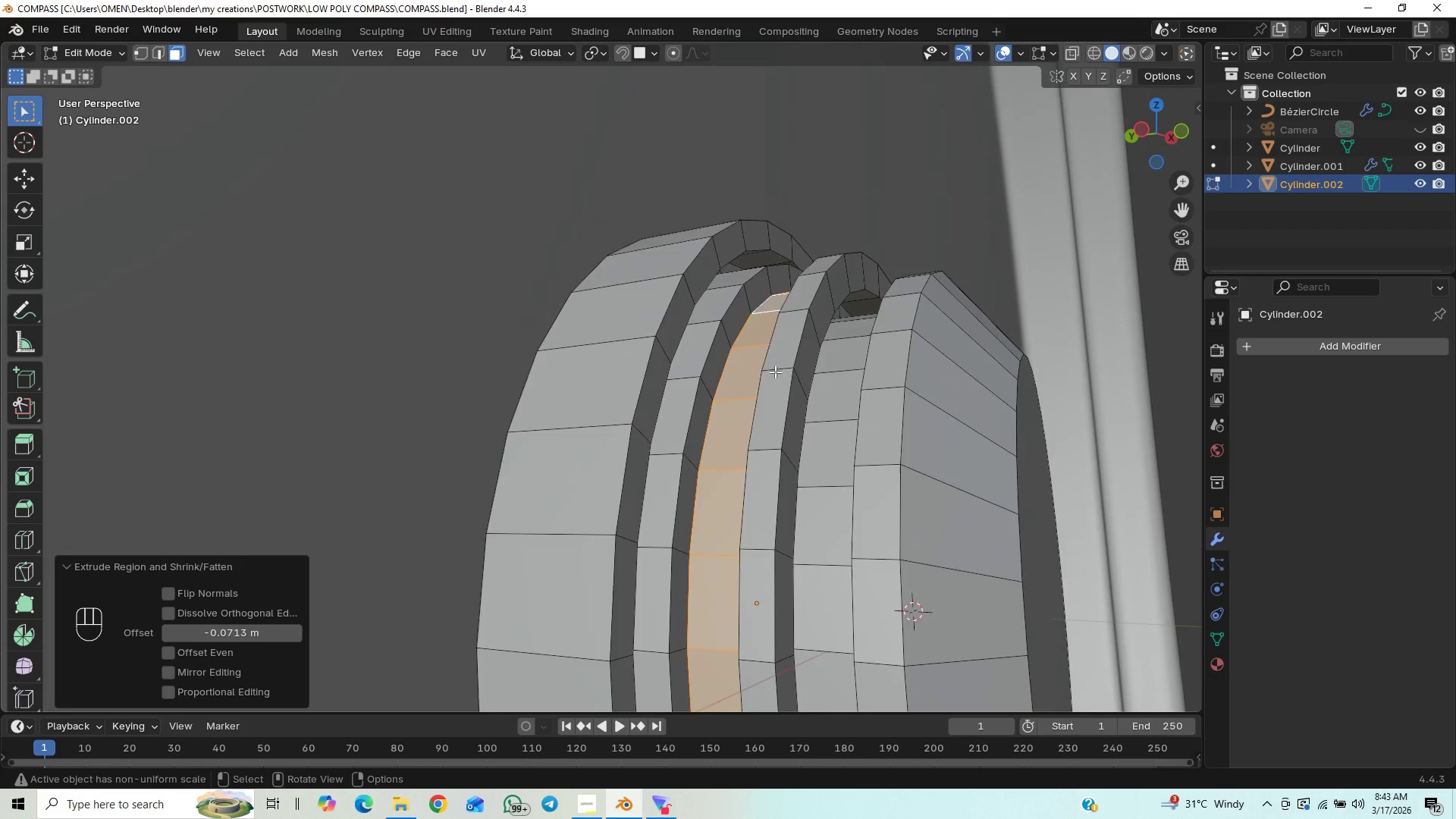 
scroll: coordinate [772, 393], scroll_direction: down, amount: 4.0
 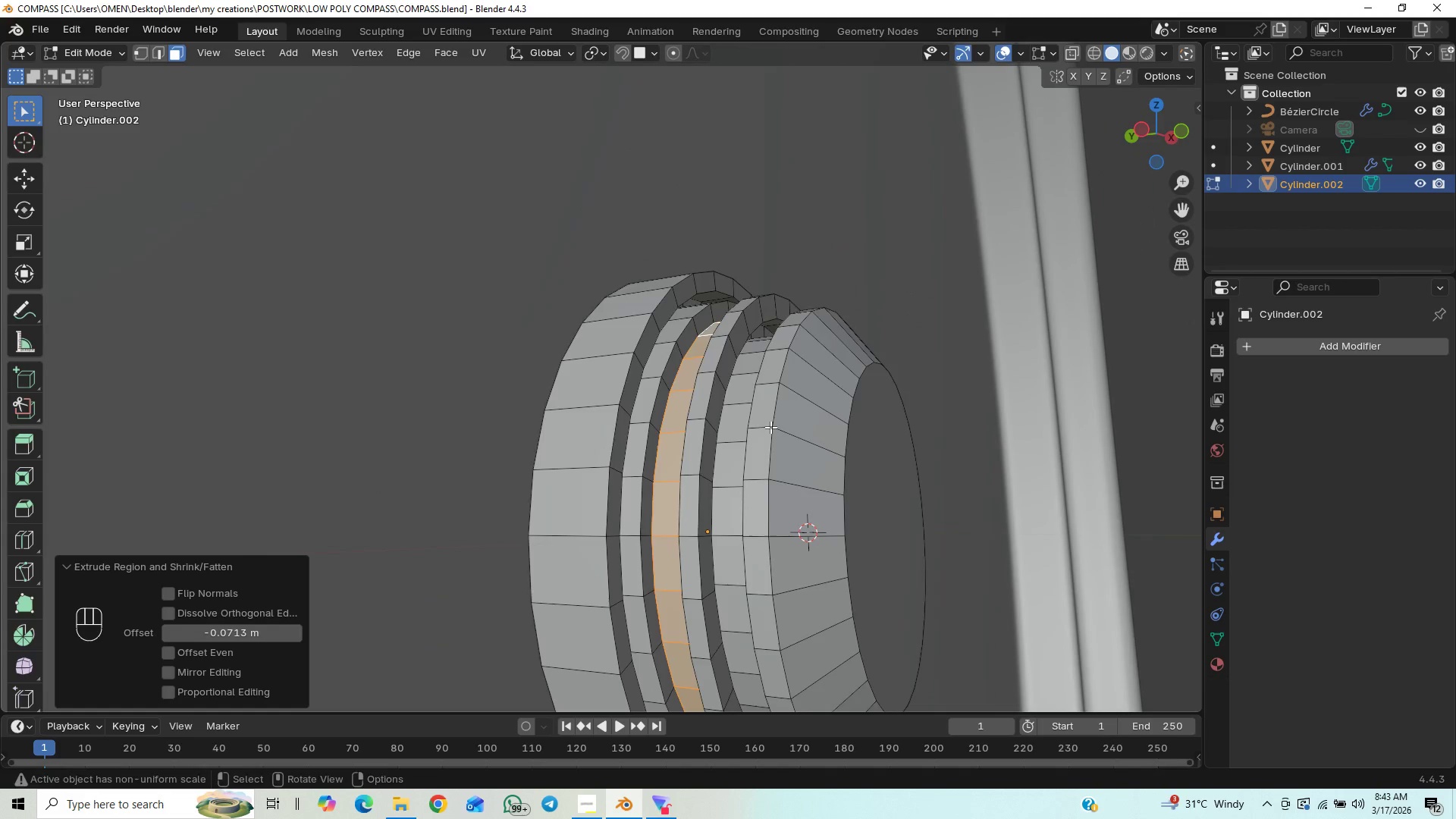 
middle_click([770, 428])
 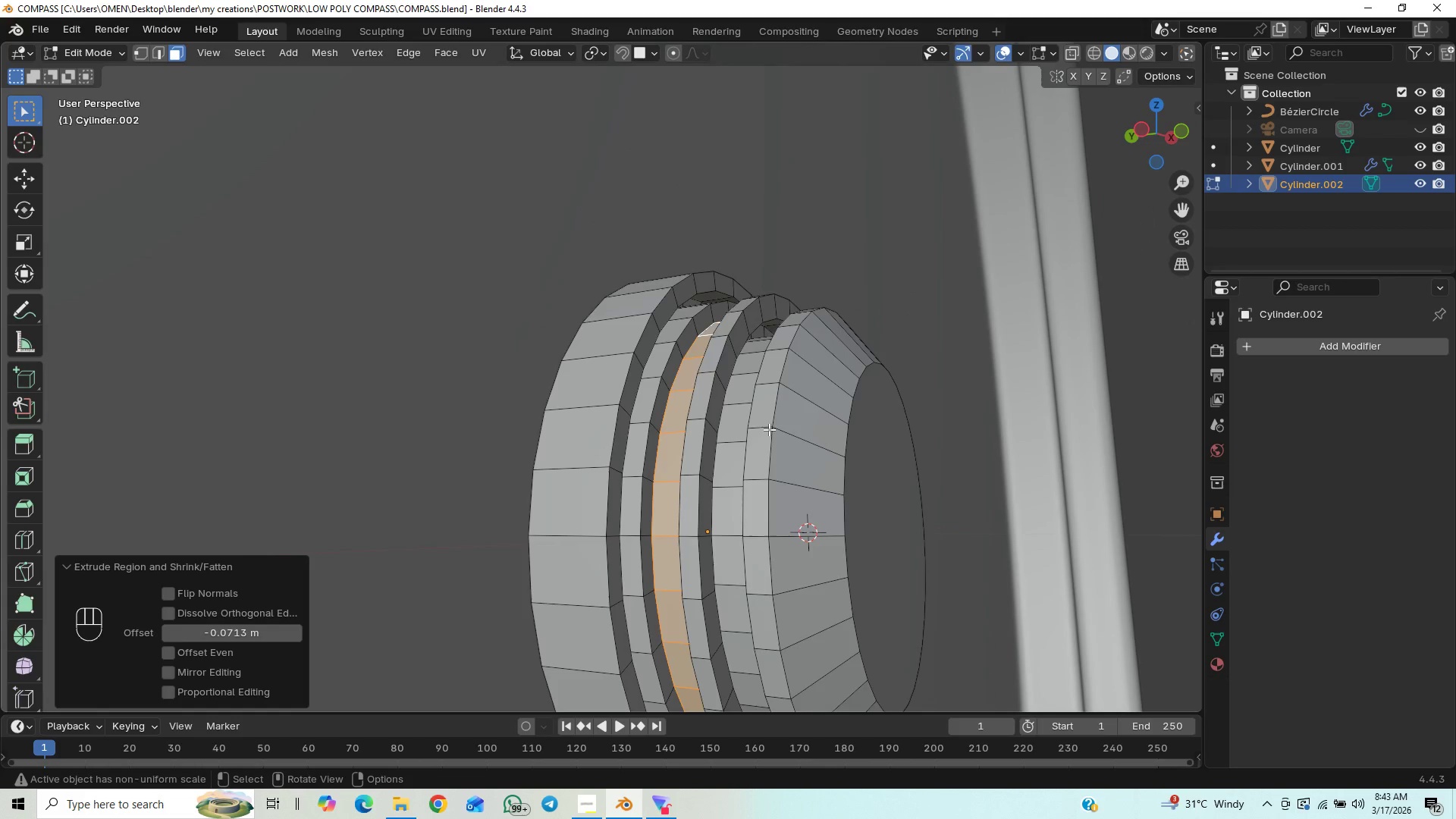 
hold_key(key=ShiftLeft, duration=0.73)
 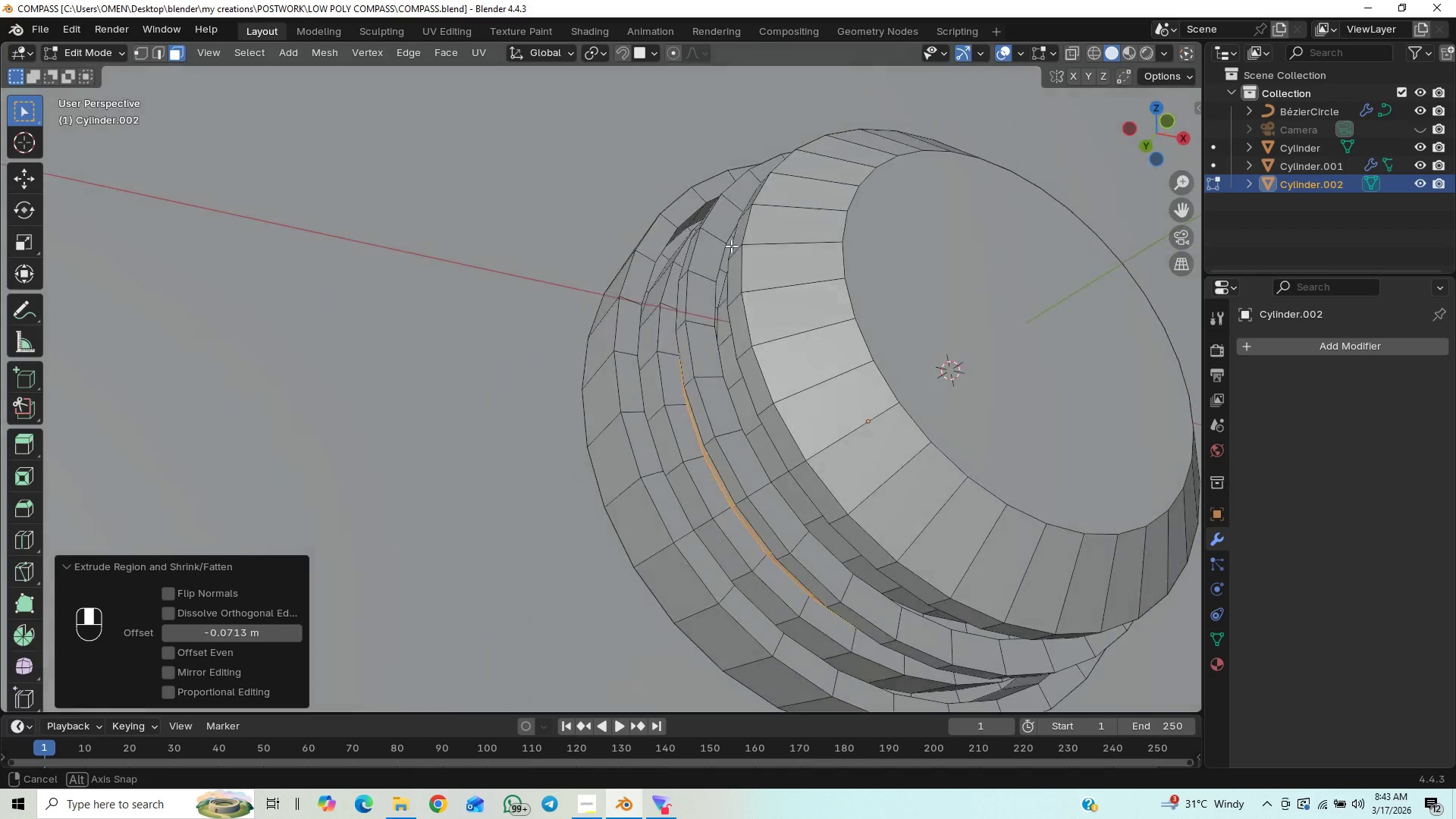 
hold_key(key=ShiftLeft, duration=1.5)
 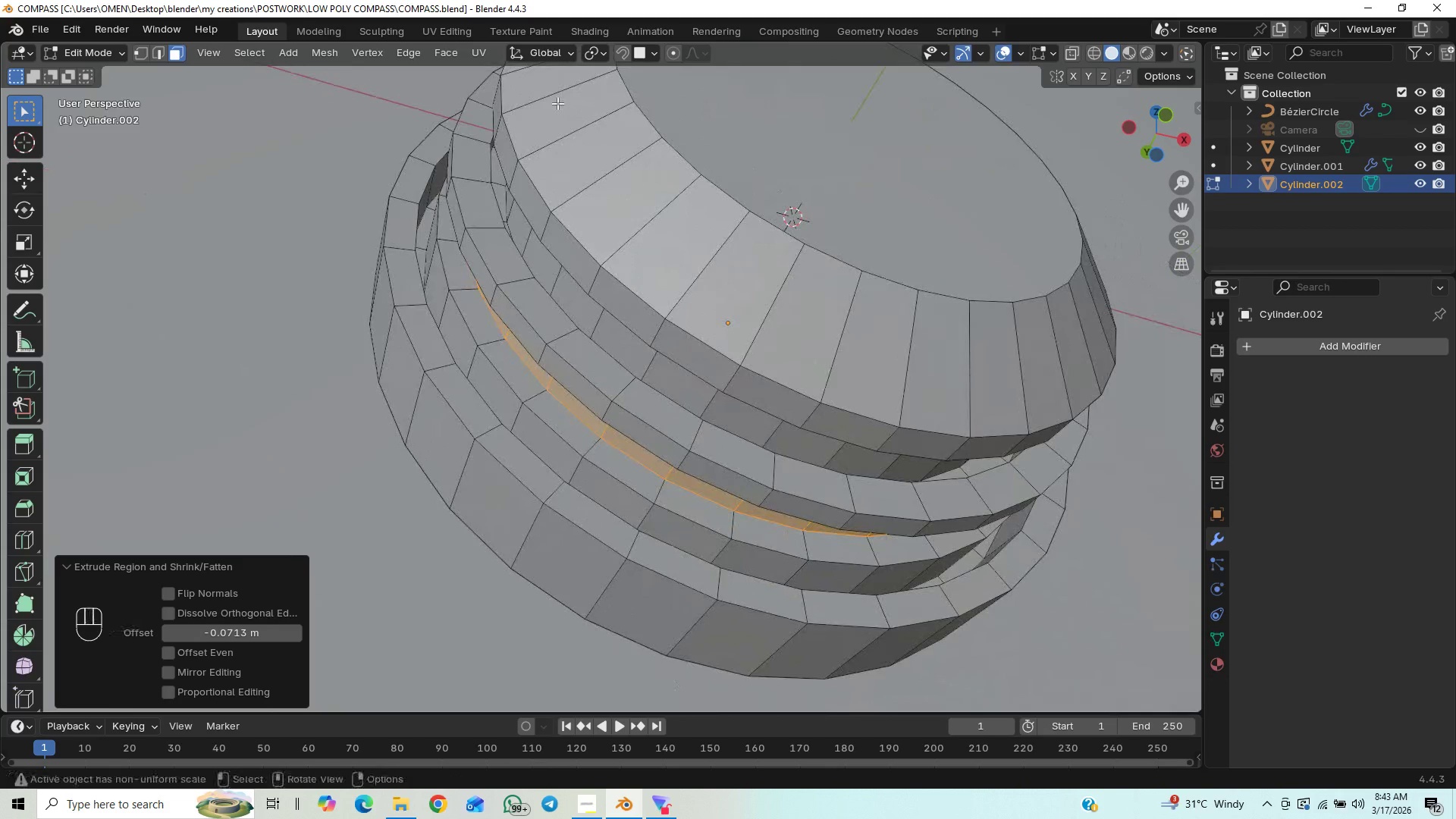 
scroll: coordinate [731, 244], scroll_direction: up, amount: 1.0
 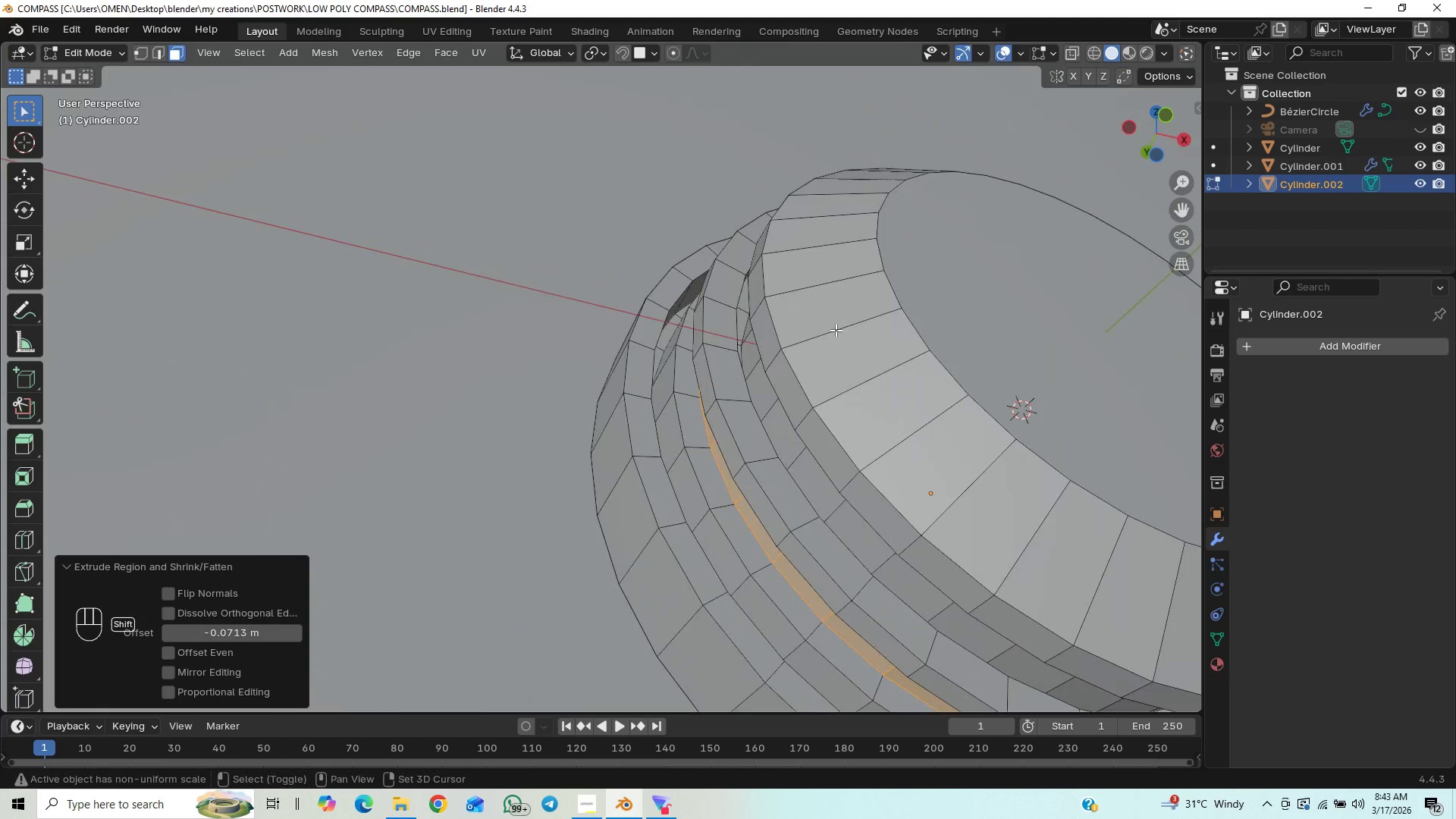 
key(Shift+ShiftLeft)
 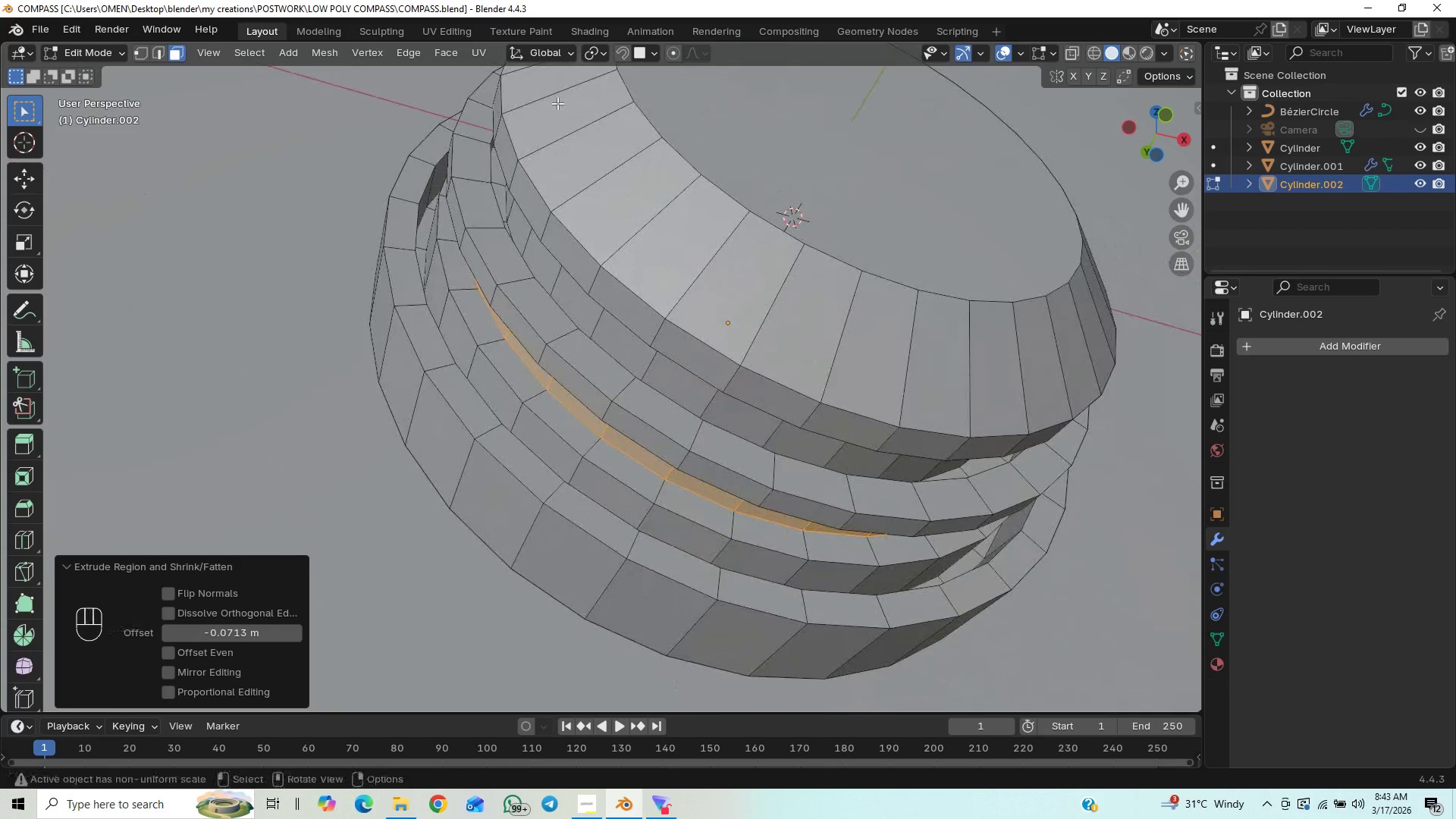 
key(Shift+ShiftLeft)
 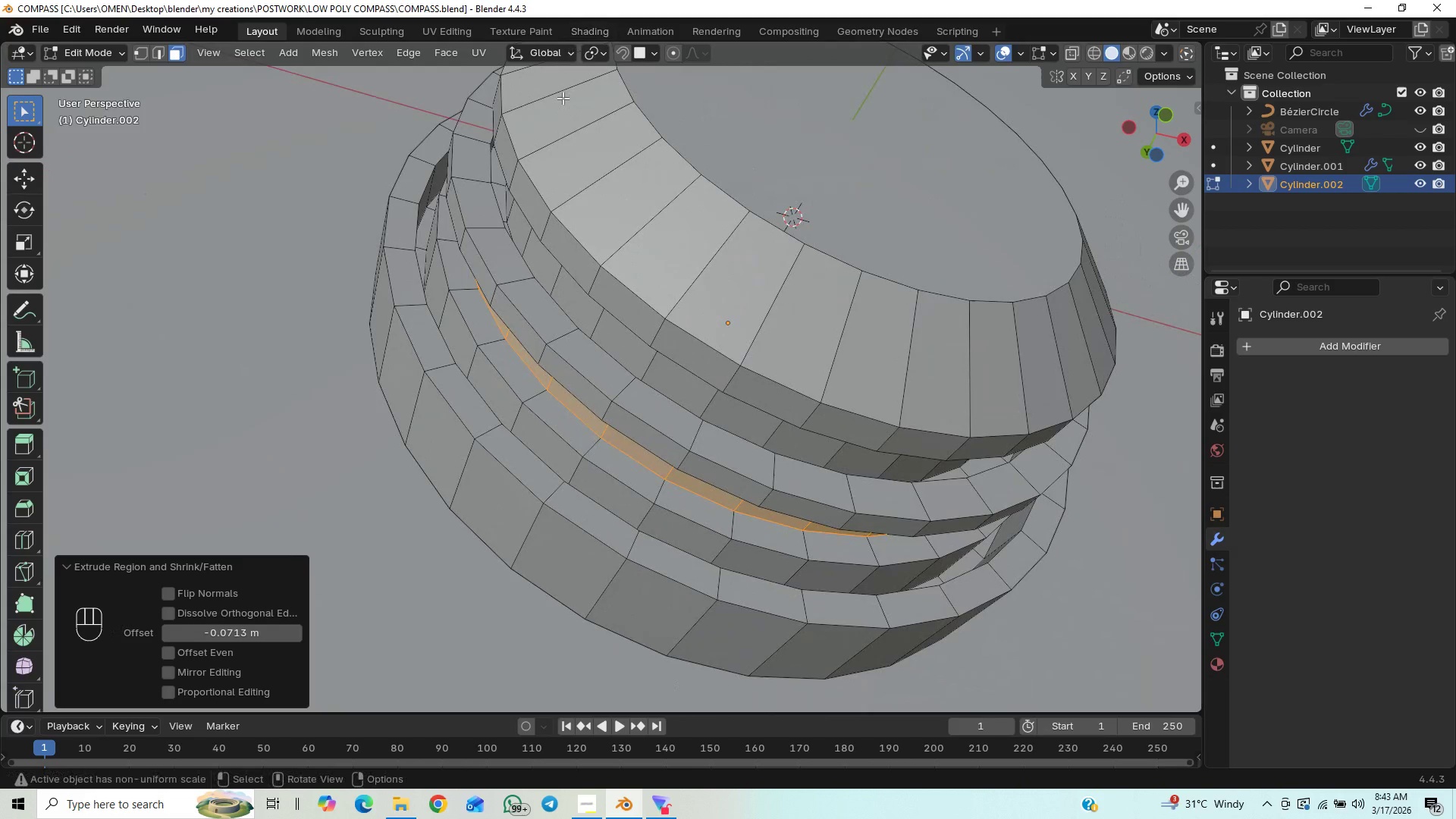 
key(Numpad1)
 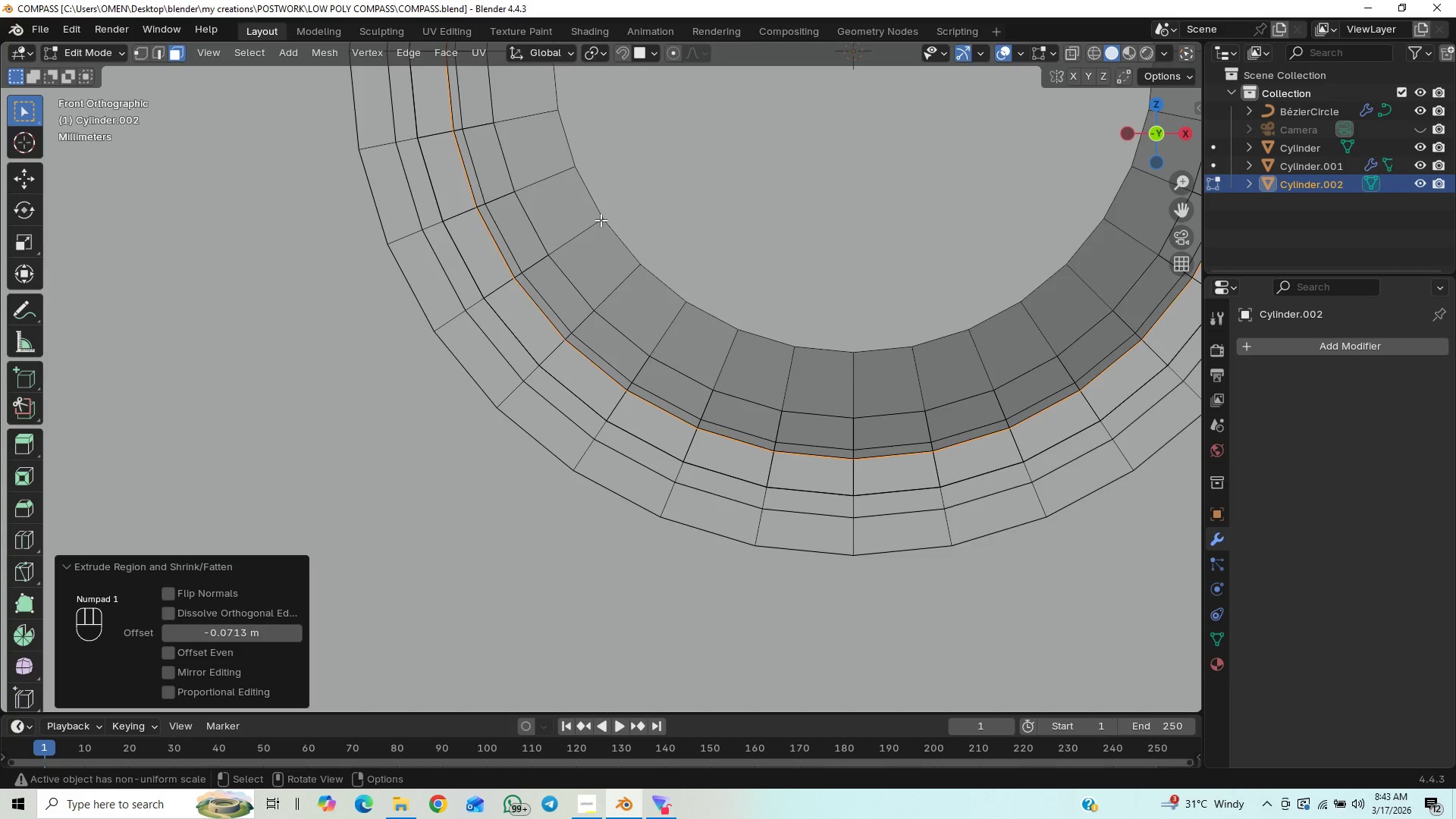 
scroll: coordinate [767, 309], scroll_direction: down, amount: 23.0
 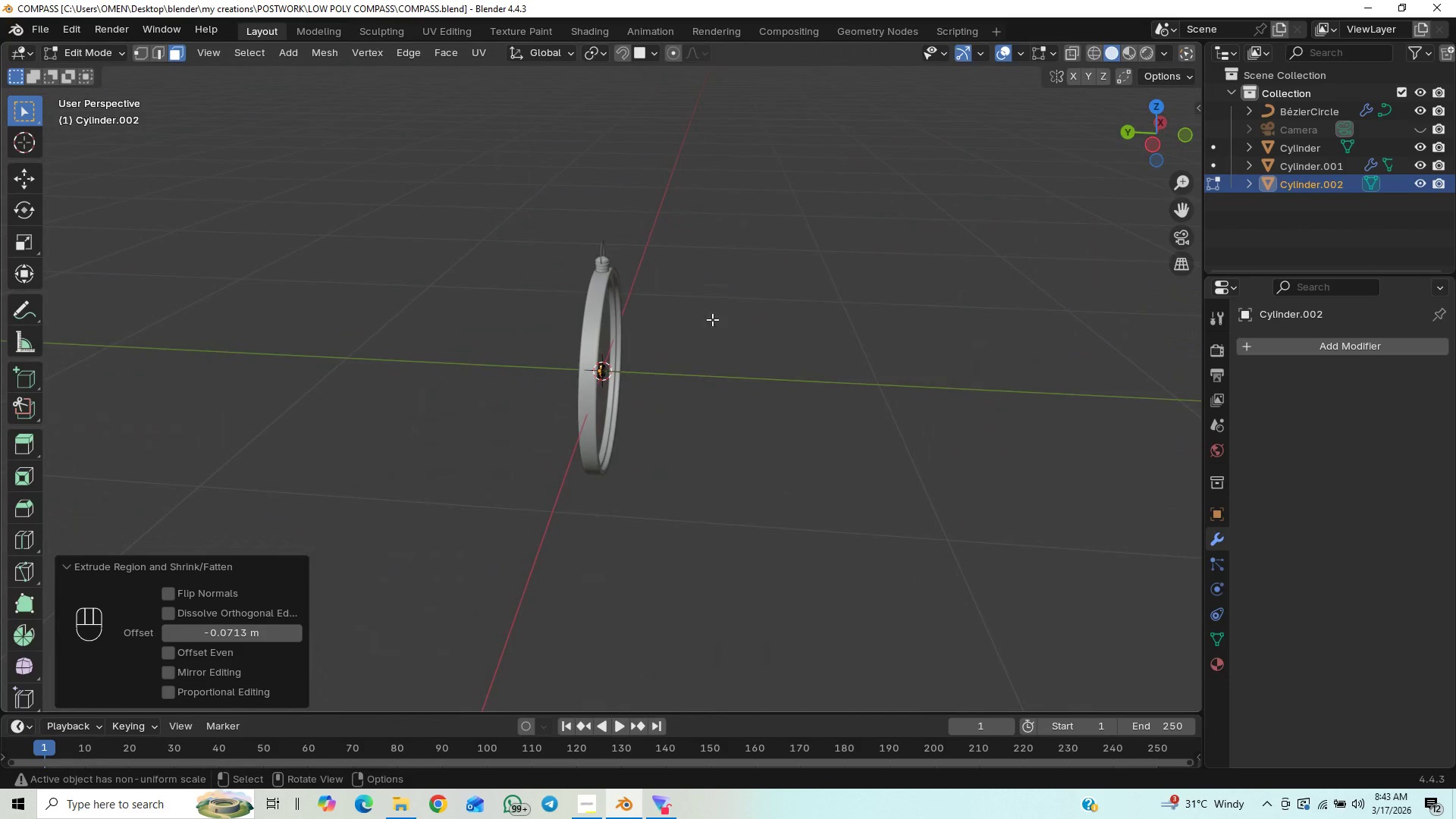 
scroll: coordinate [693, 318], scroll_direction: up, amount: 10.0
 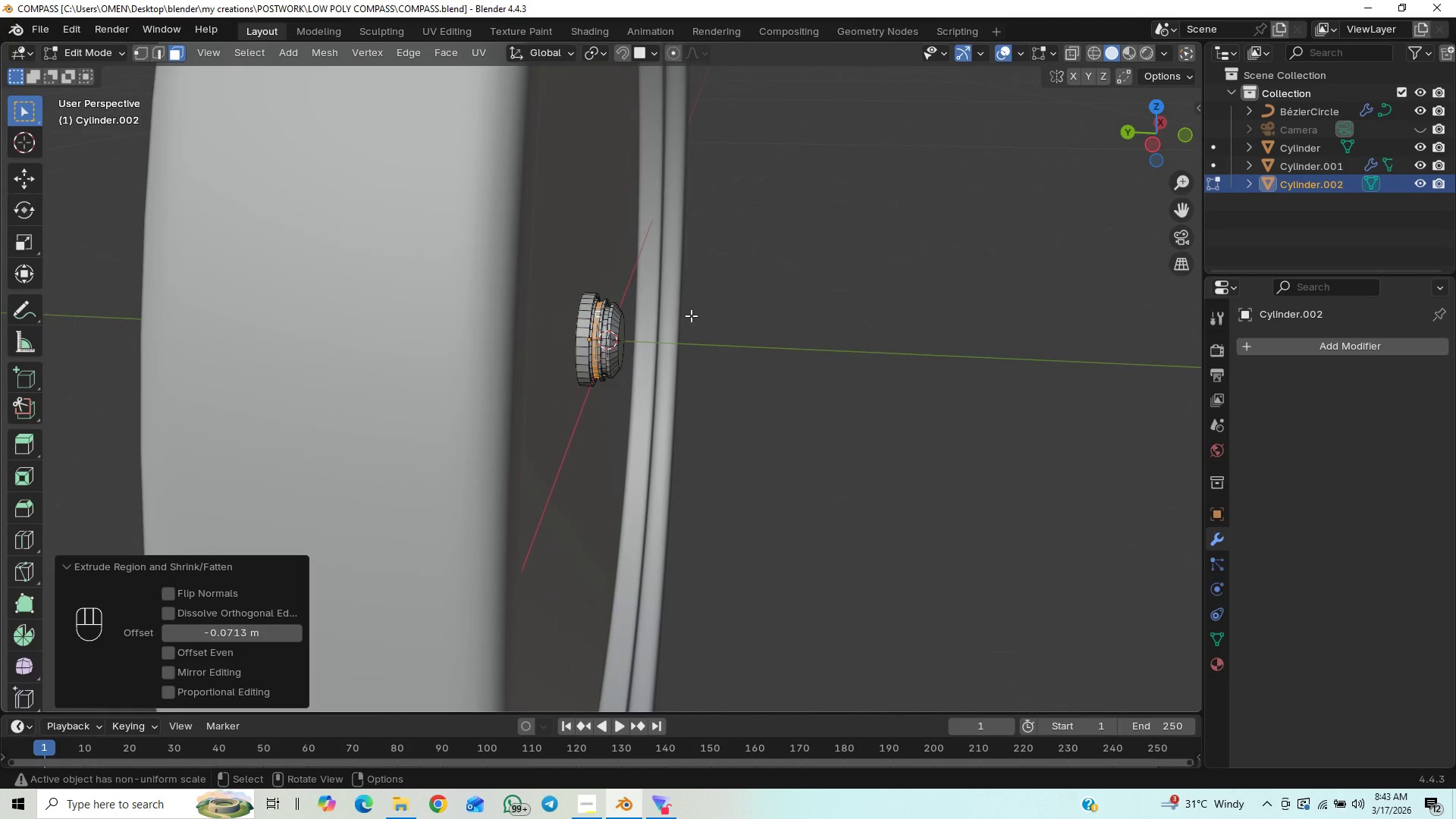 
key(Control+S)
 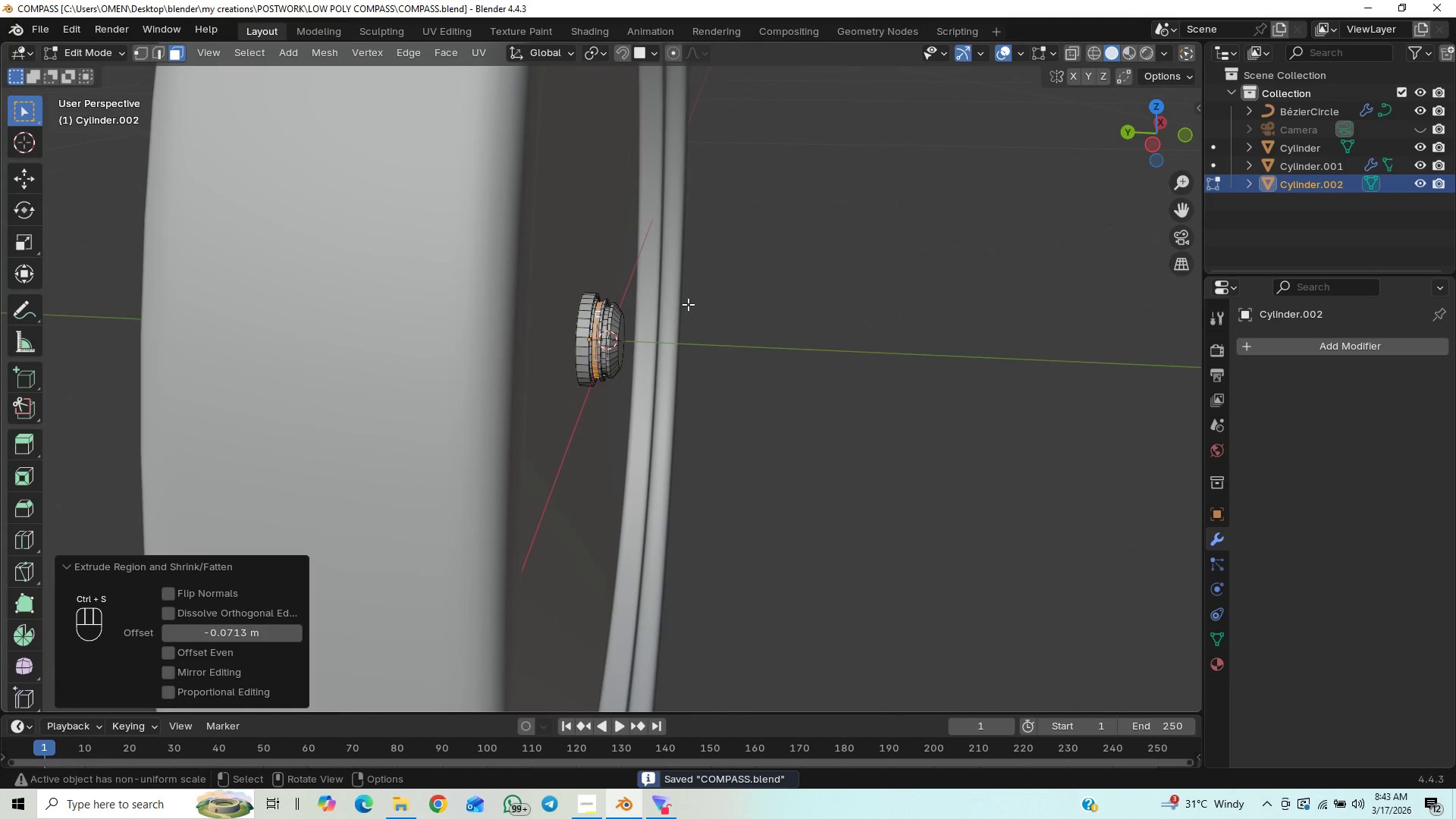 
hold_key(key=ShiftLeft, duration=0.47)
 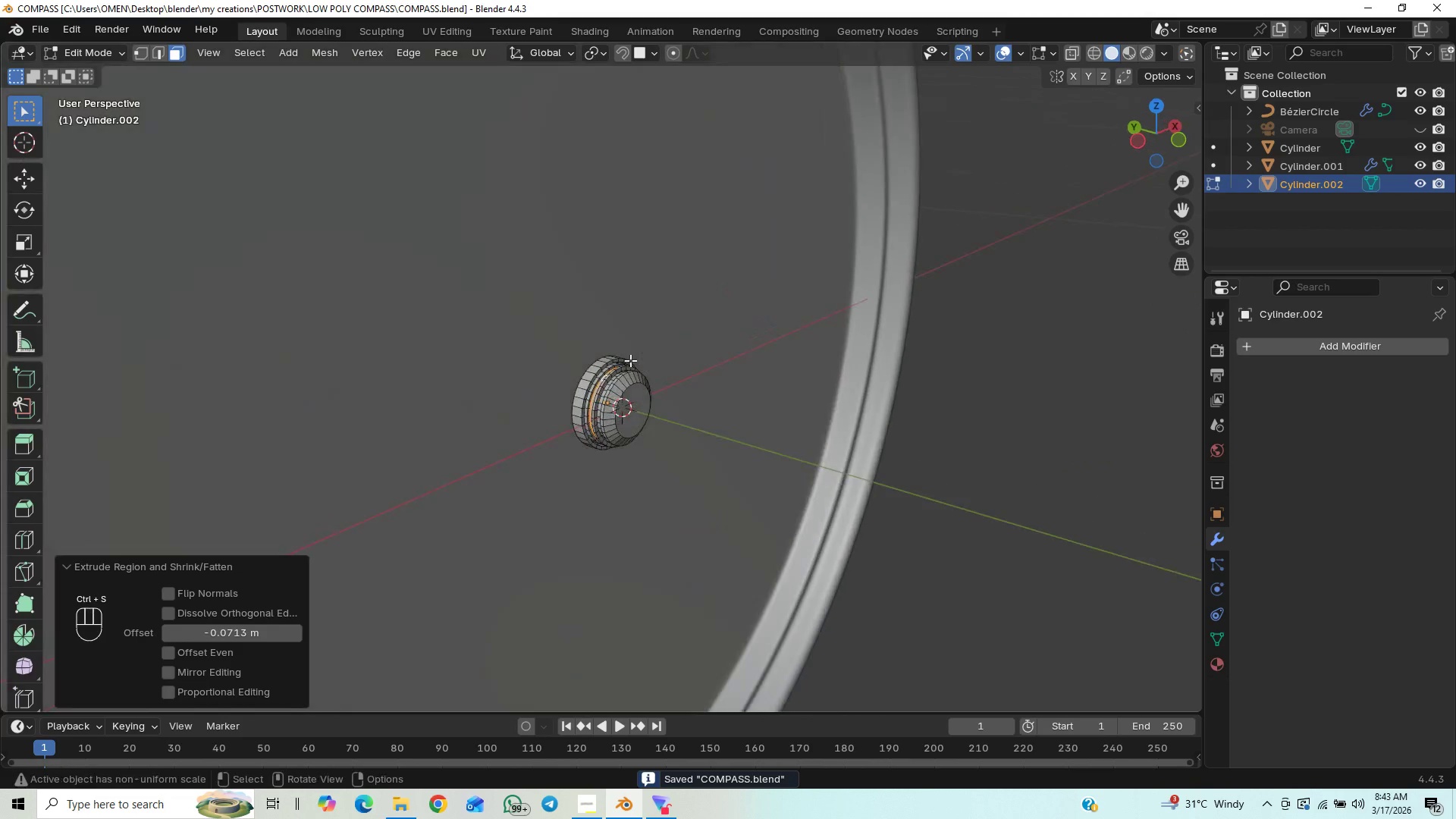 
scroll: coordinate [728, 377], scroll_direction: up, amount: 9.0
 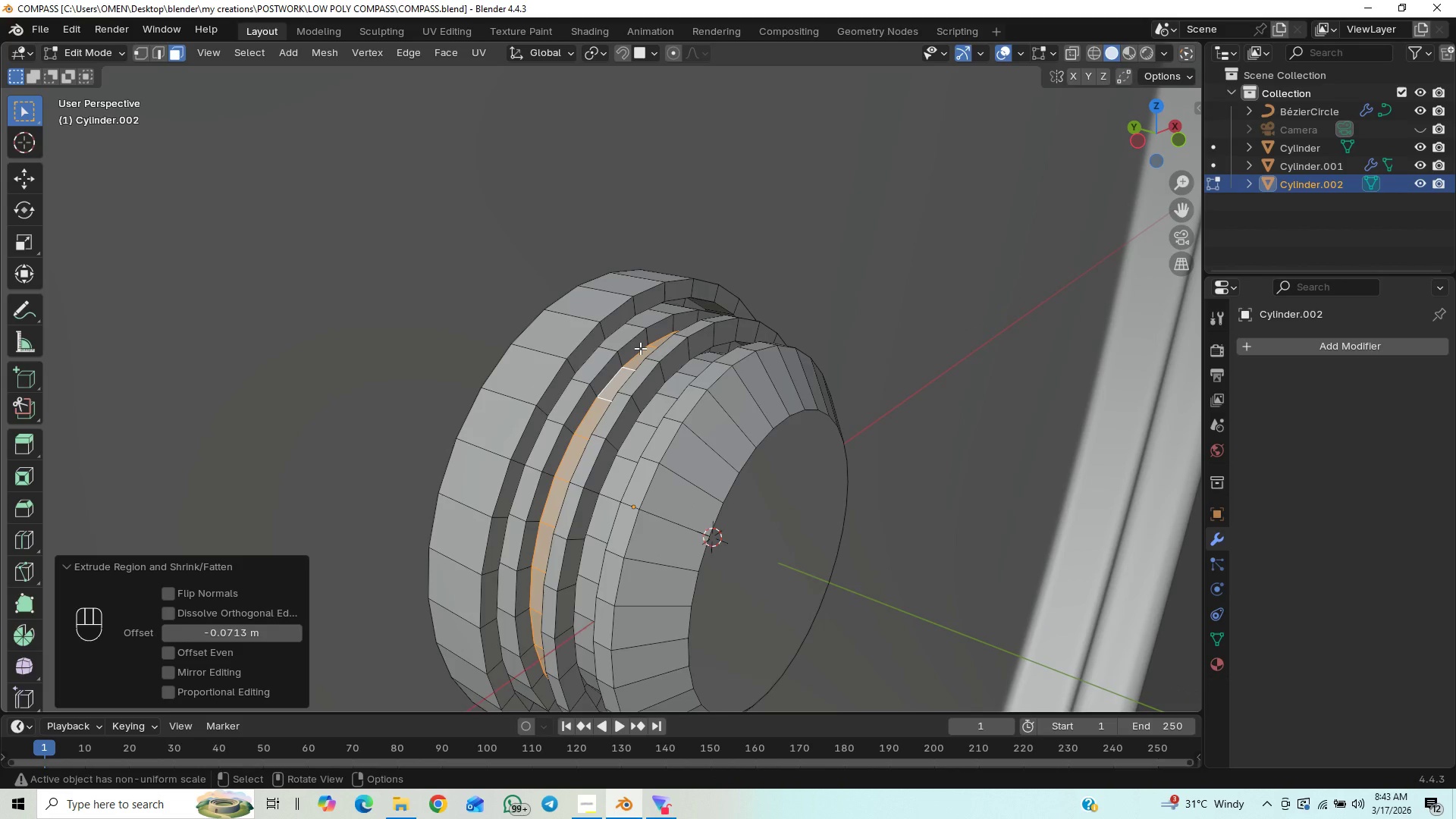 
hold_key(key=ShiftLeft, duration=0.77)
 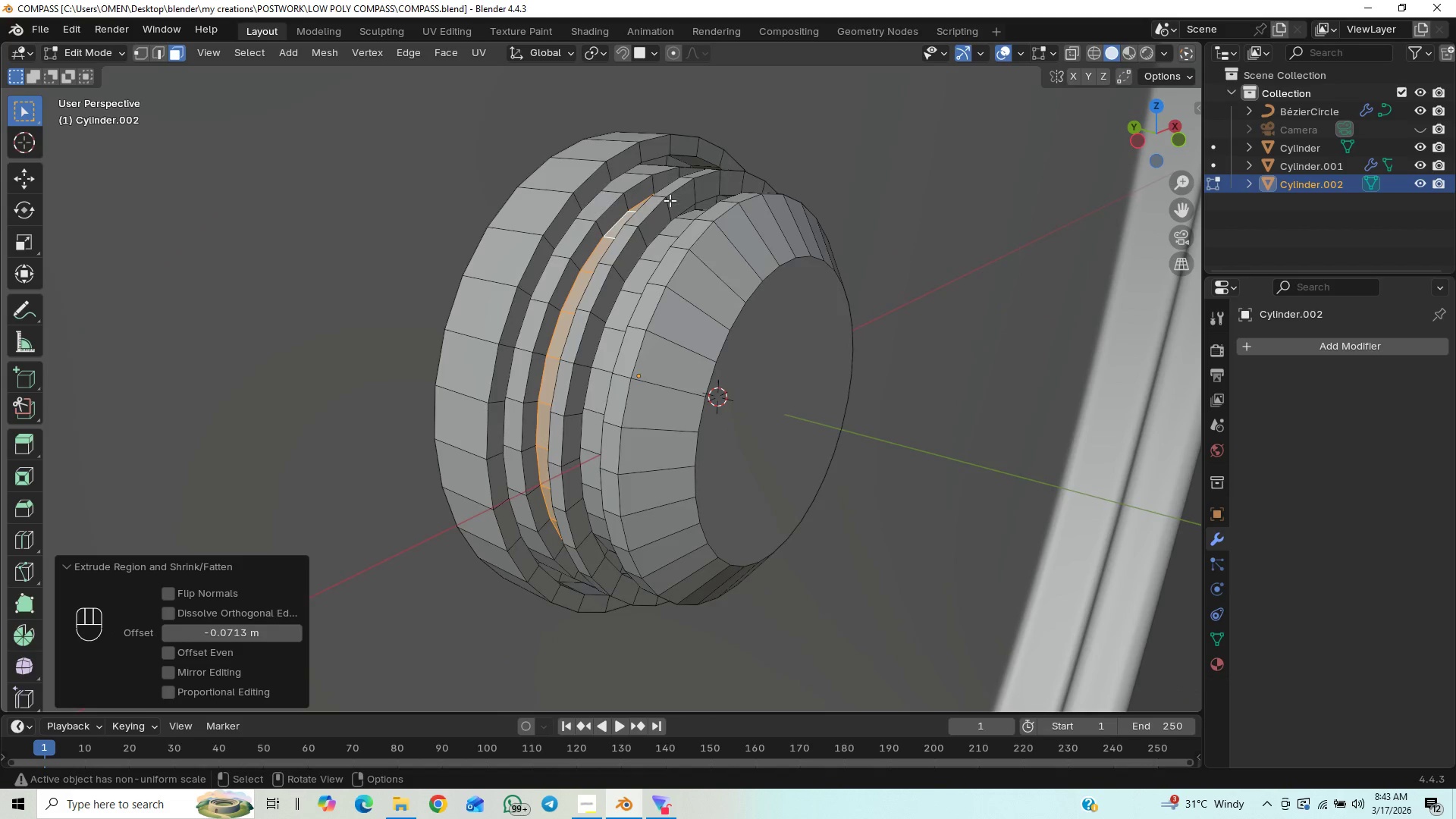 
scroll: coordinate [650, 228], scroll_direction: up, amount: 1.0
 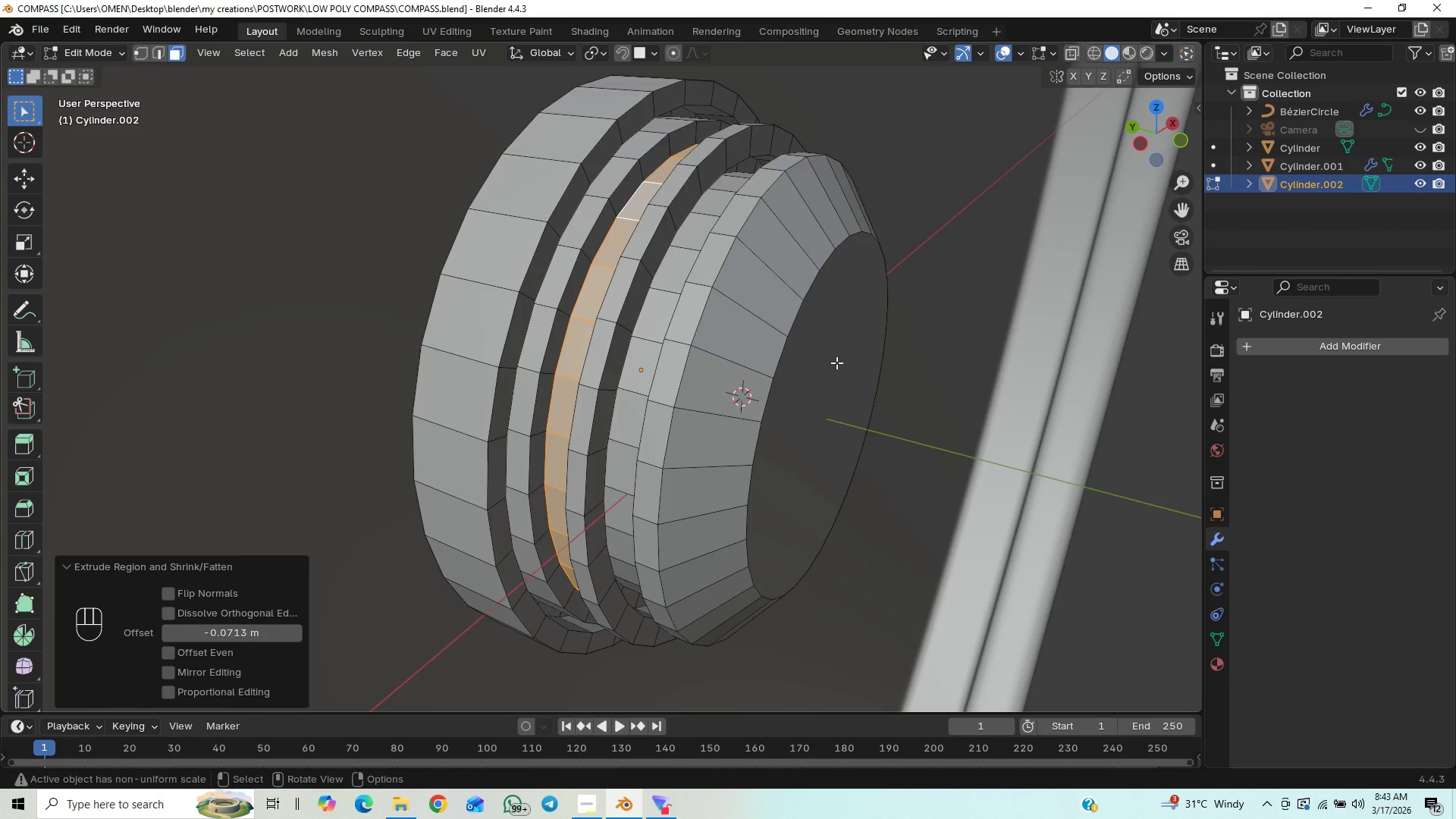 
key(Tab)
 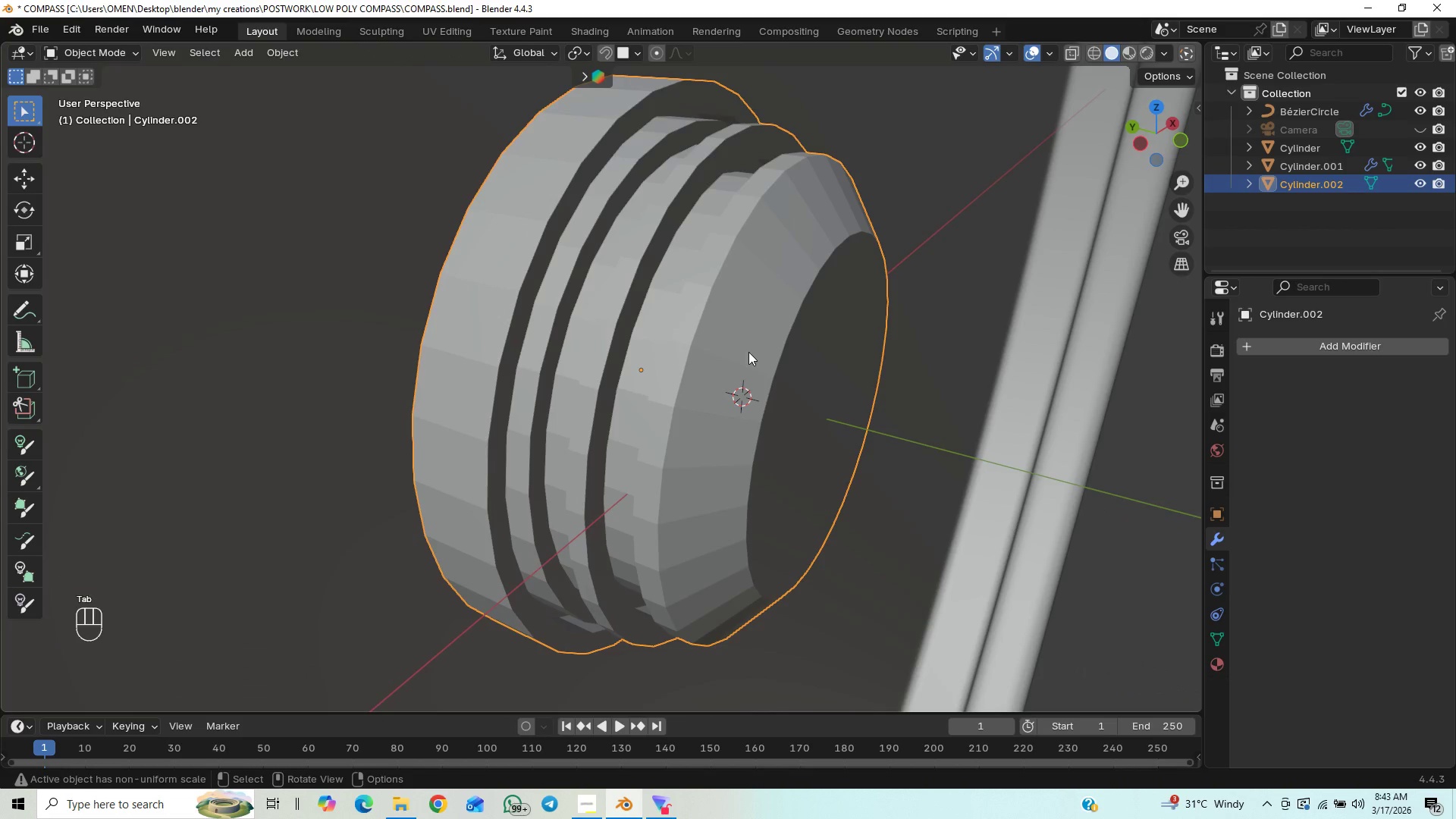 
key(Control+2)
 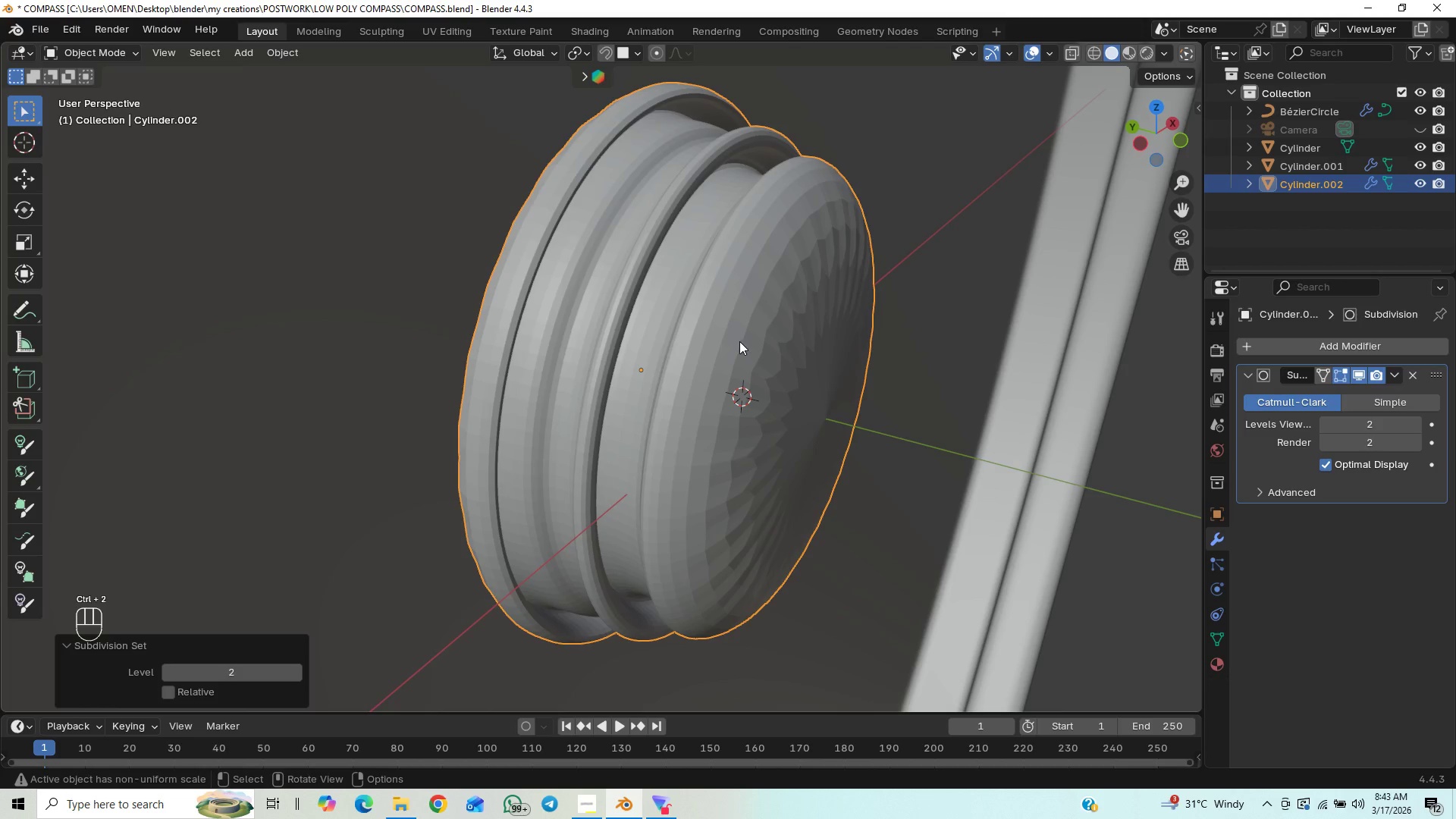 
key(Control+Z)
 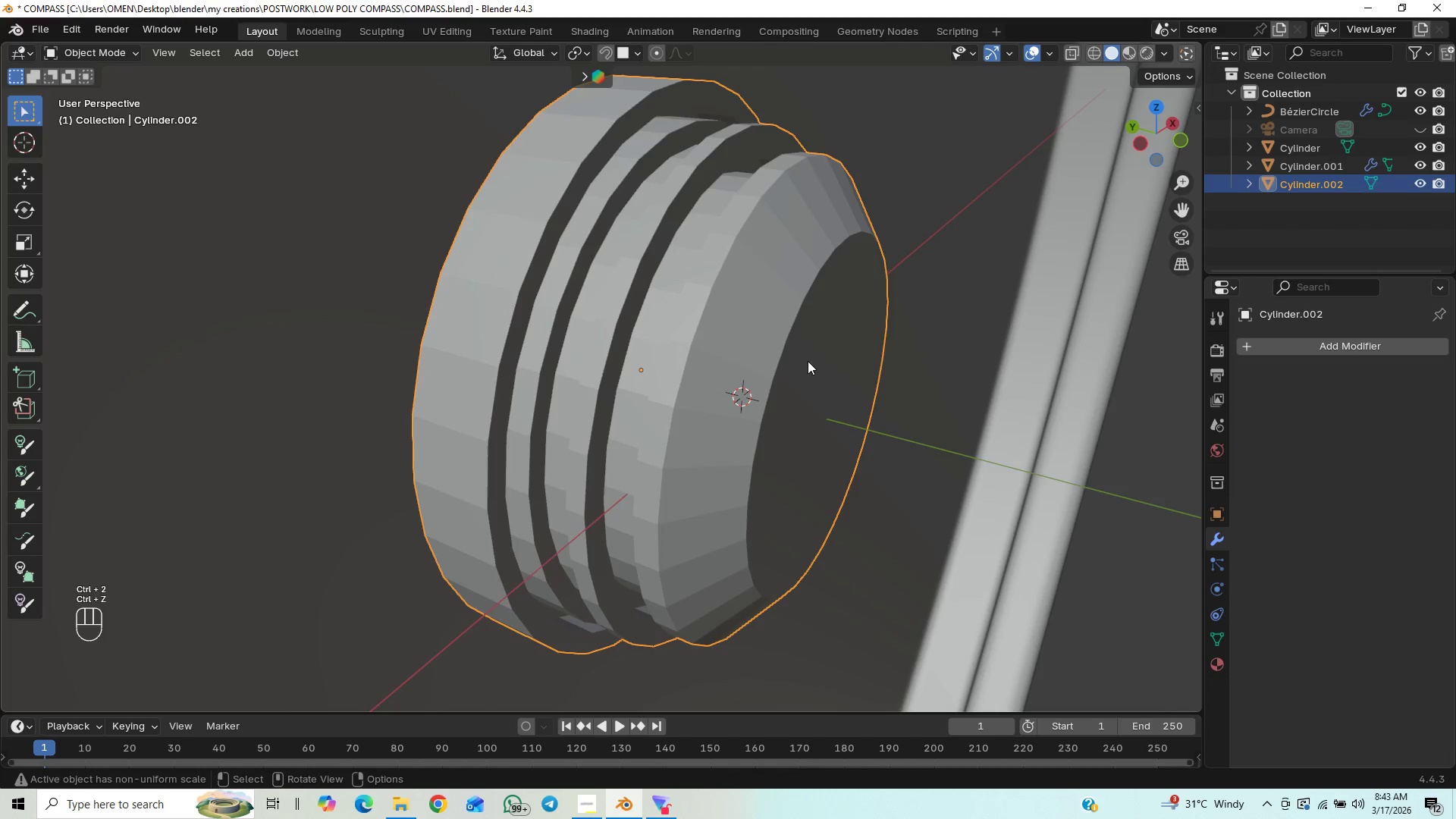 
key(Tab)
type(ii)
 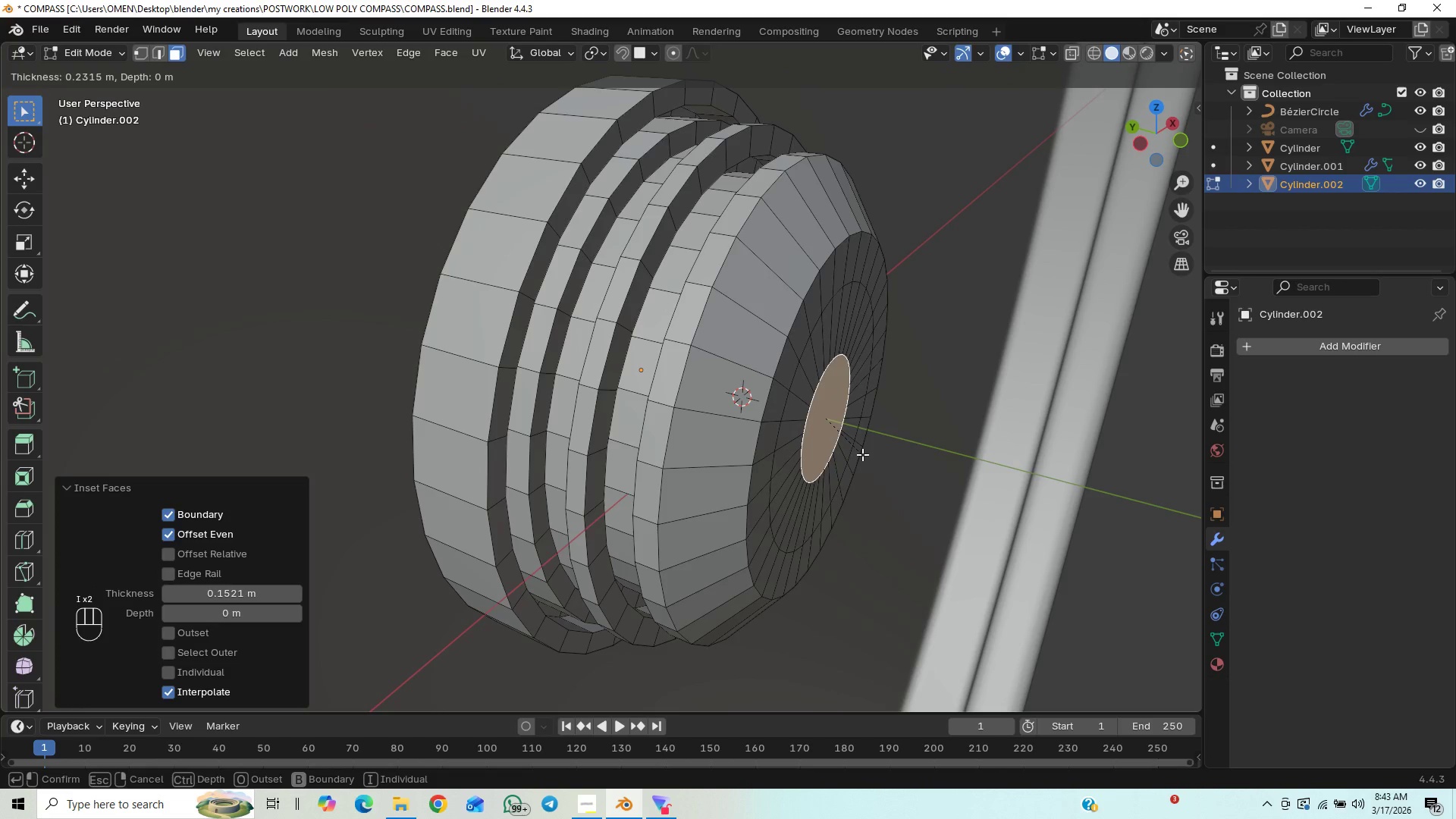 
left_click([860, 455])
 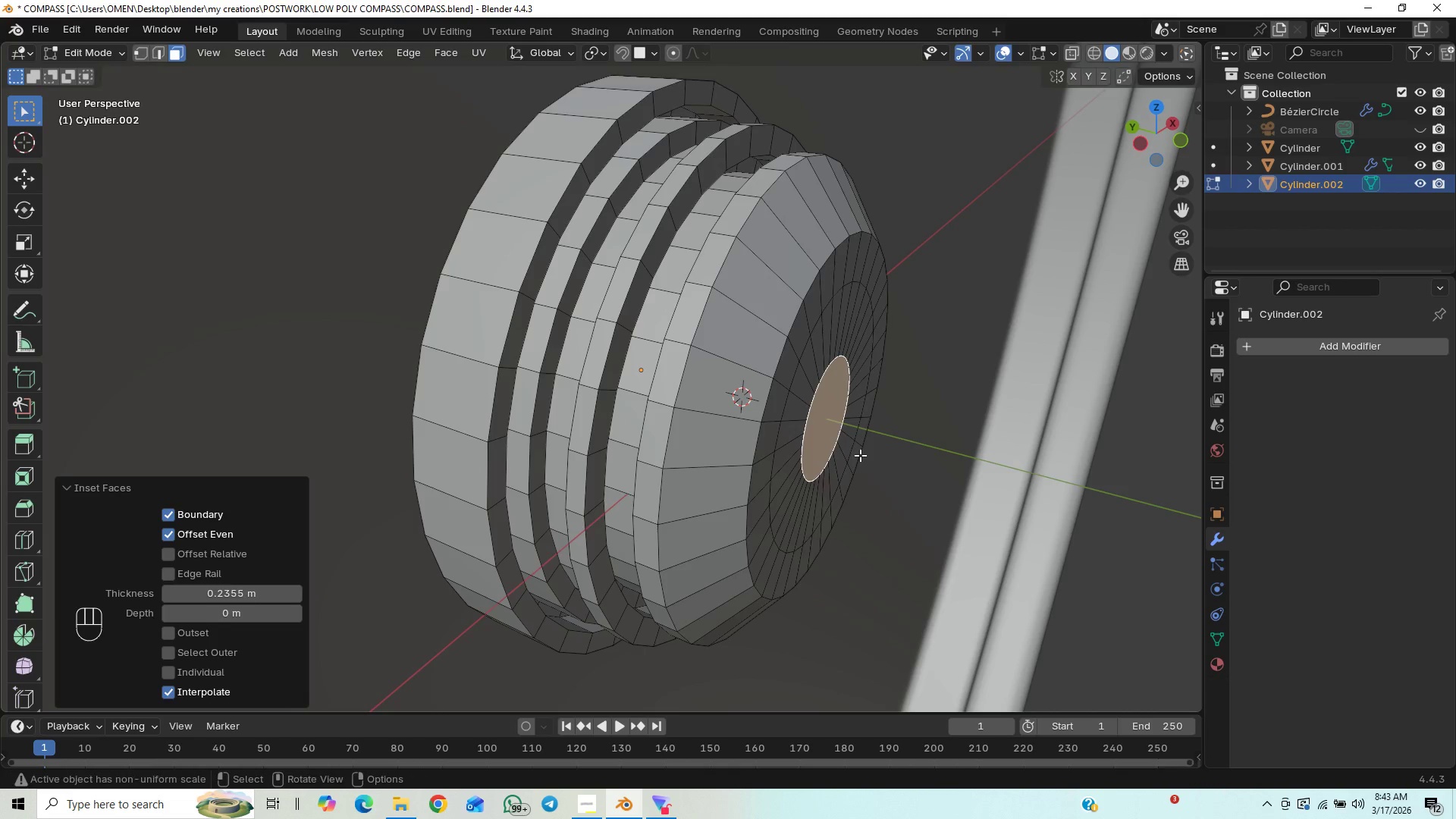 
key(I)
 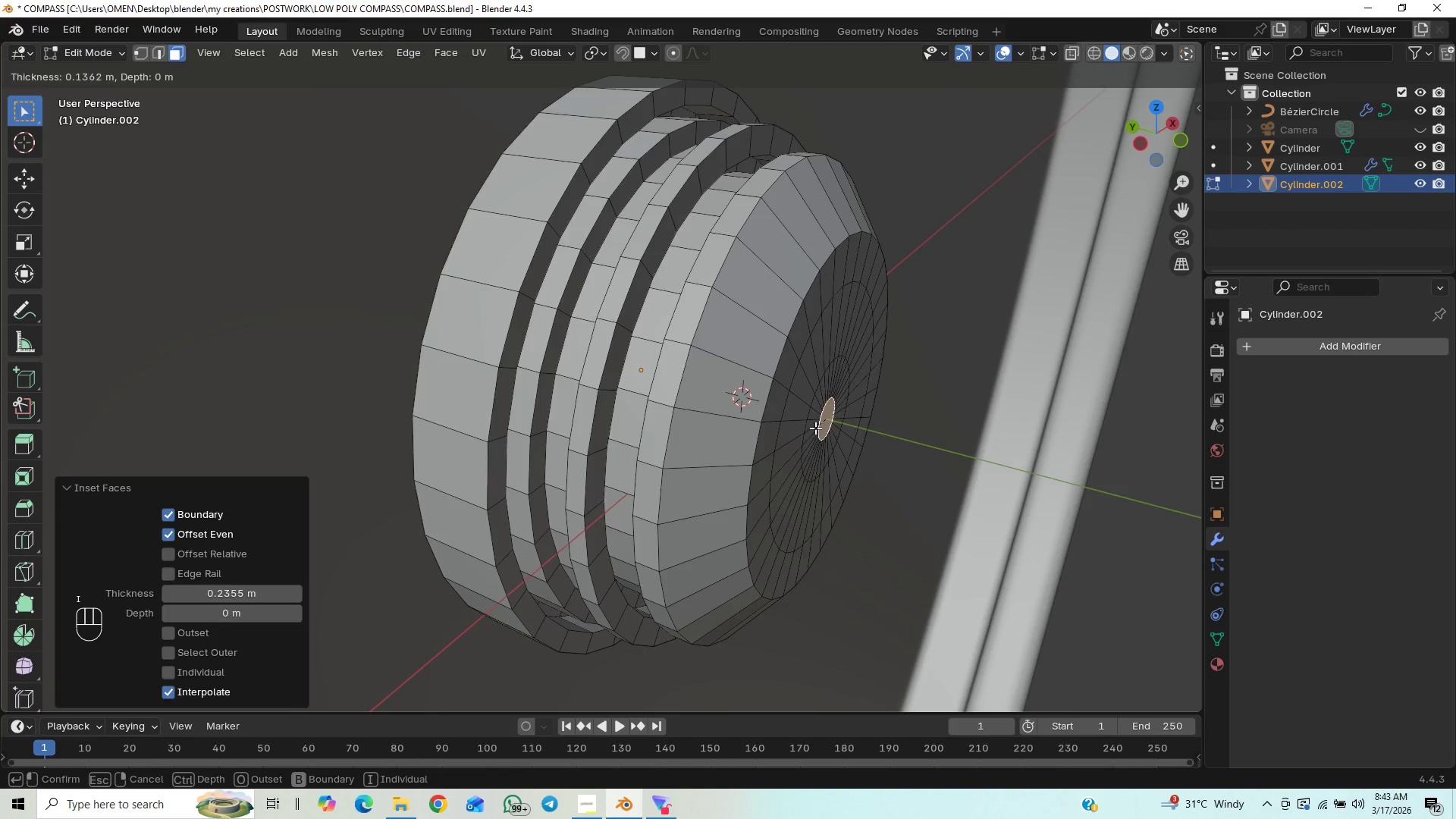 
left_click([815, 428])
 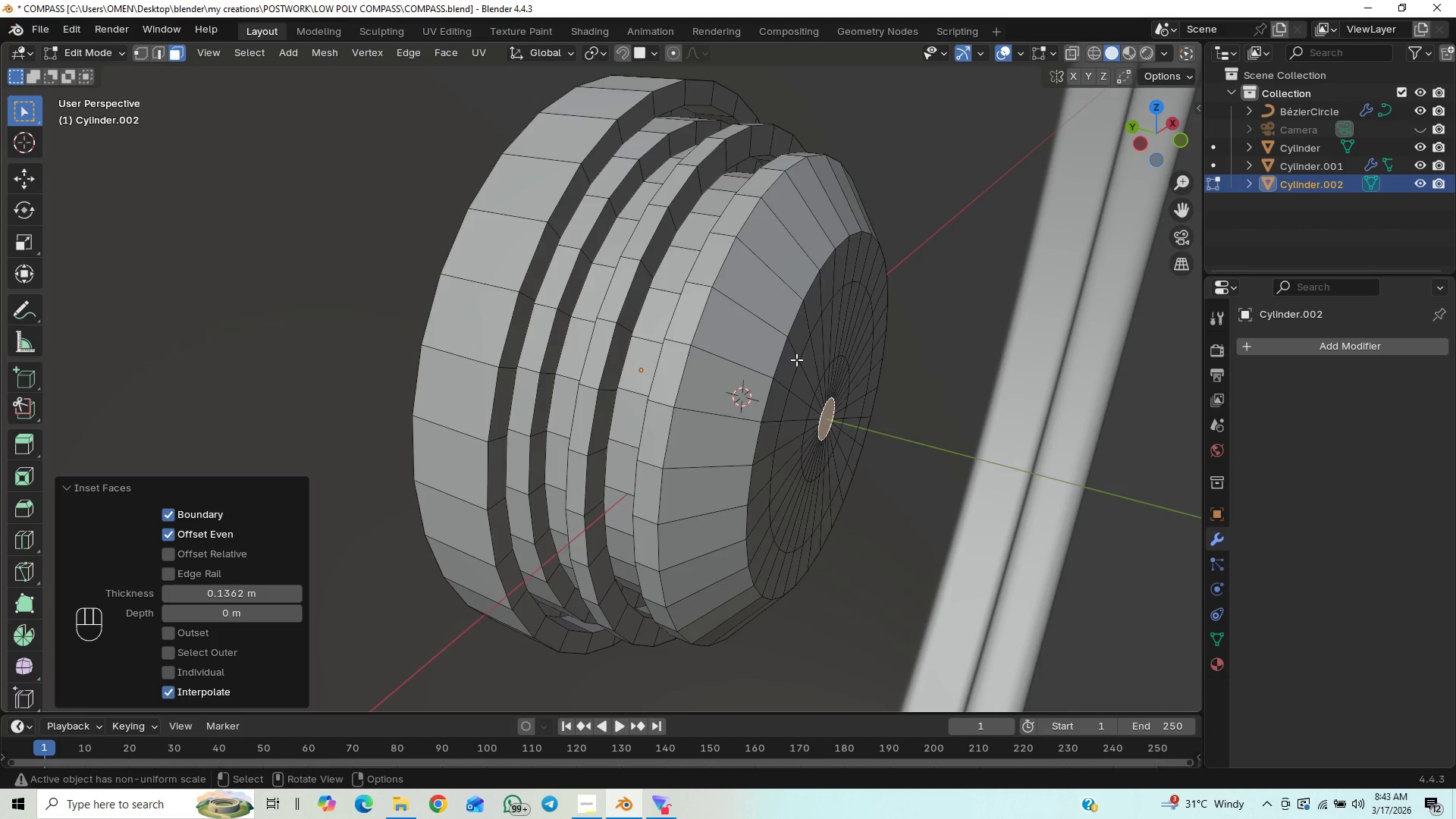 
key(Control+R)
 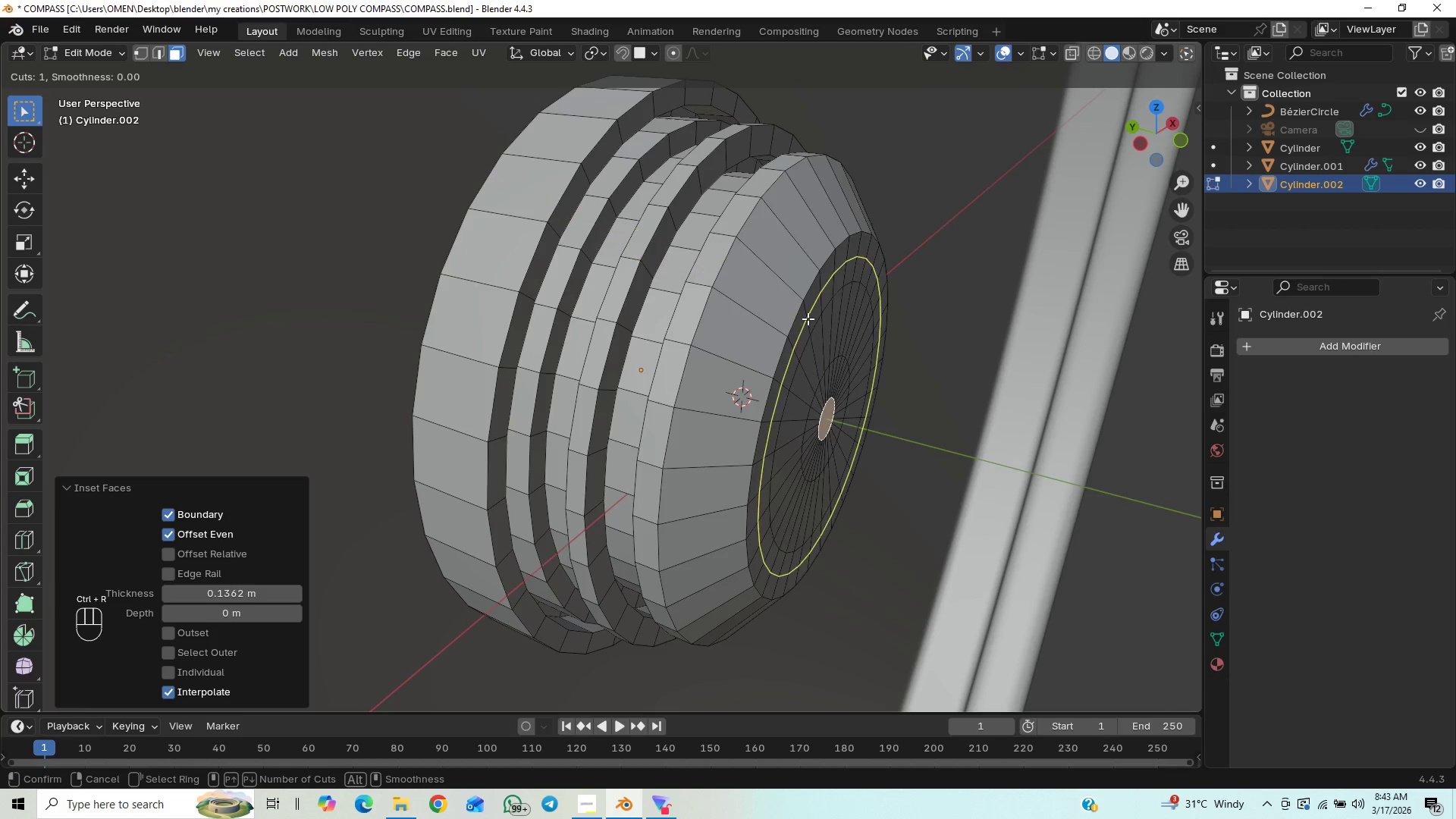 
left_click([808, 318])
 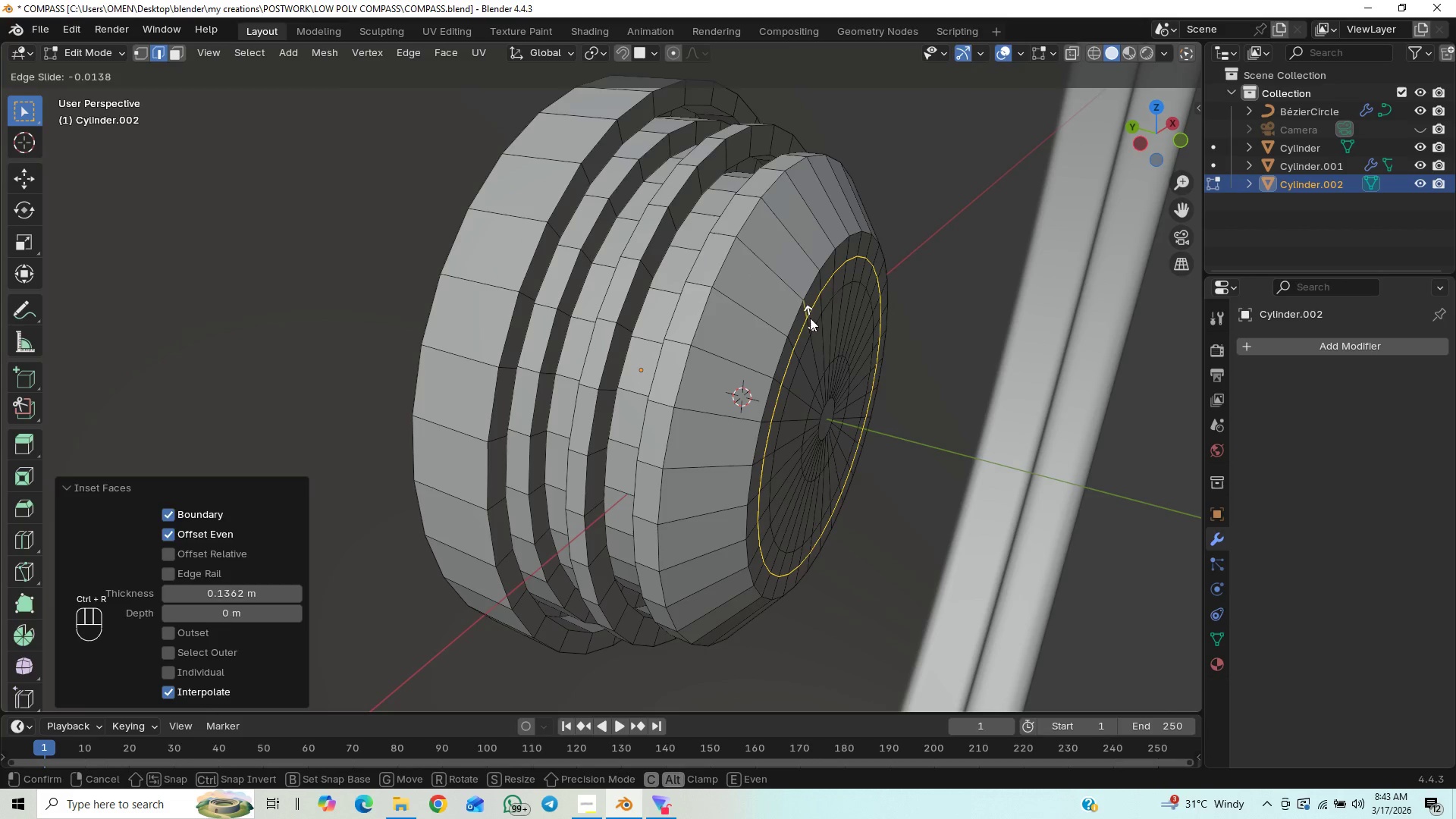 
right_click([810, 318])
 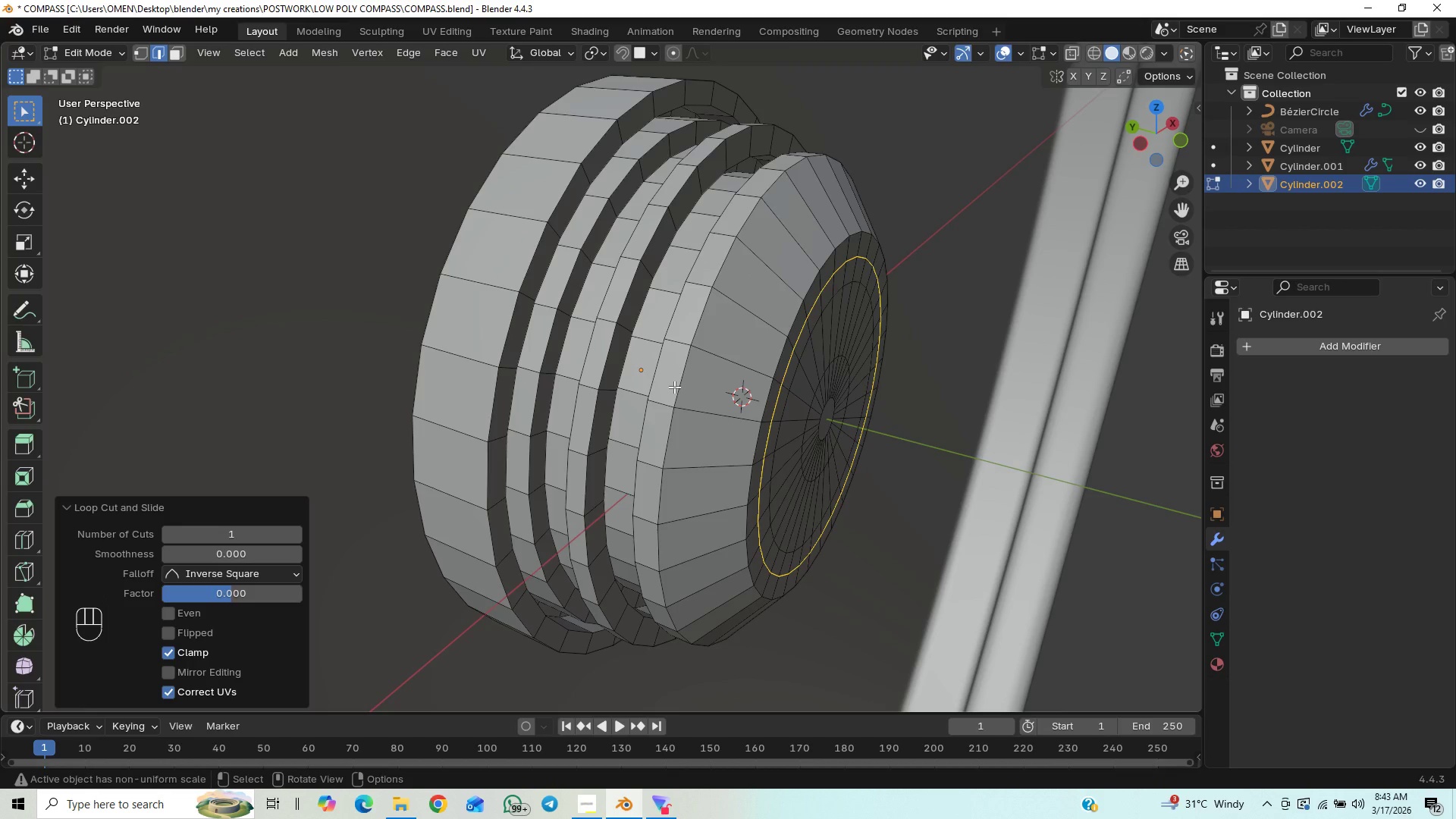 
scroll: coordinate [675, 385], scroll_direction: down, amount: 1.0
 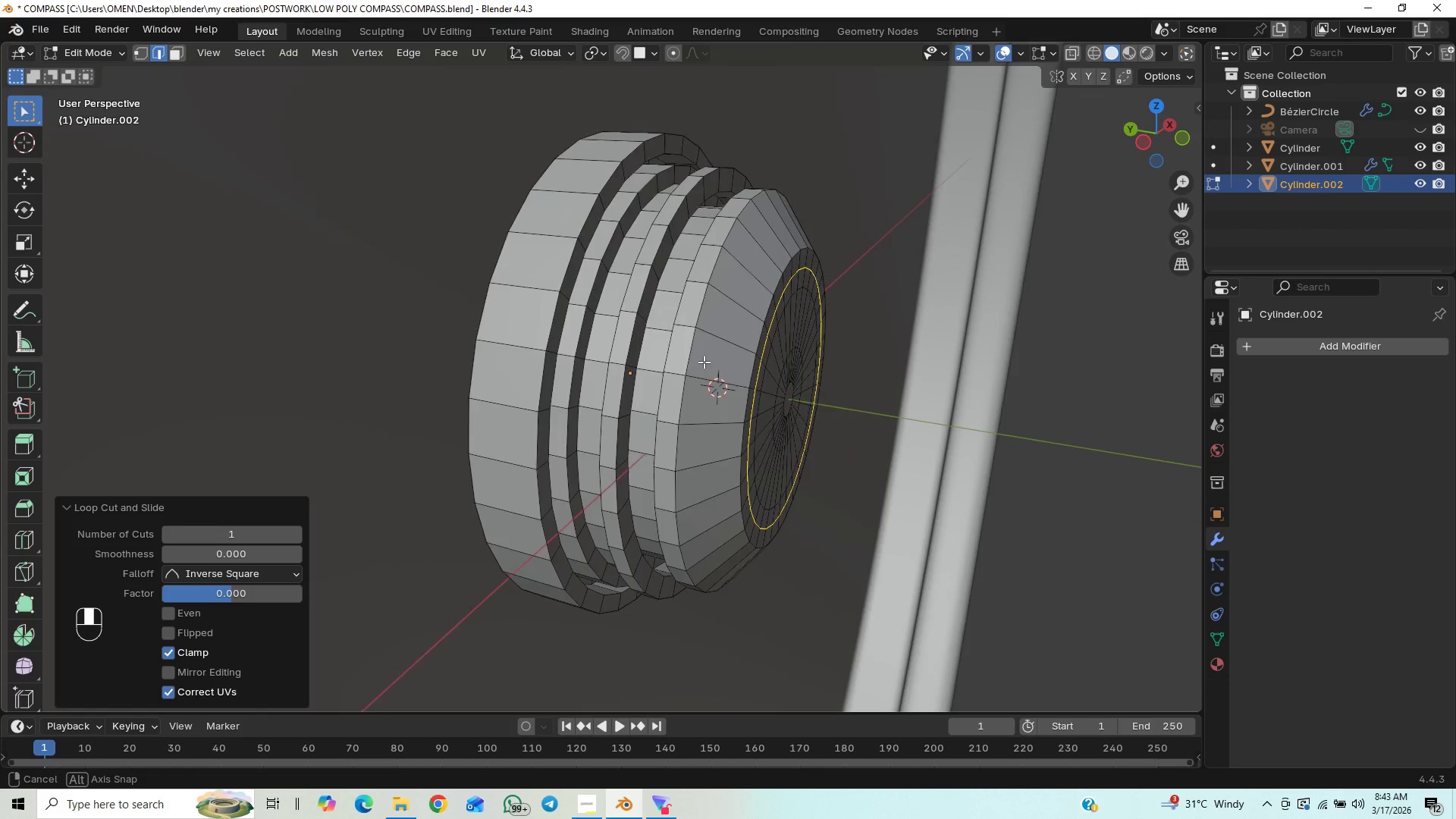 
middle_click([704, 375])
 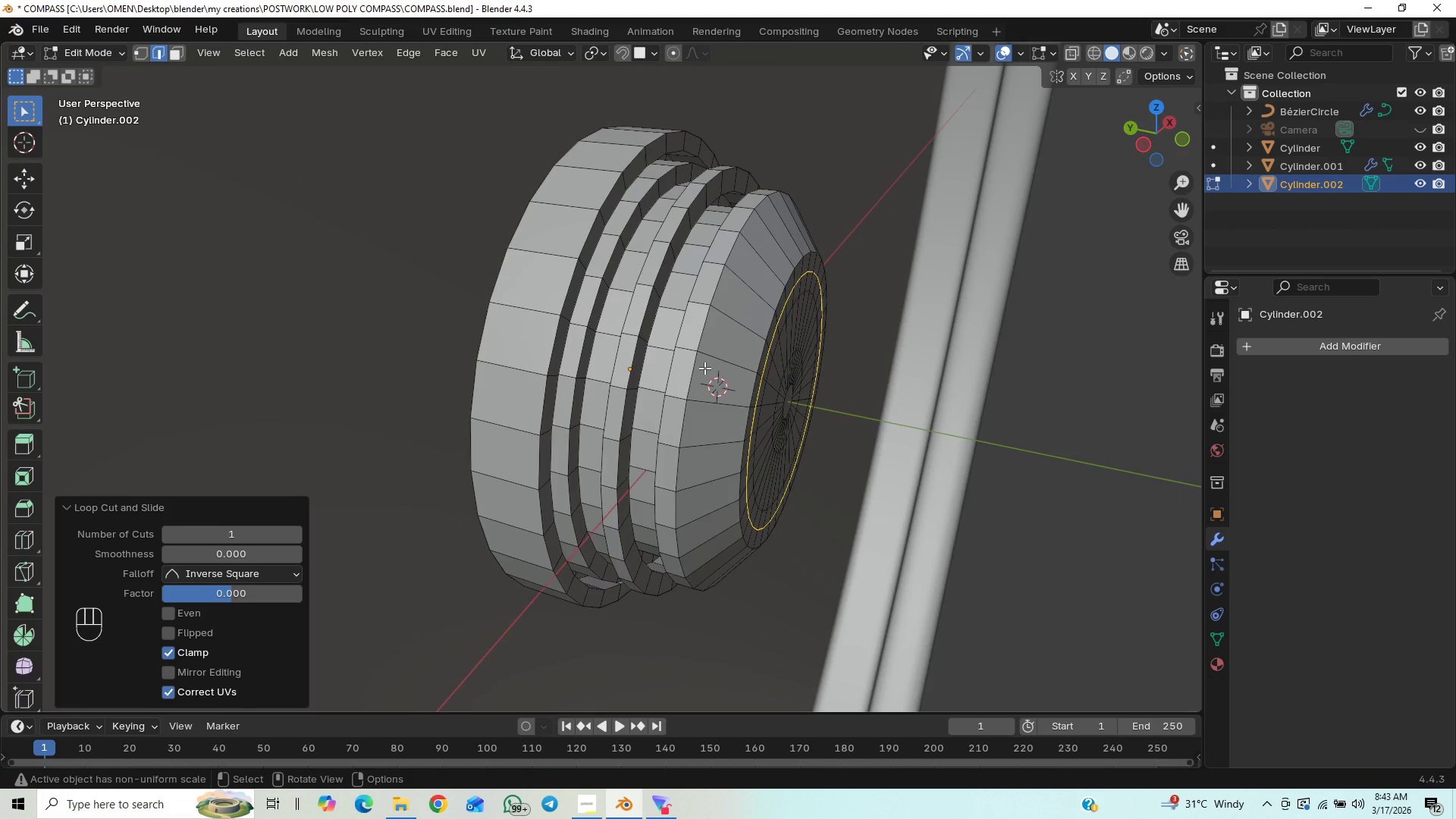 
key(Tab)
 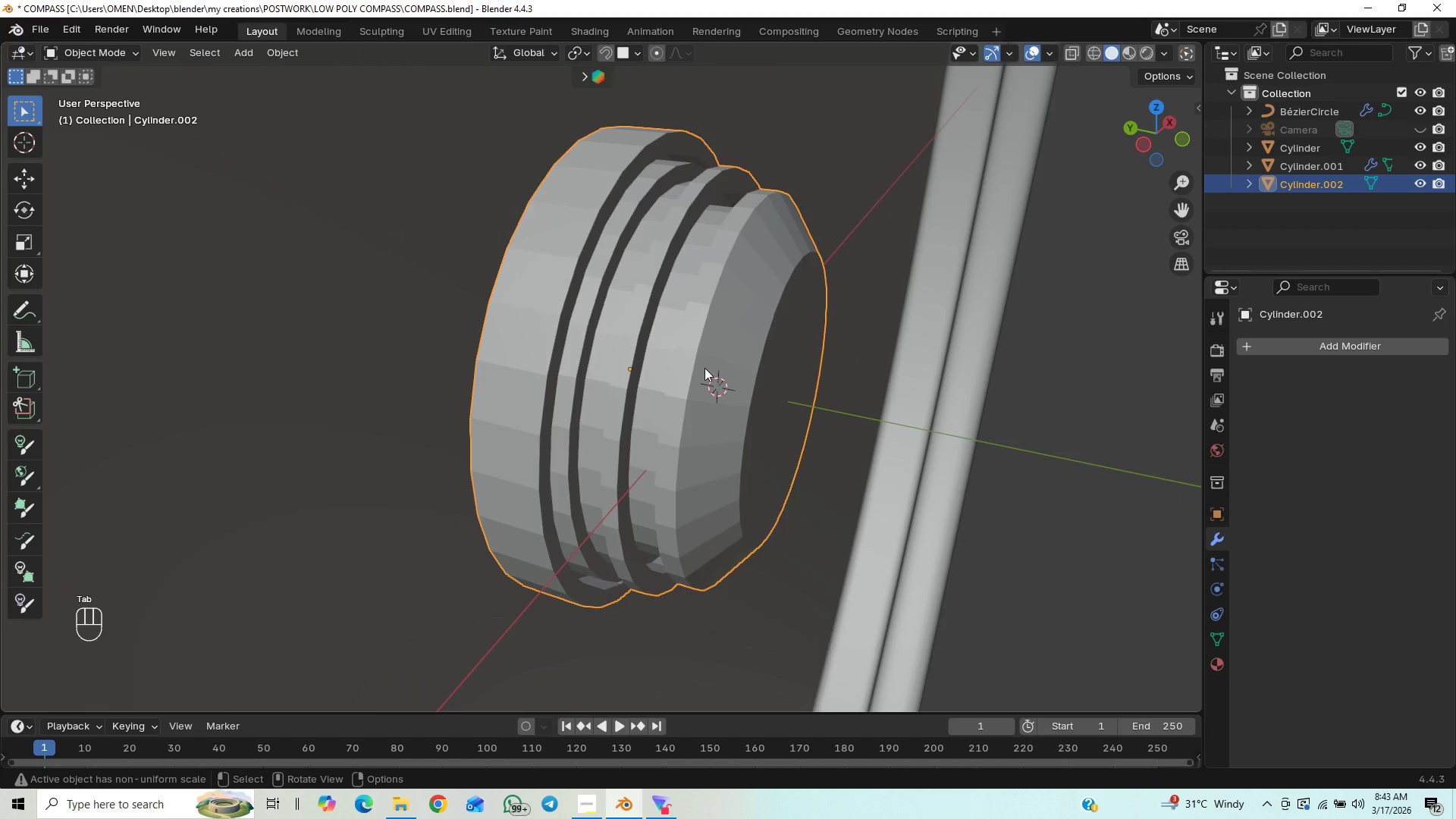 
key(Control+2)
 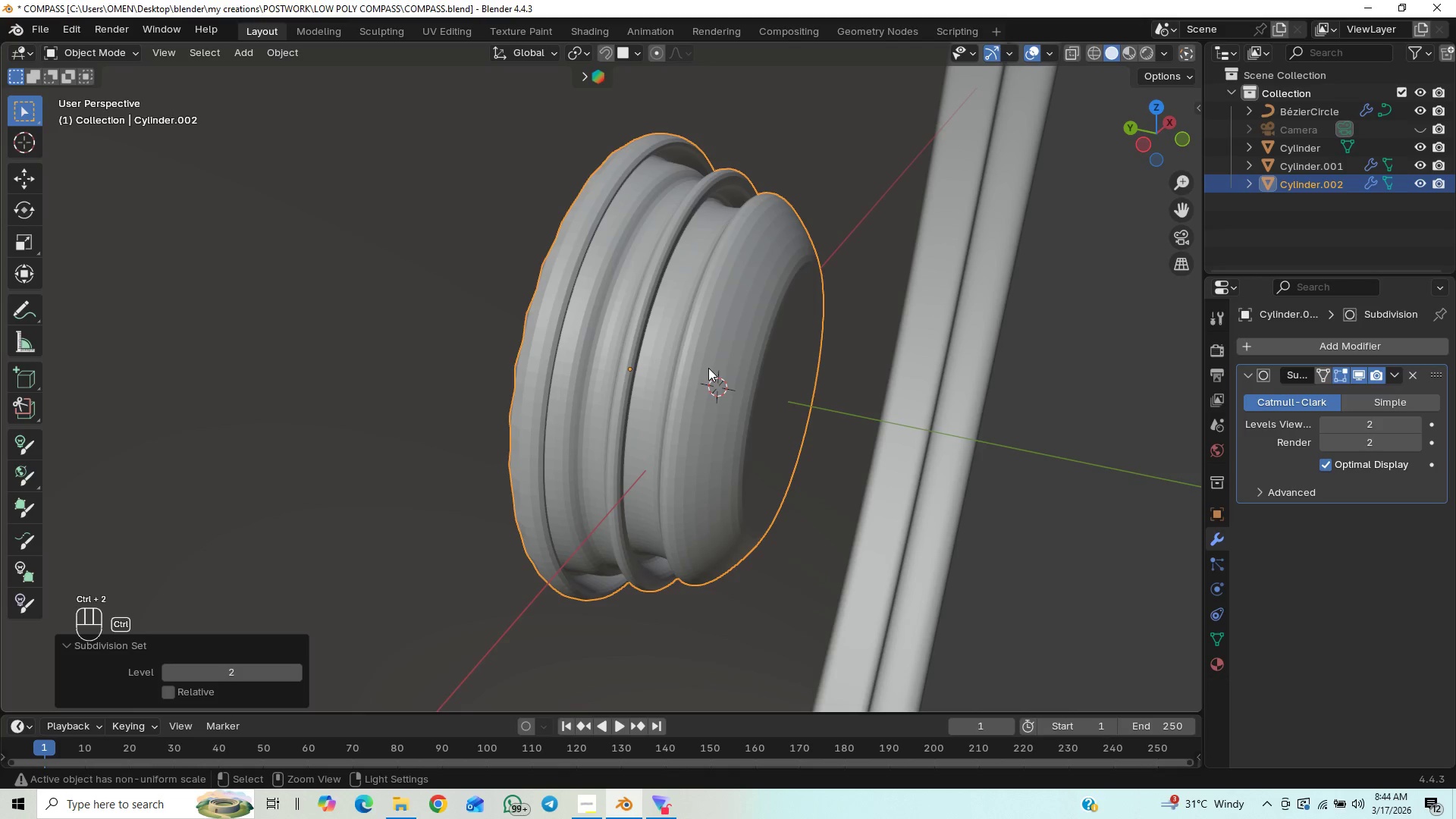 
key(Control+2)
 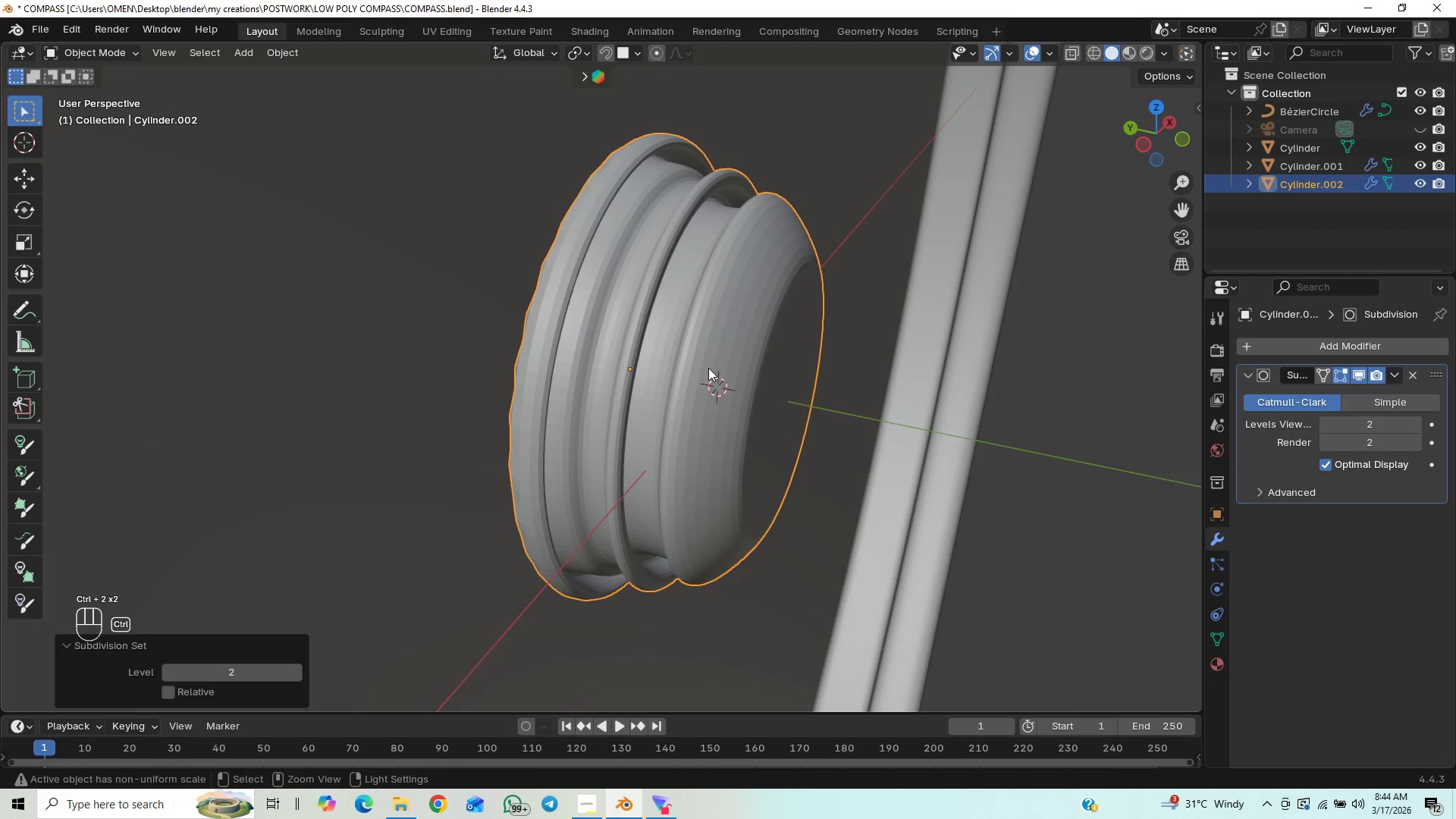 
key(Control+Z)
 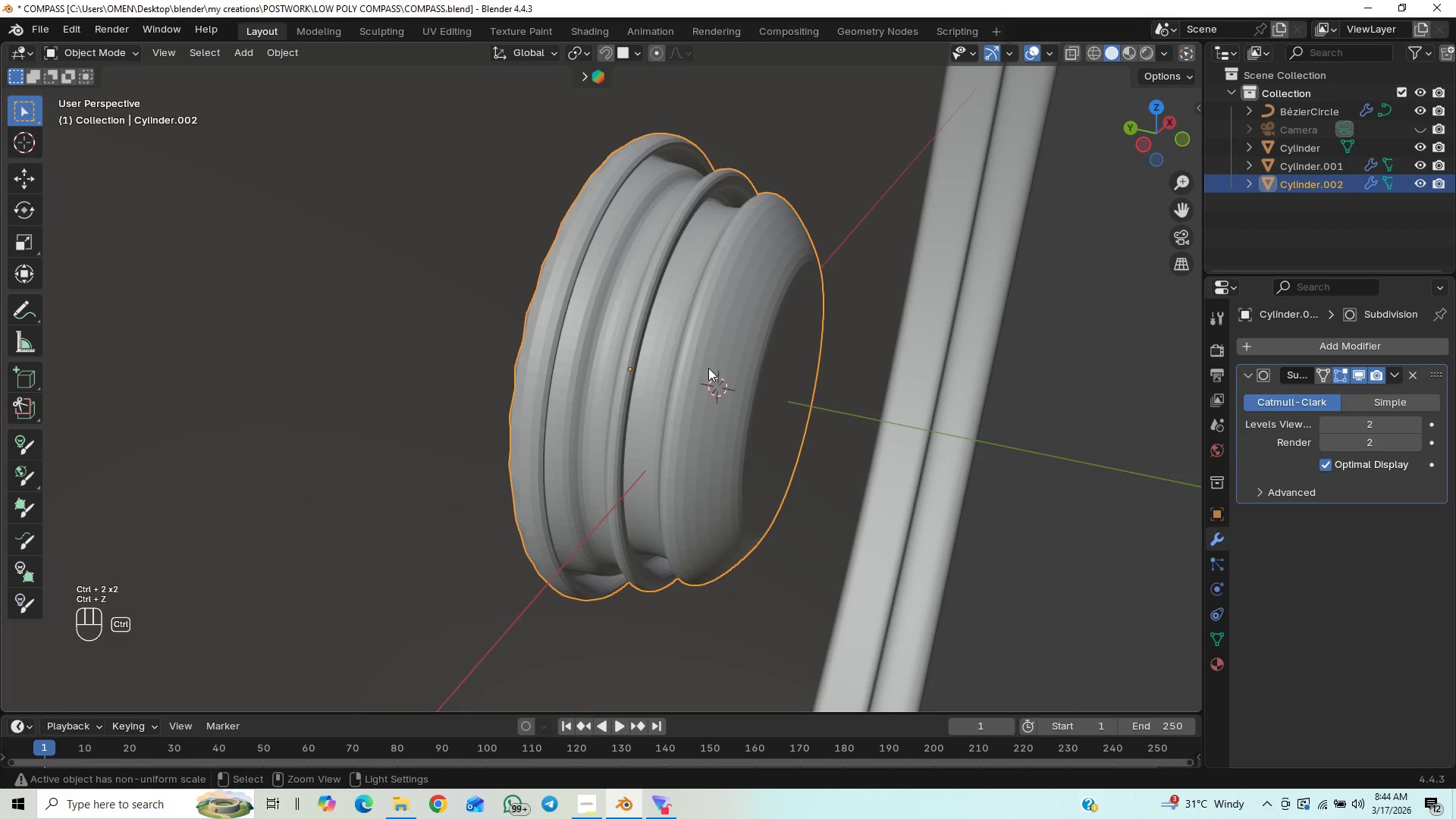 
key(Control+Z)
 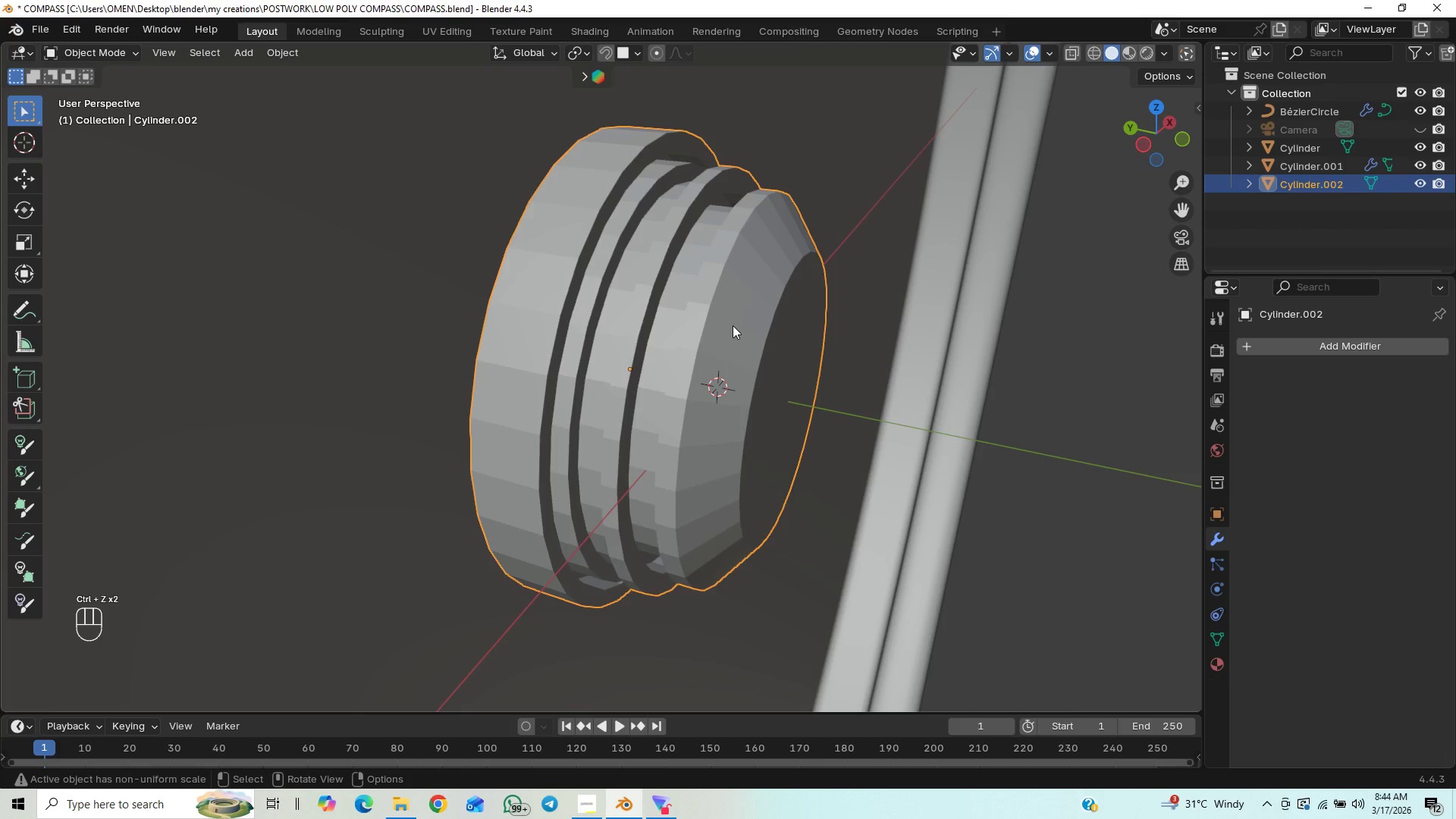 
key(Tab)
 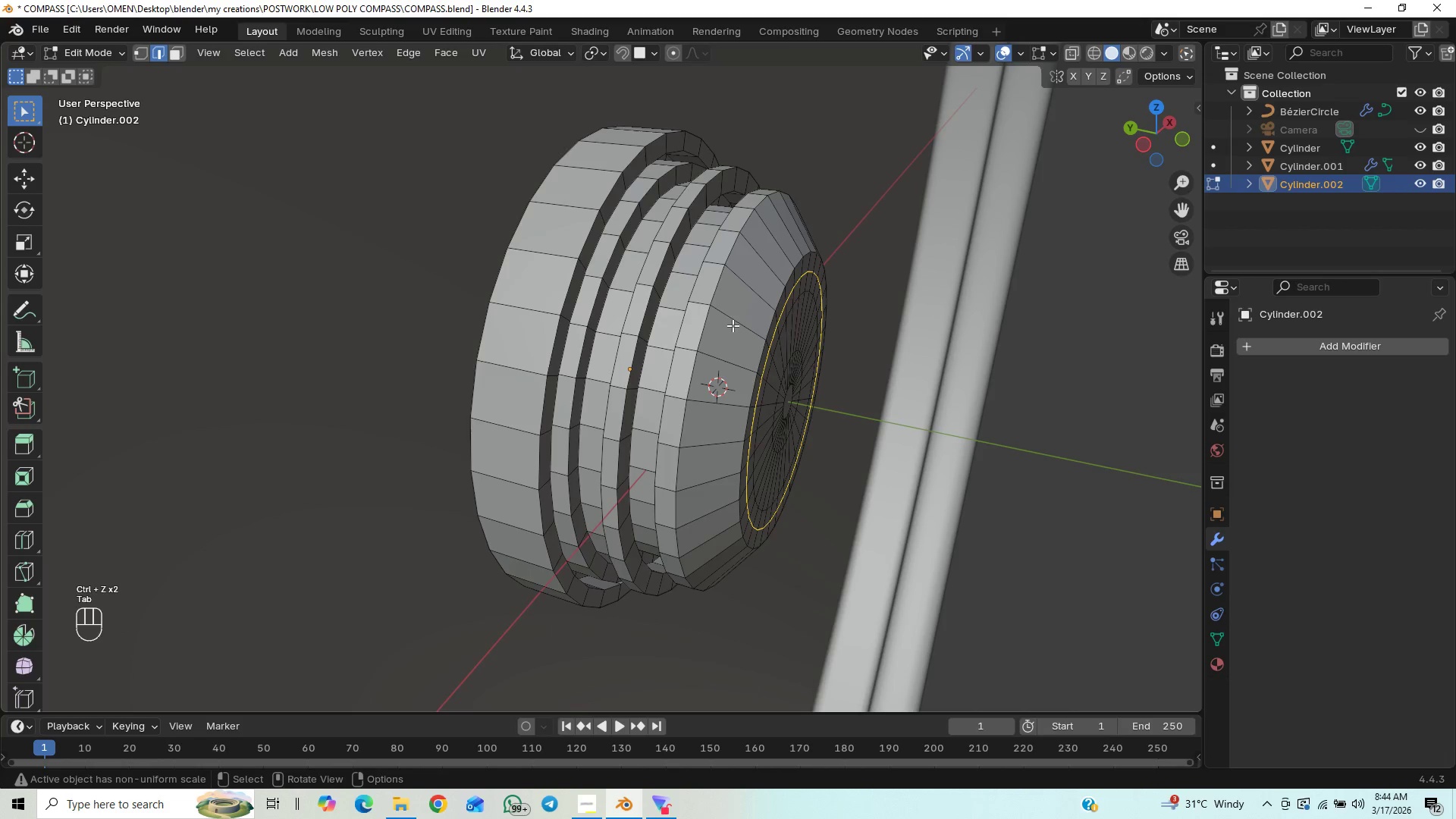 
key(Control+R)
 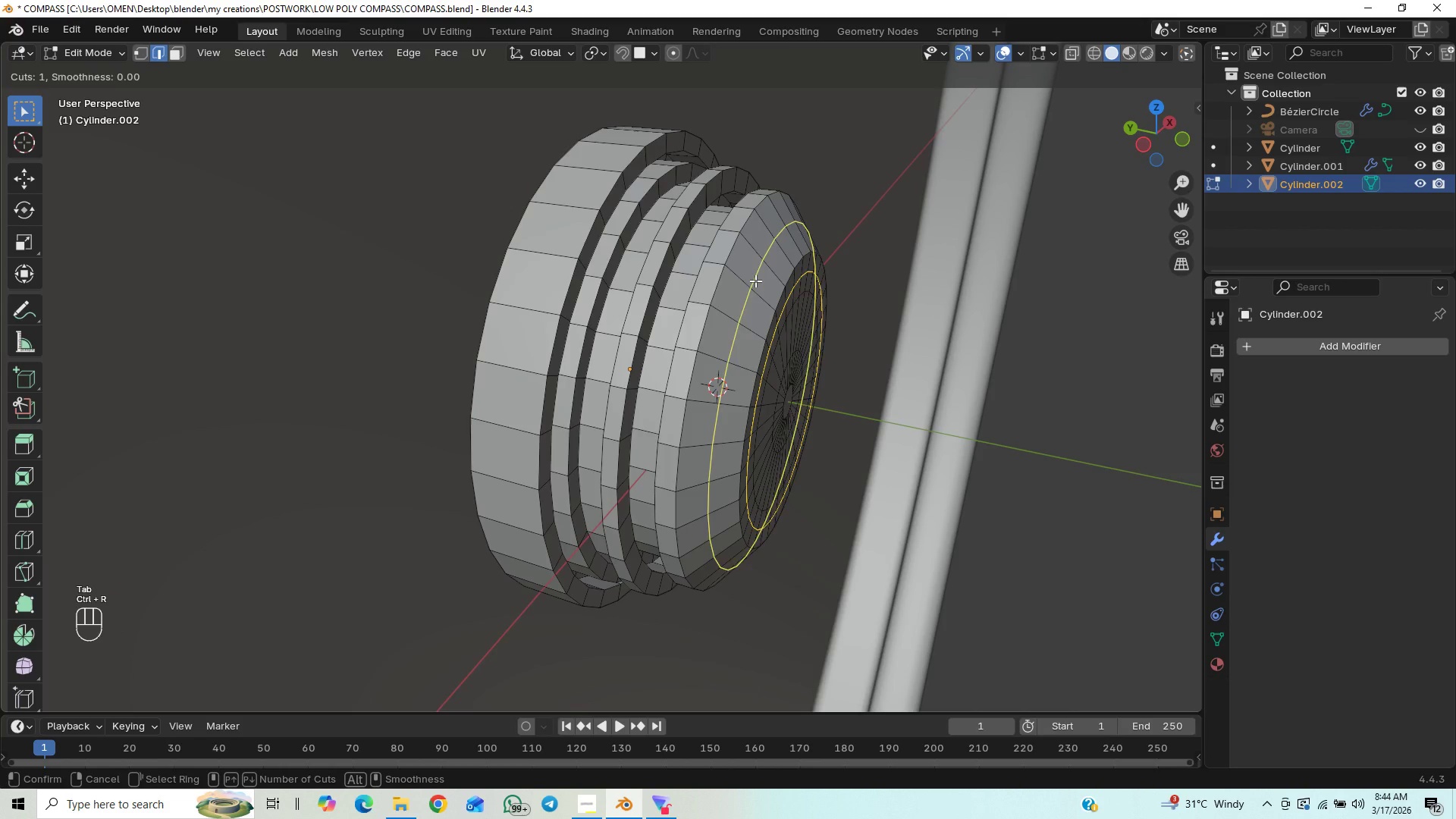 
scroll: coordinate [755, 281], scroll_direction: up, amount: 1.0
 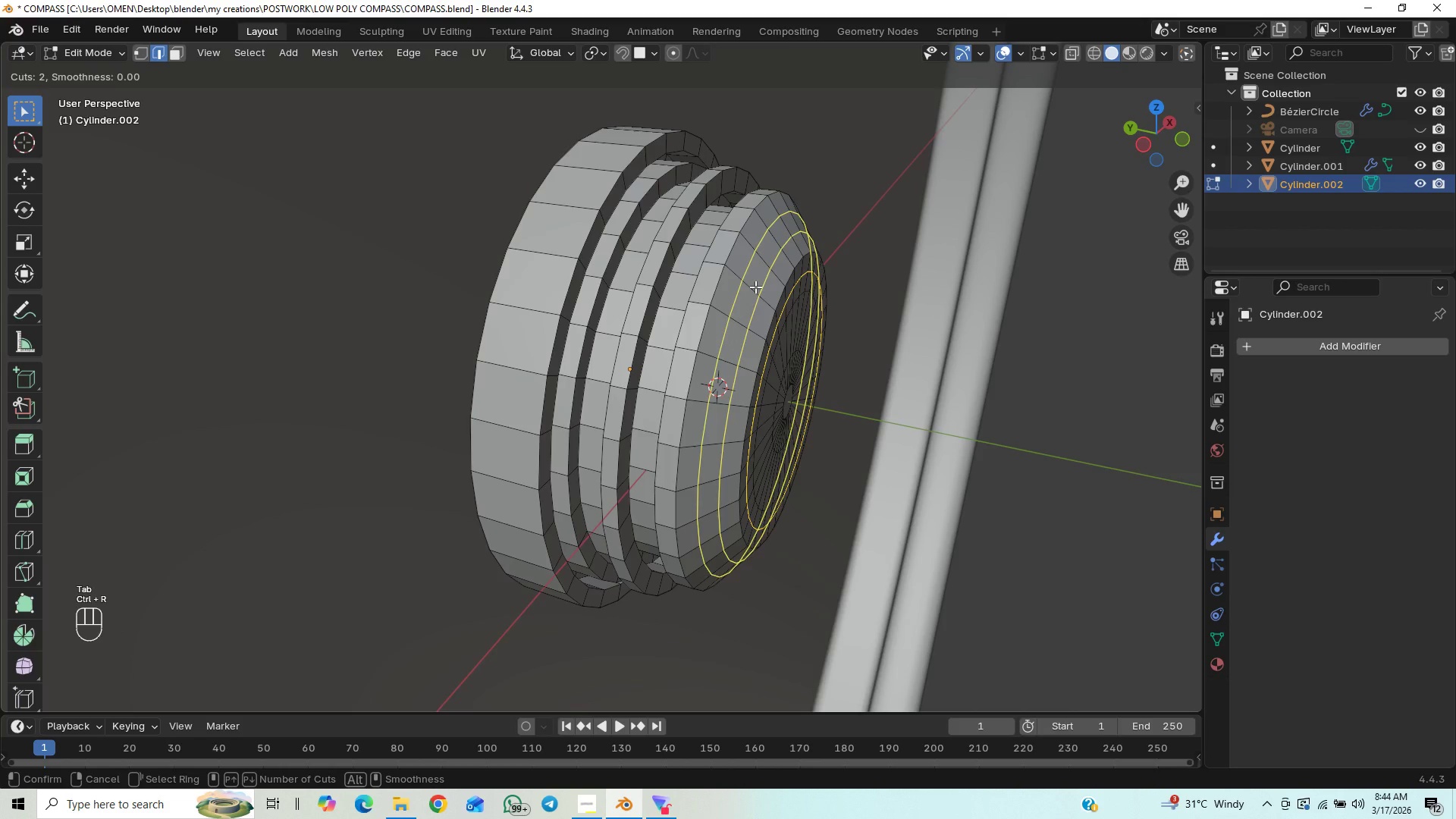 
left_click([755, 287])
 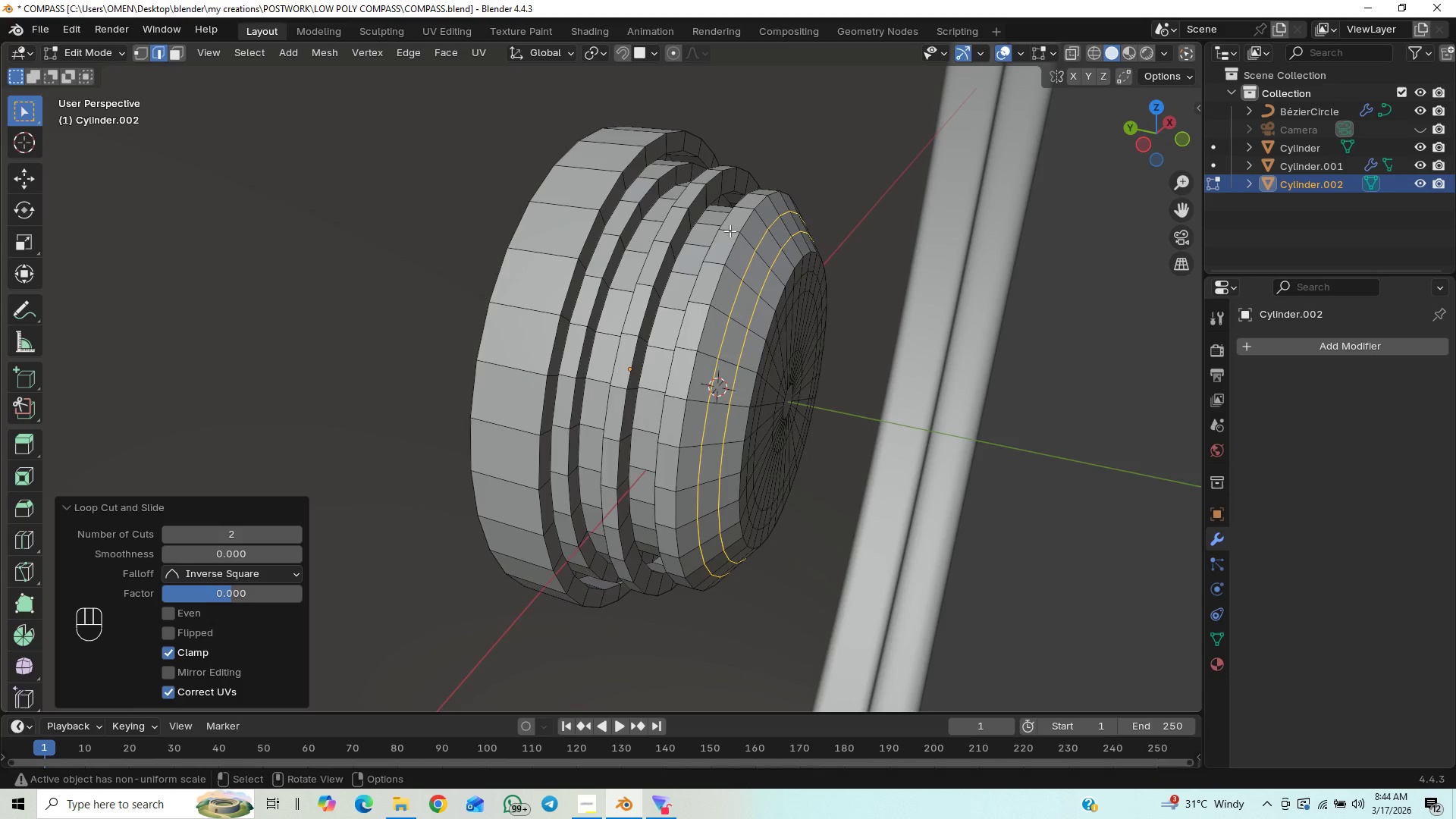 
middle_click([743, 221])
 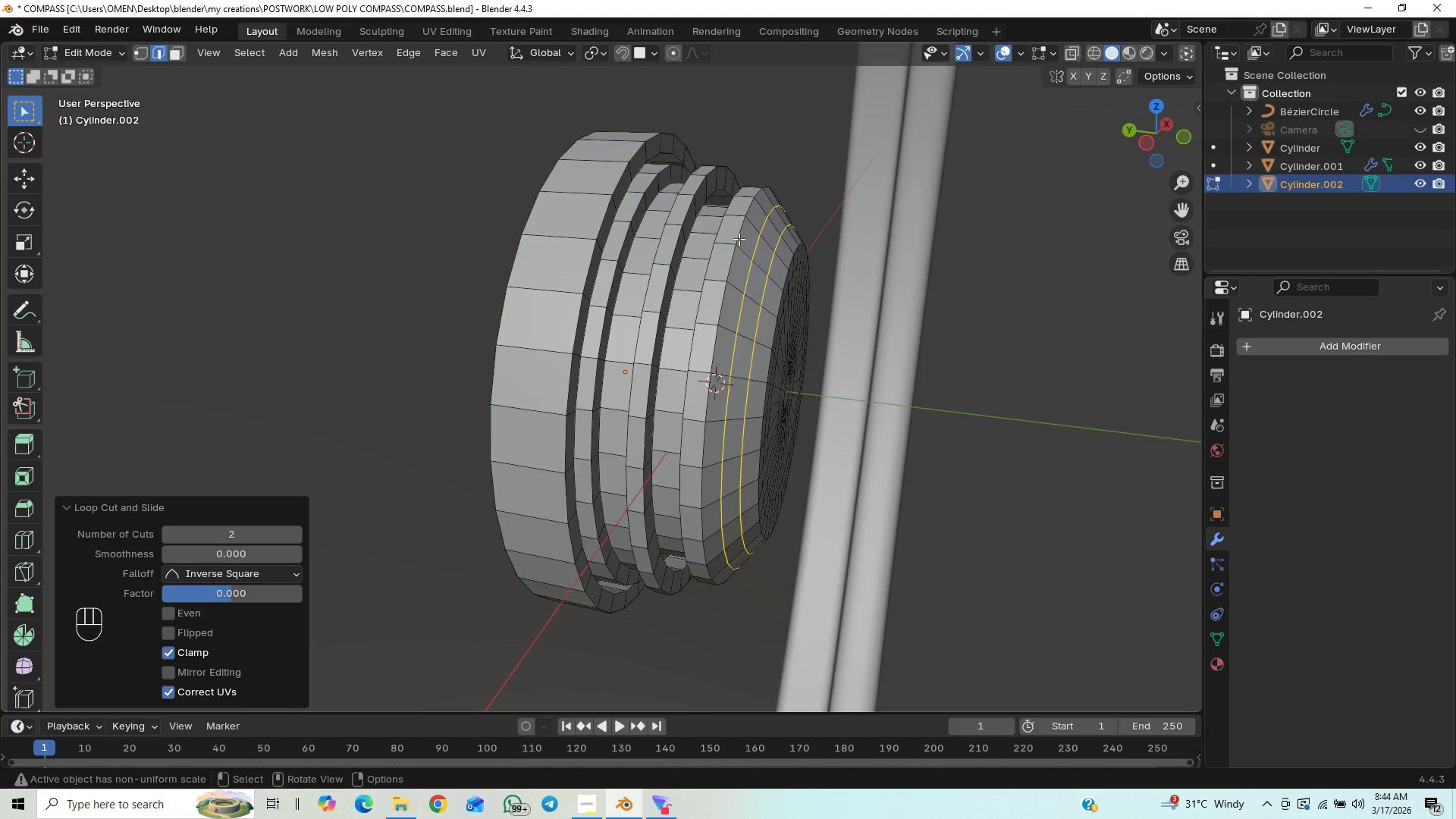 
key(Control+R)
 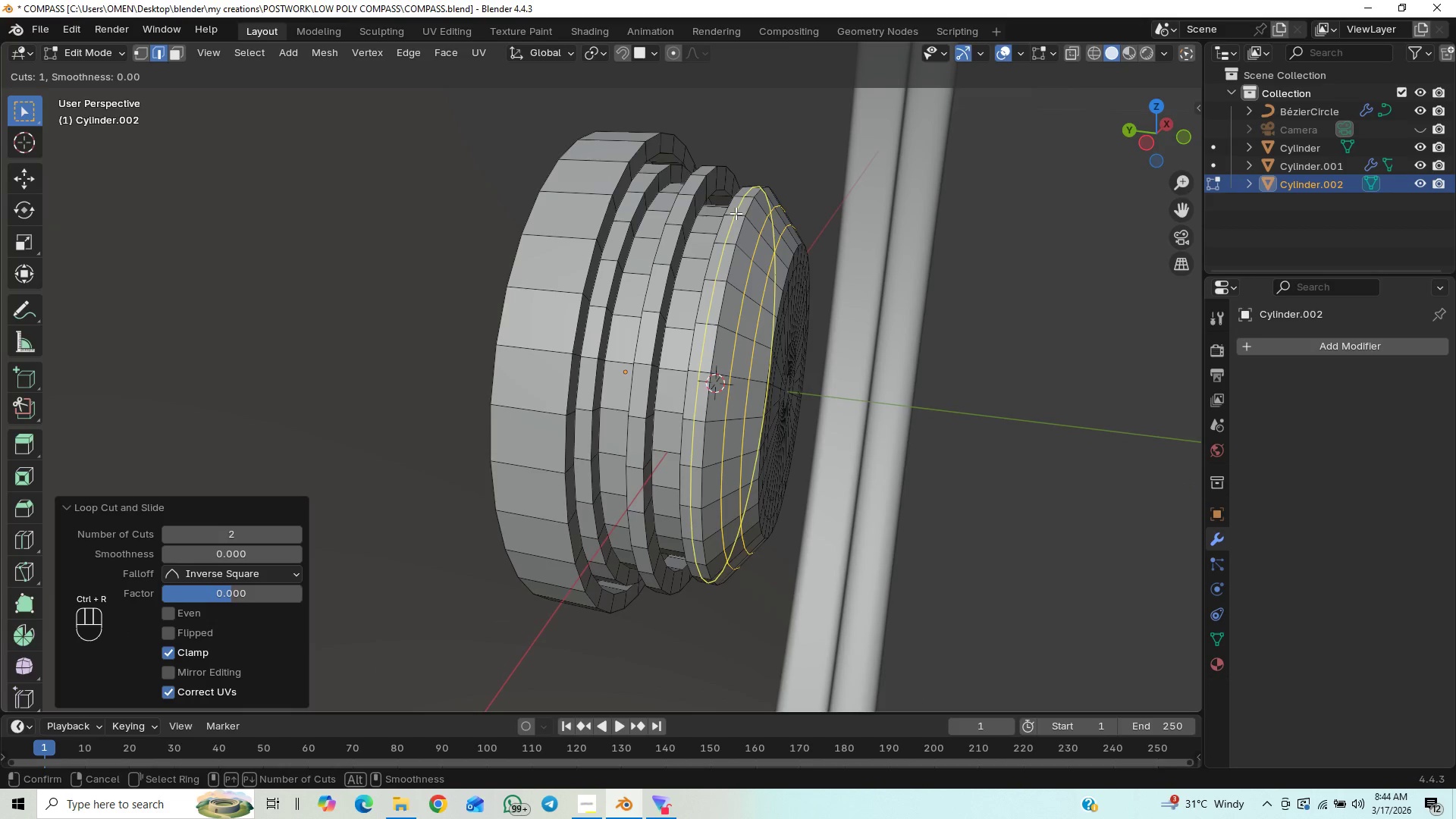 
left_click([736, 213])
 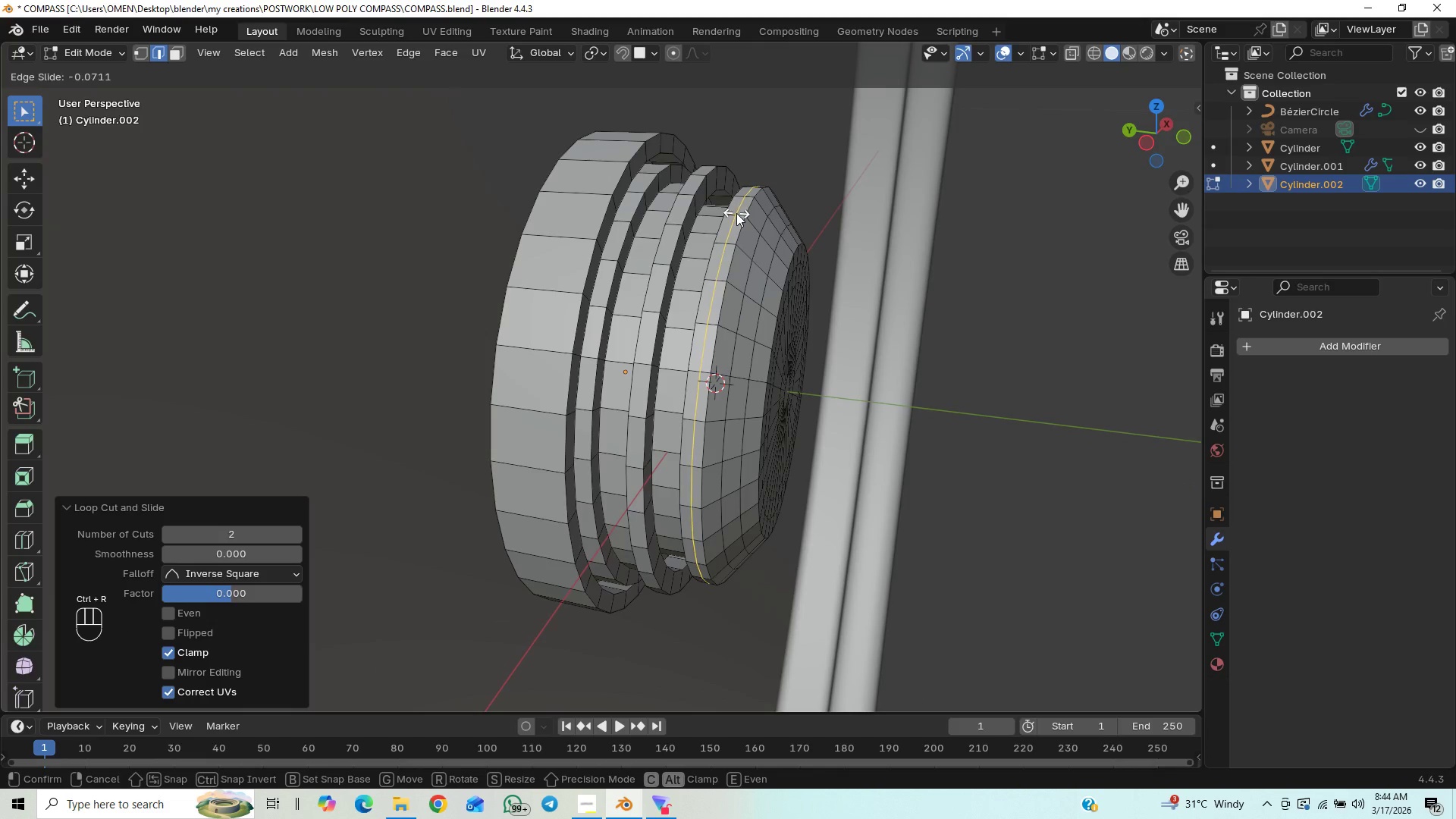 
right_click([736, 213])
 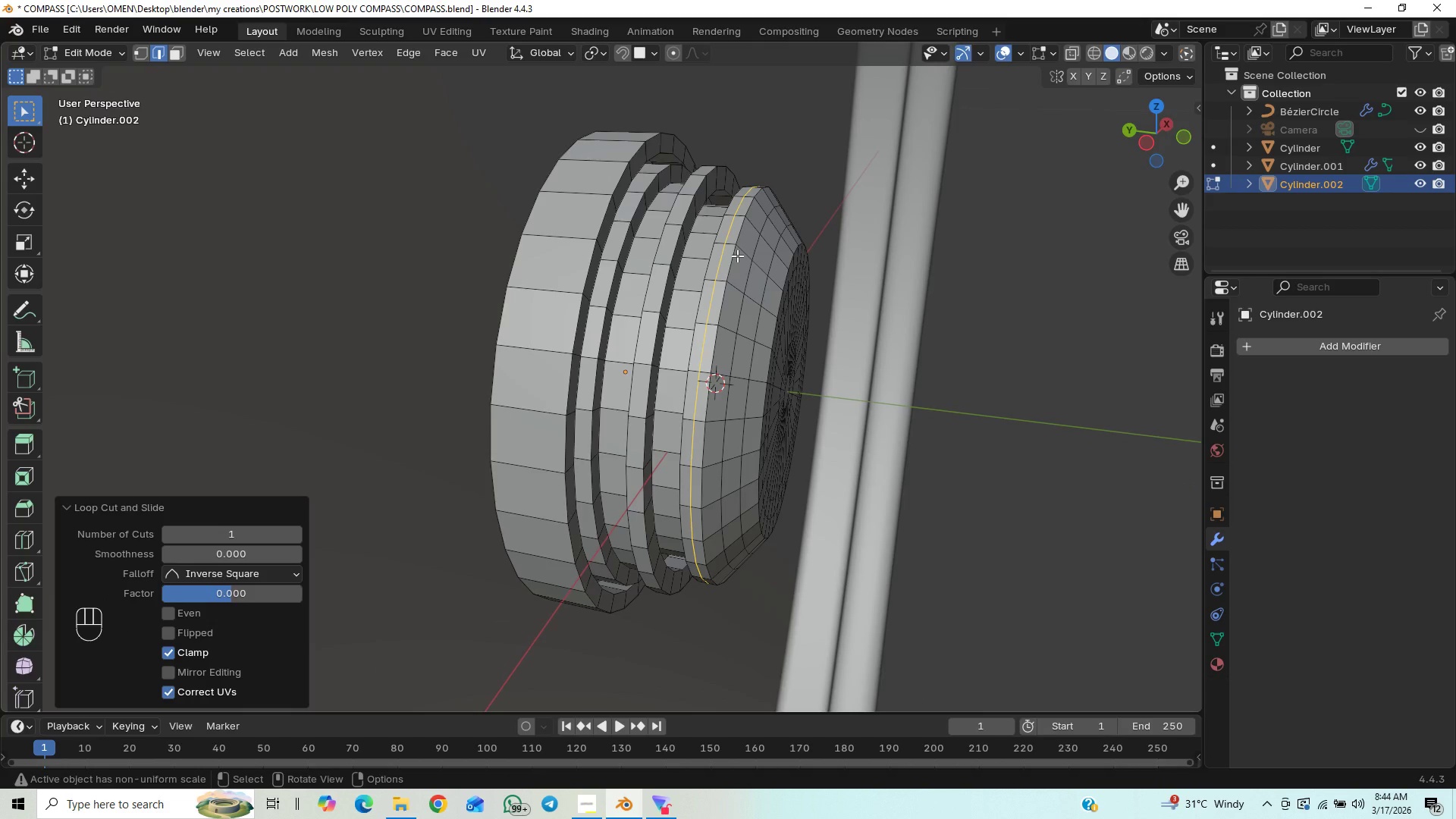 
hold_key(key=ShiftLeft, duration=1.53)
scroll: coordinate [740, 258], scroll_direction: up, amount: 1.0
 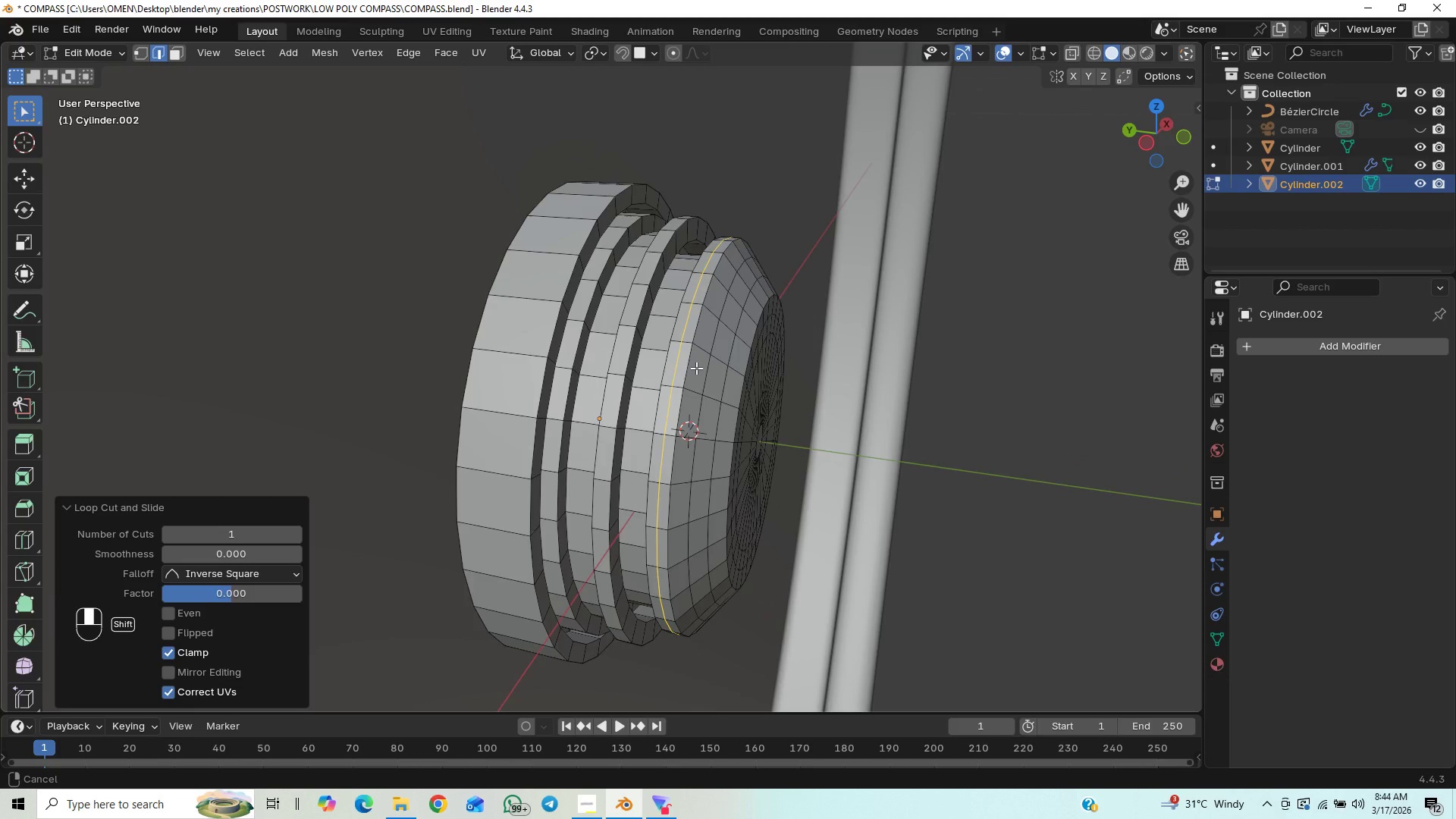 
hold_key(key=ShiftLeft, duration=0.7)
scroll: coordinate [704, 373], scroll_direction: up, amount: 5.0
 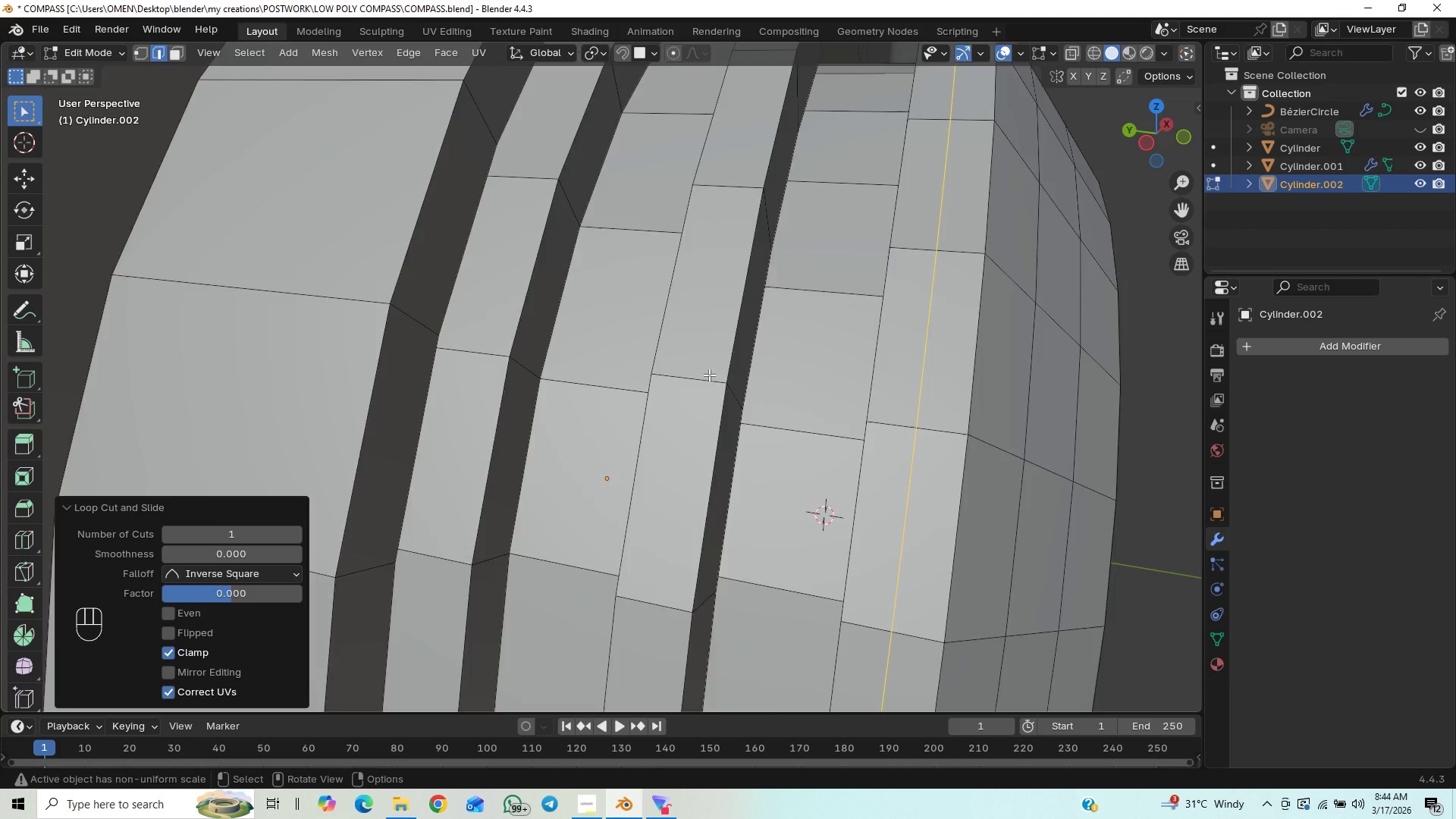 
scroll: coordinate [709, 375], scroll_direction: down, amount: 5.0
 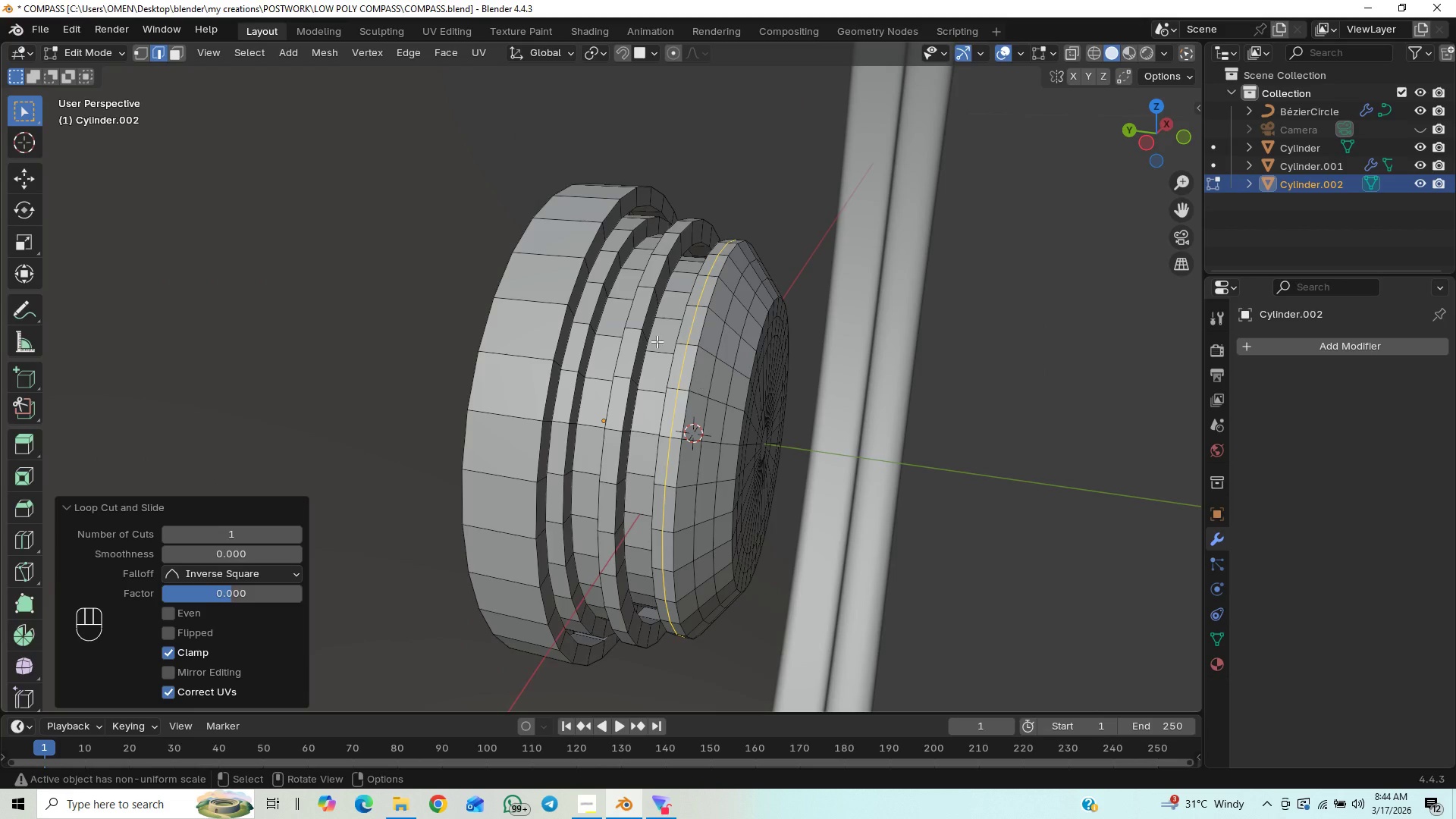 
key(Control+R)
 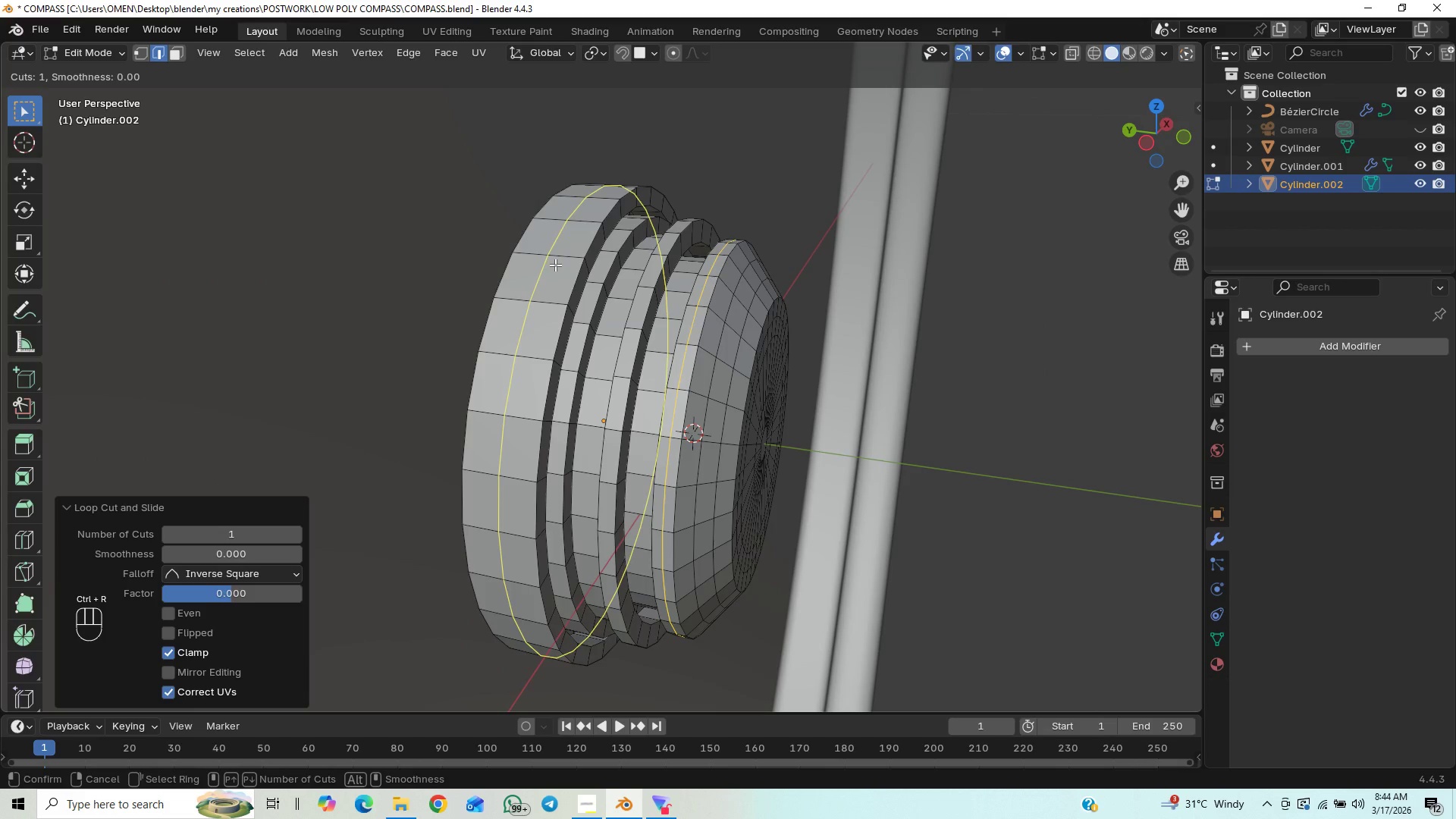 
scroll: coordinate [555, 265], scroll_direction: up, amount: 1.0
 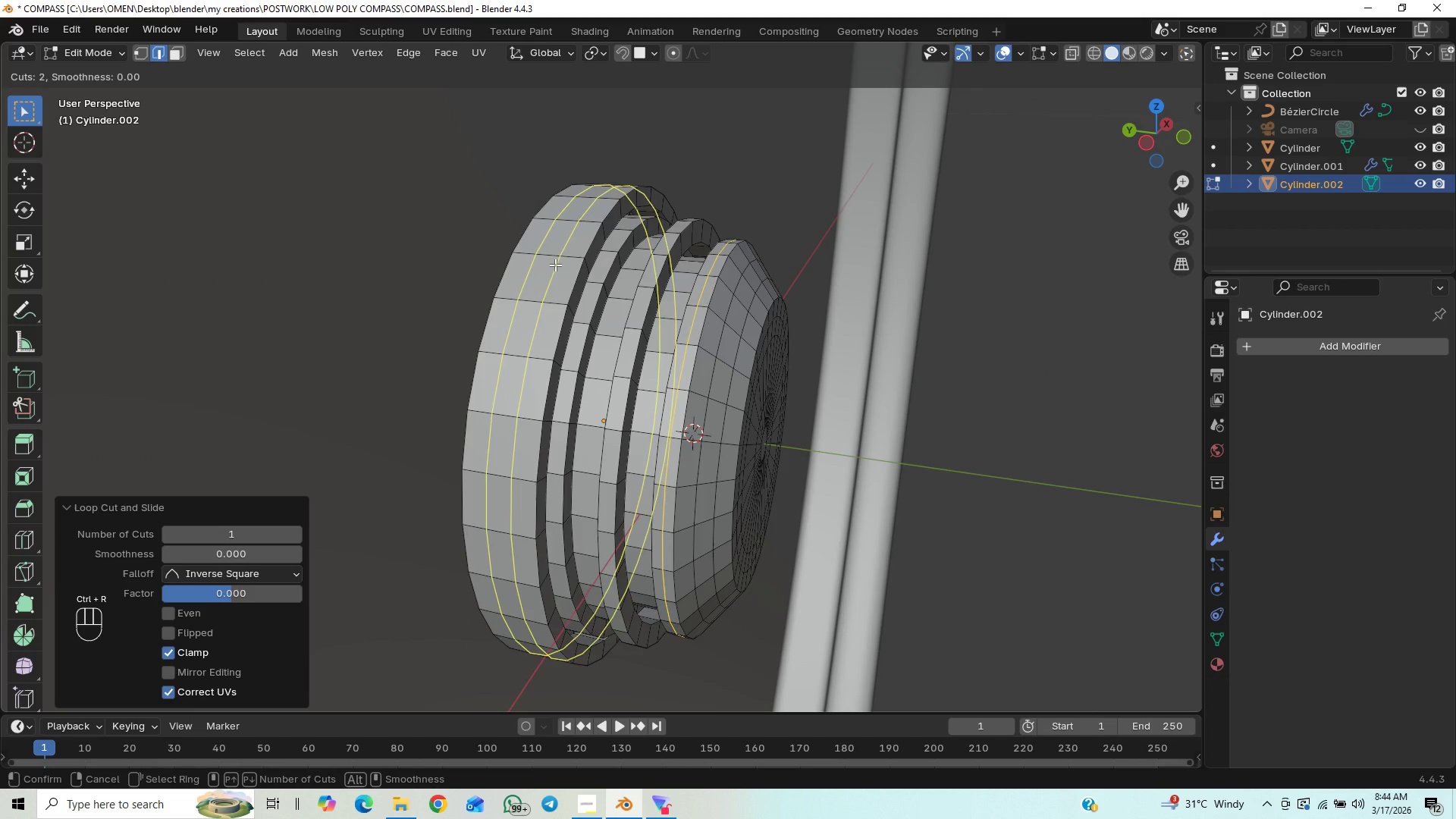 
left_click([555, 265])
 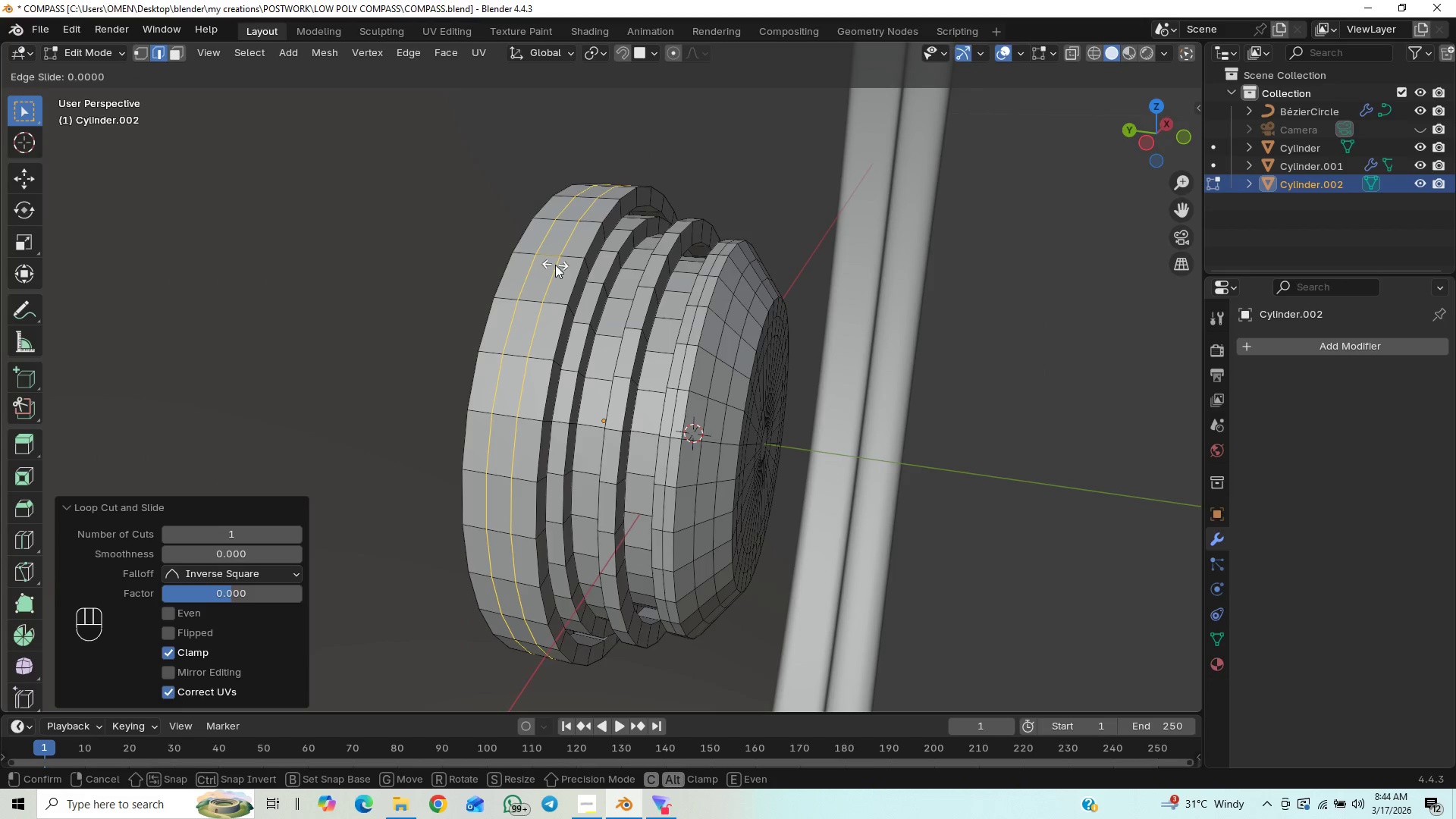 
right_click([555, 265])
 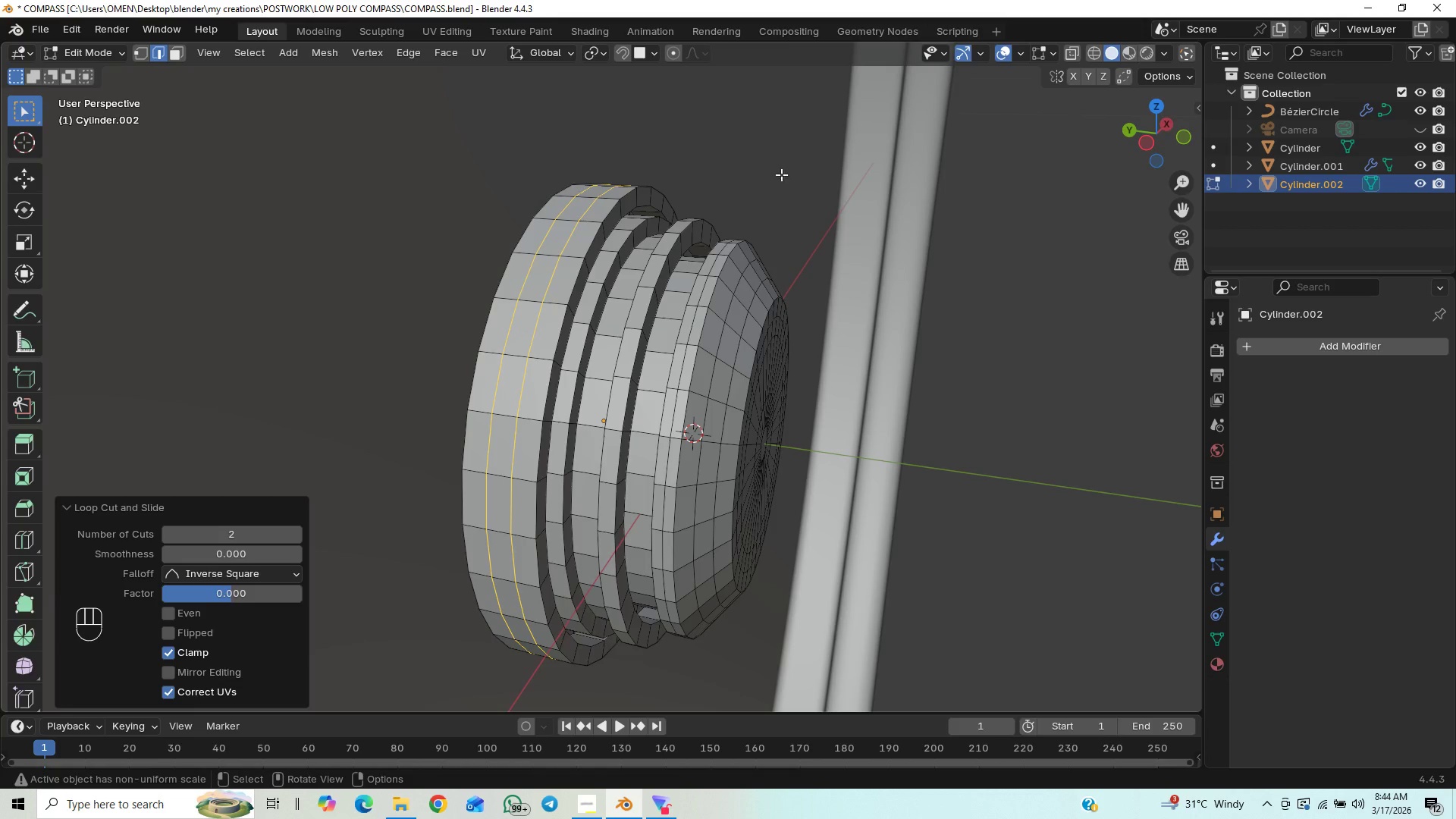 
key(Tab)
 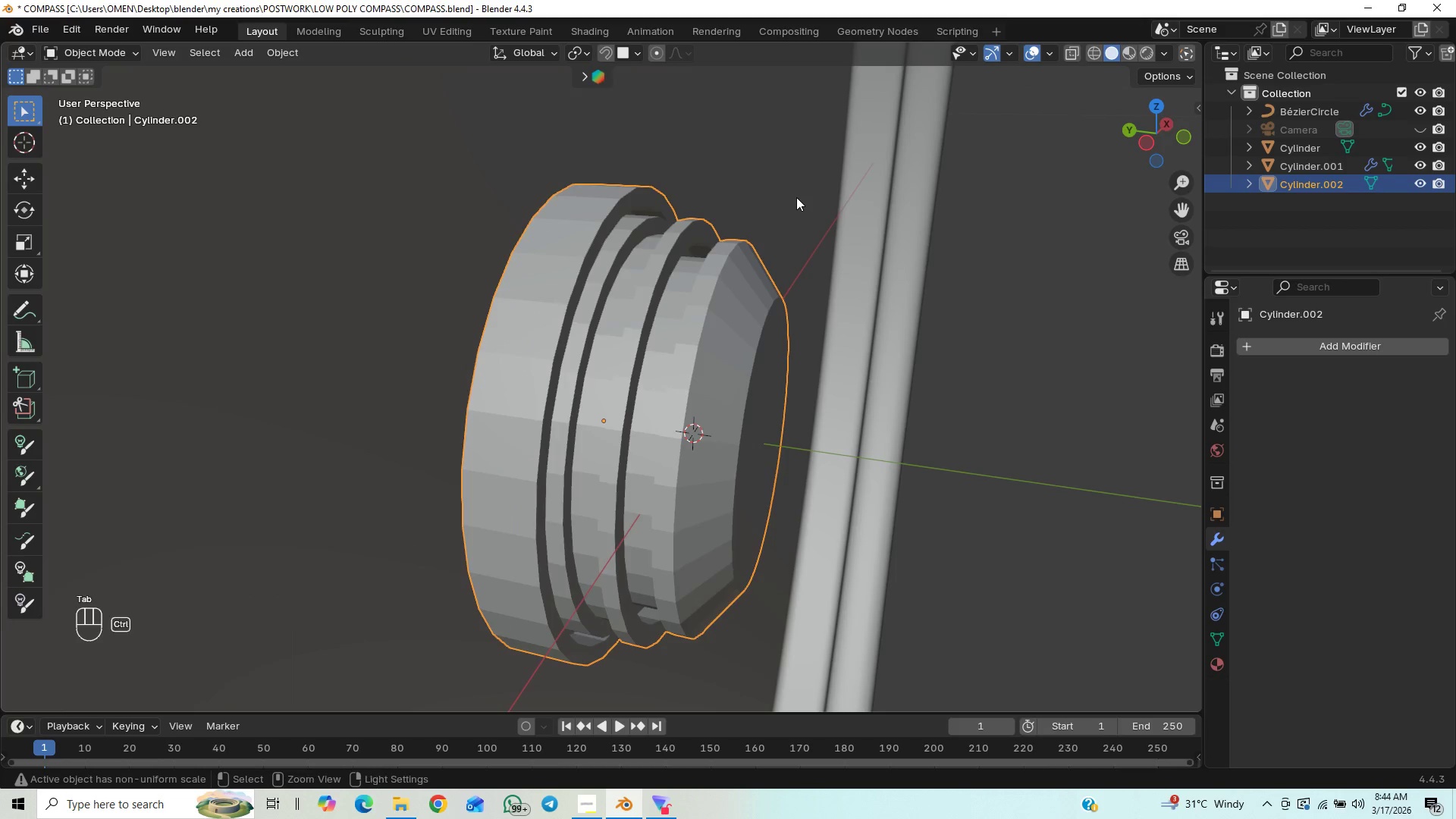 
key(Control+2)
 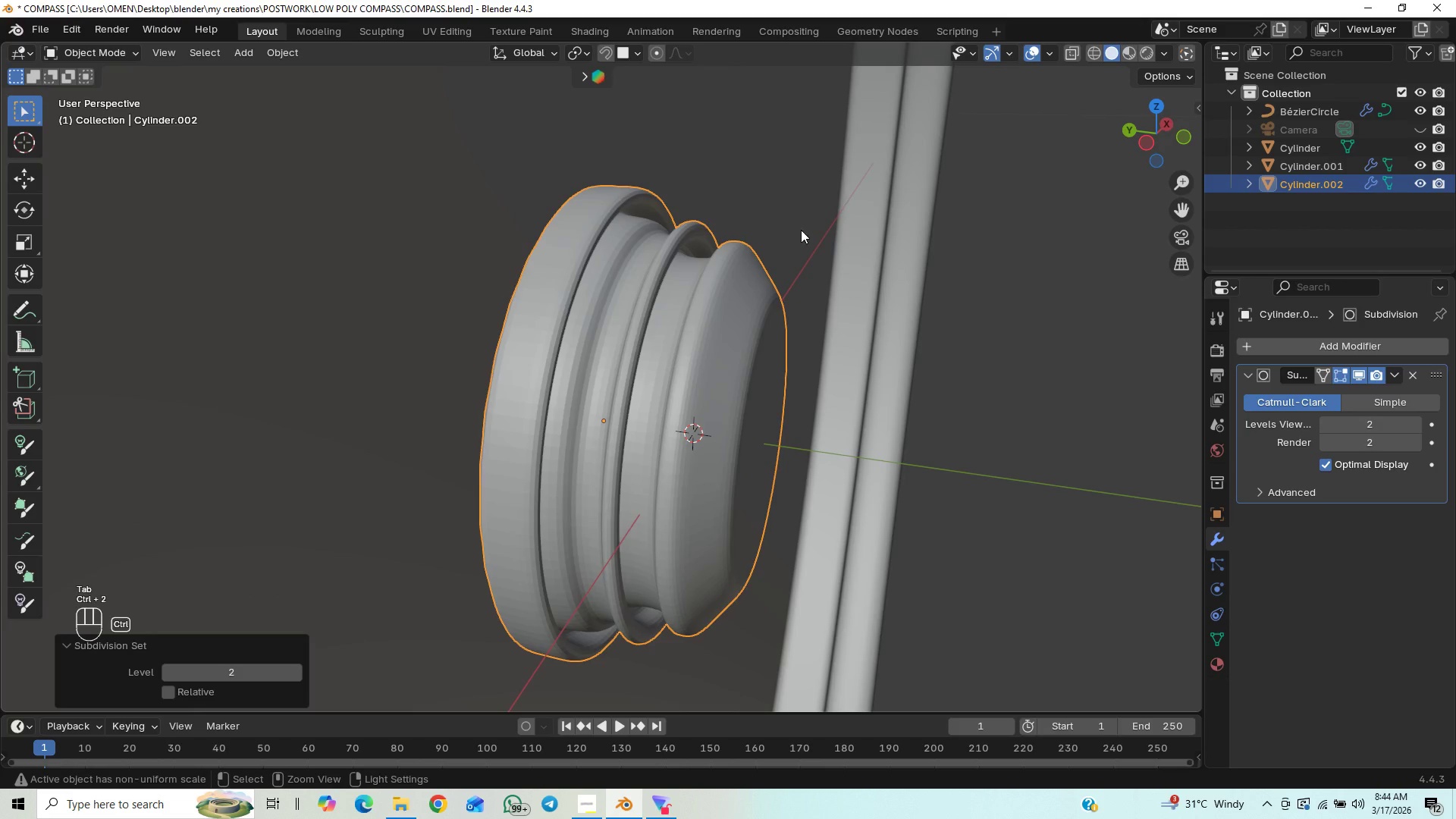 
right_click([733, 307])
 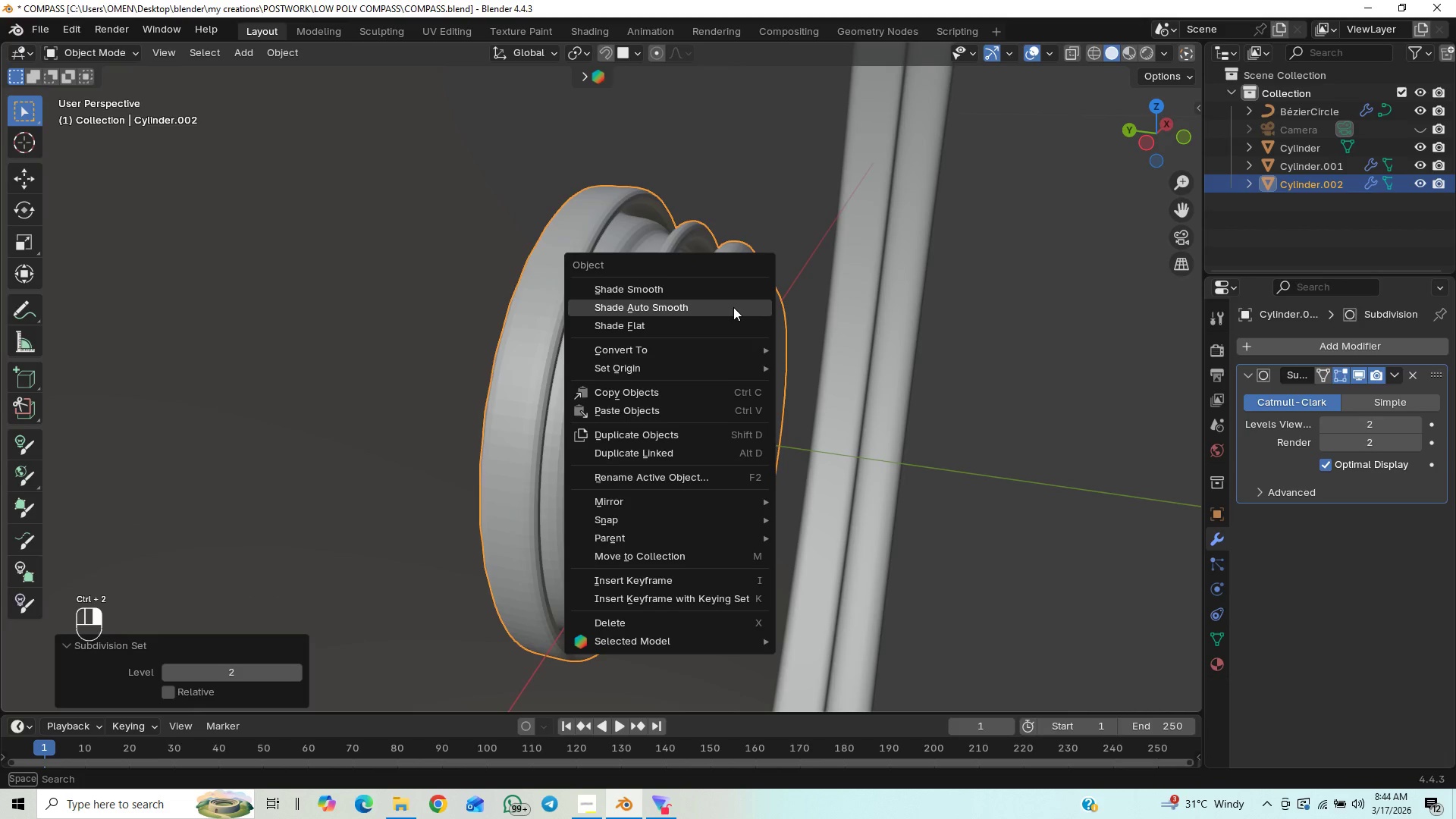 
left_click([733, 307])
 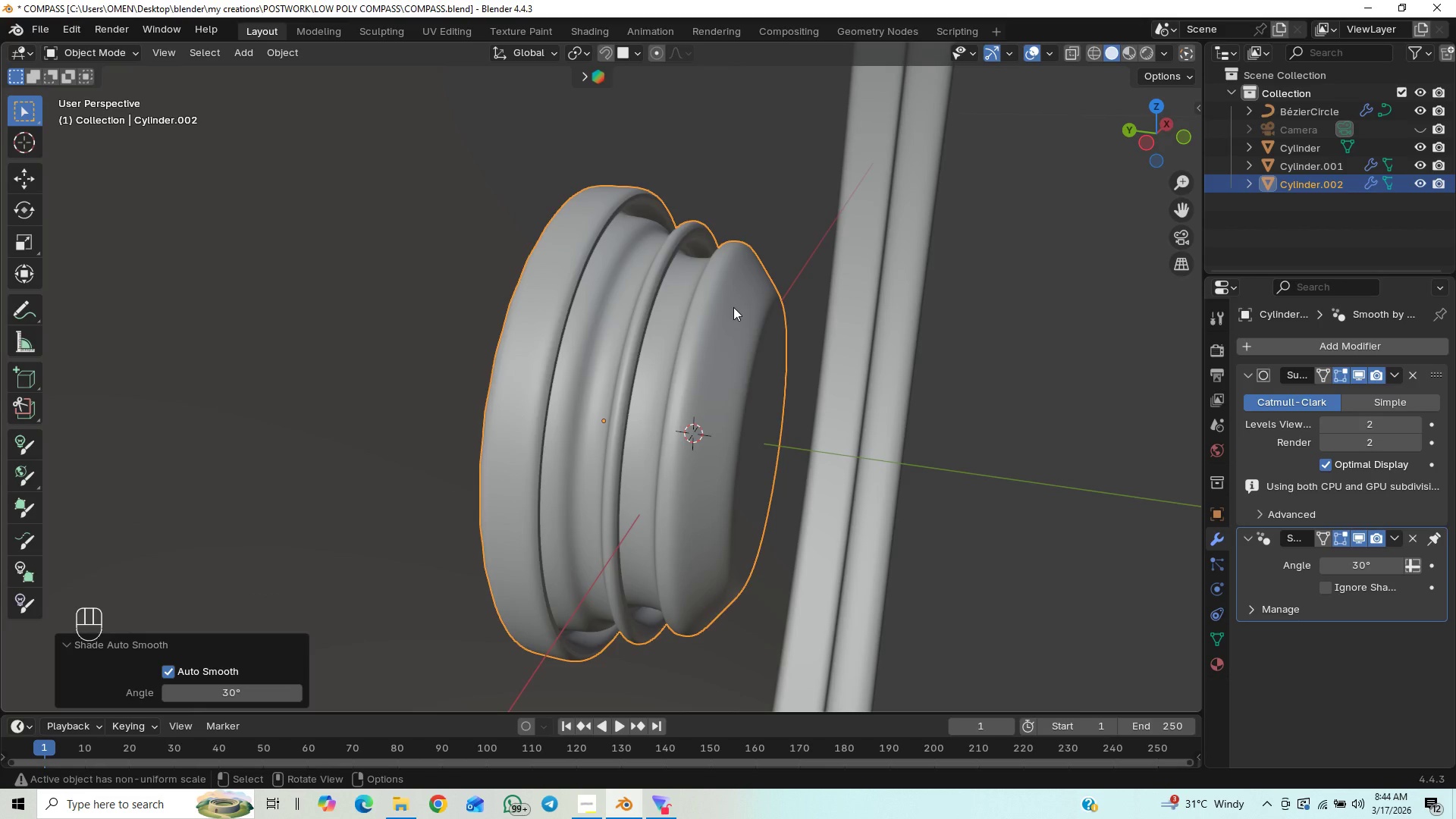 
hold_key(key=ControlLeft, duration=1.5)
 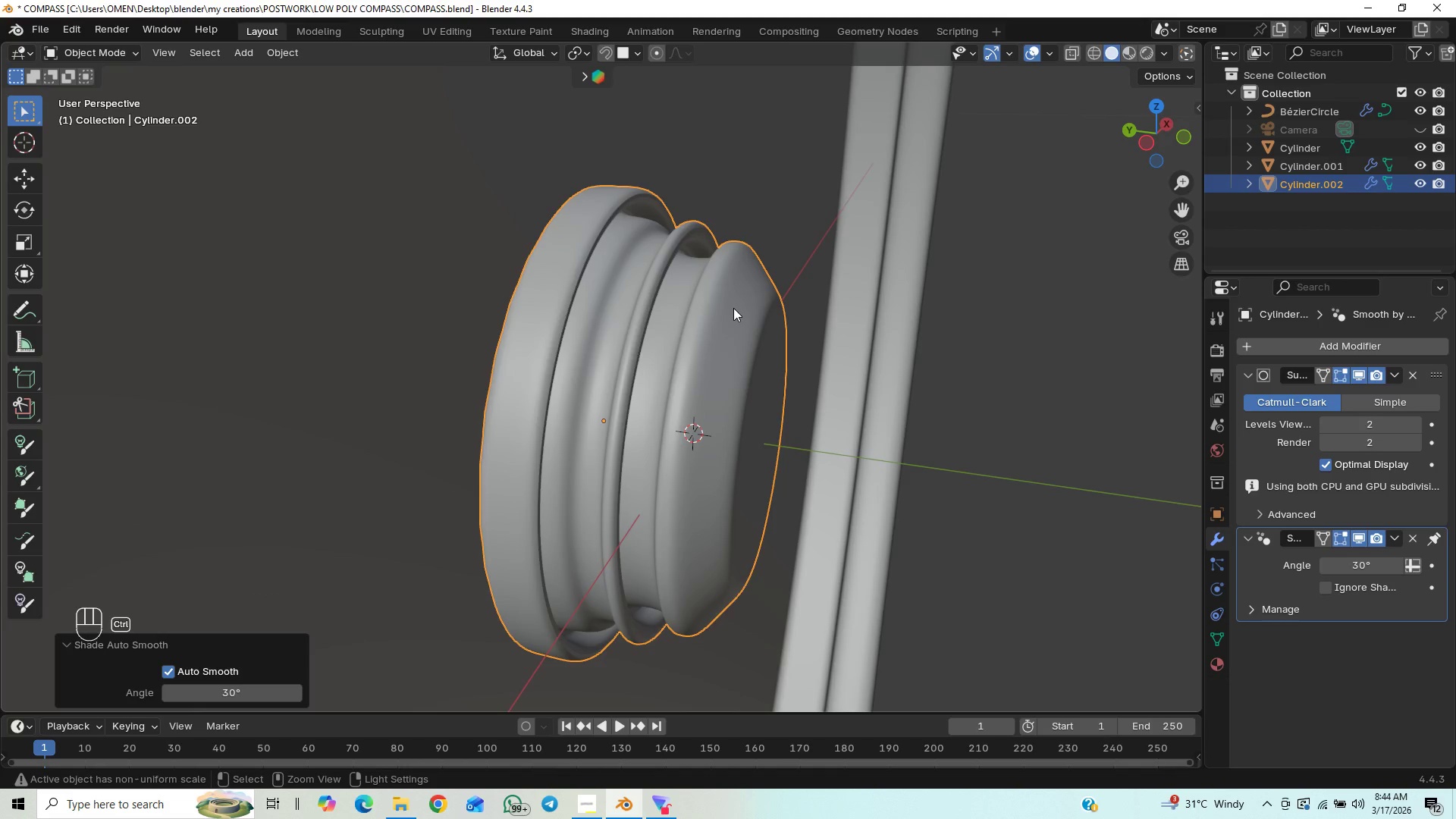 
key(Control+Z)
 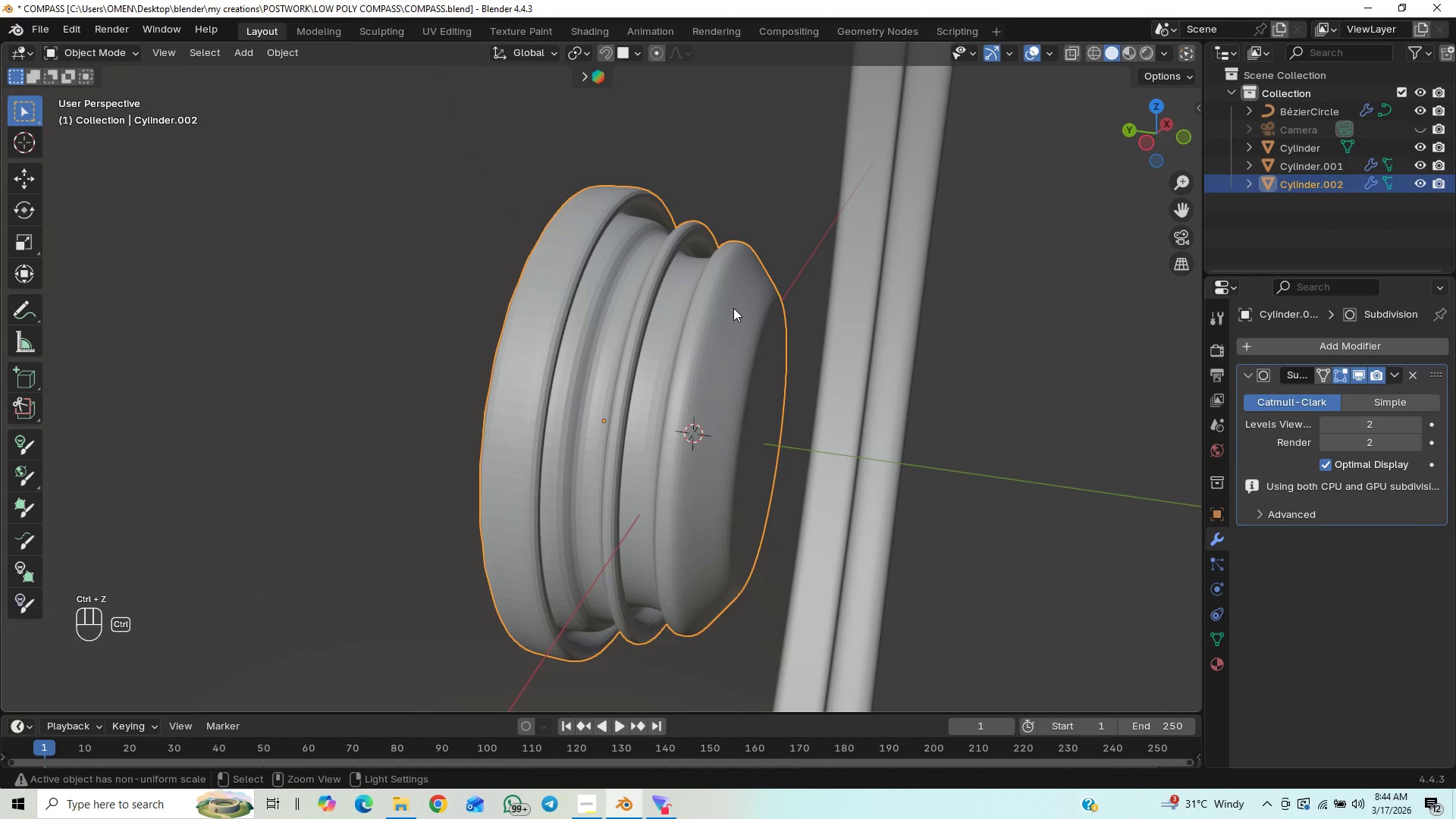 
key(Control+Z)
 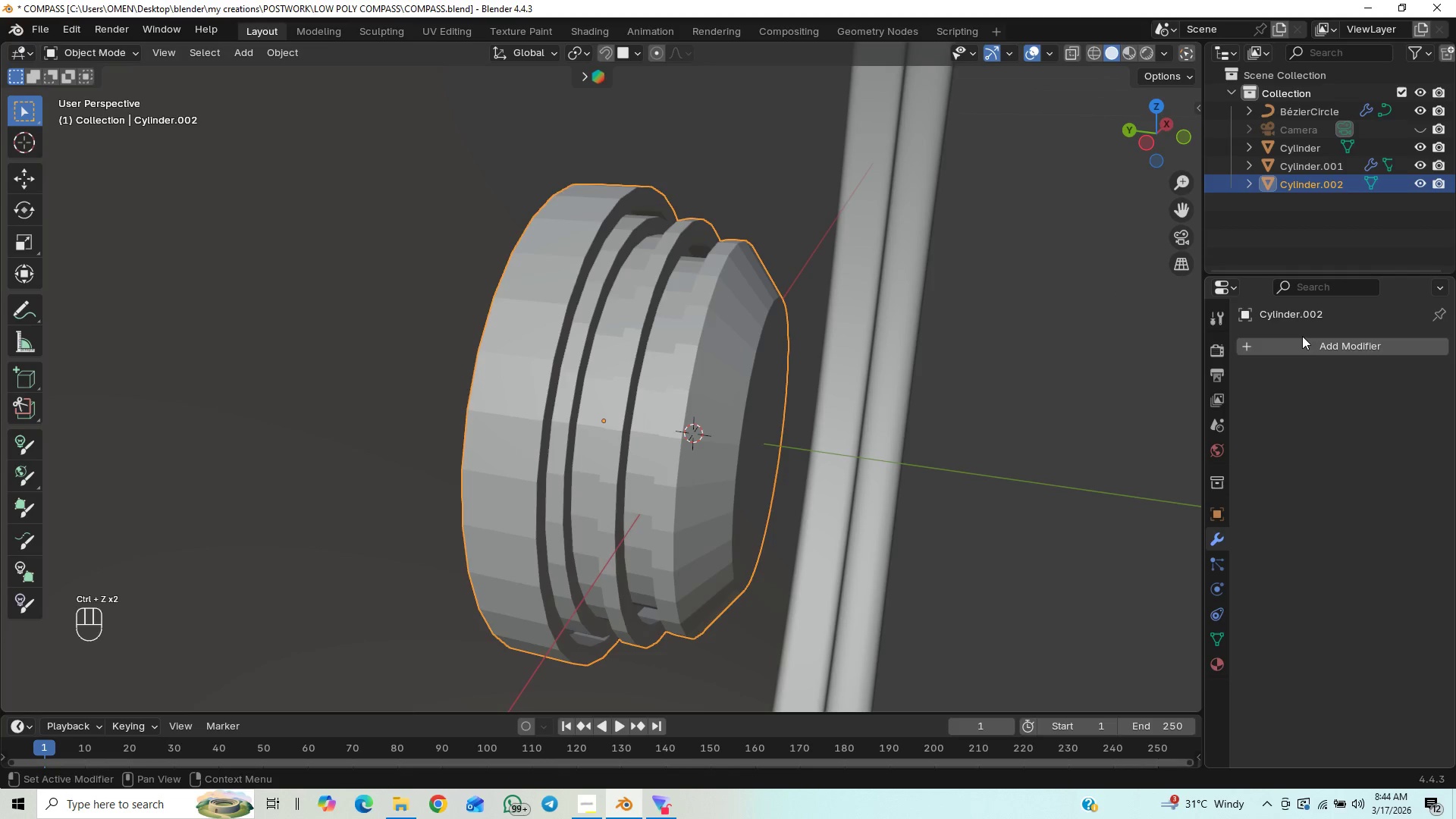 
left_click([1296, 349])
 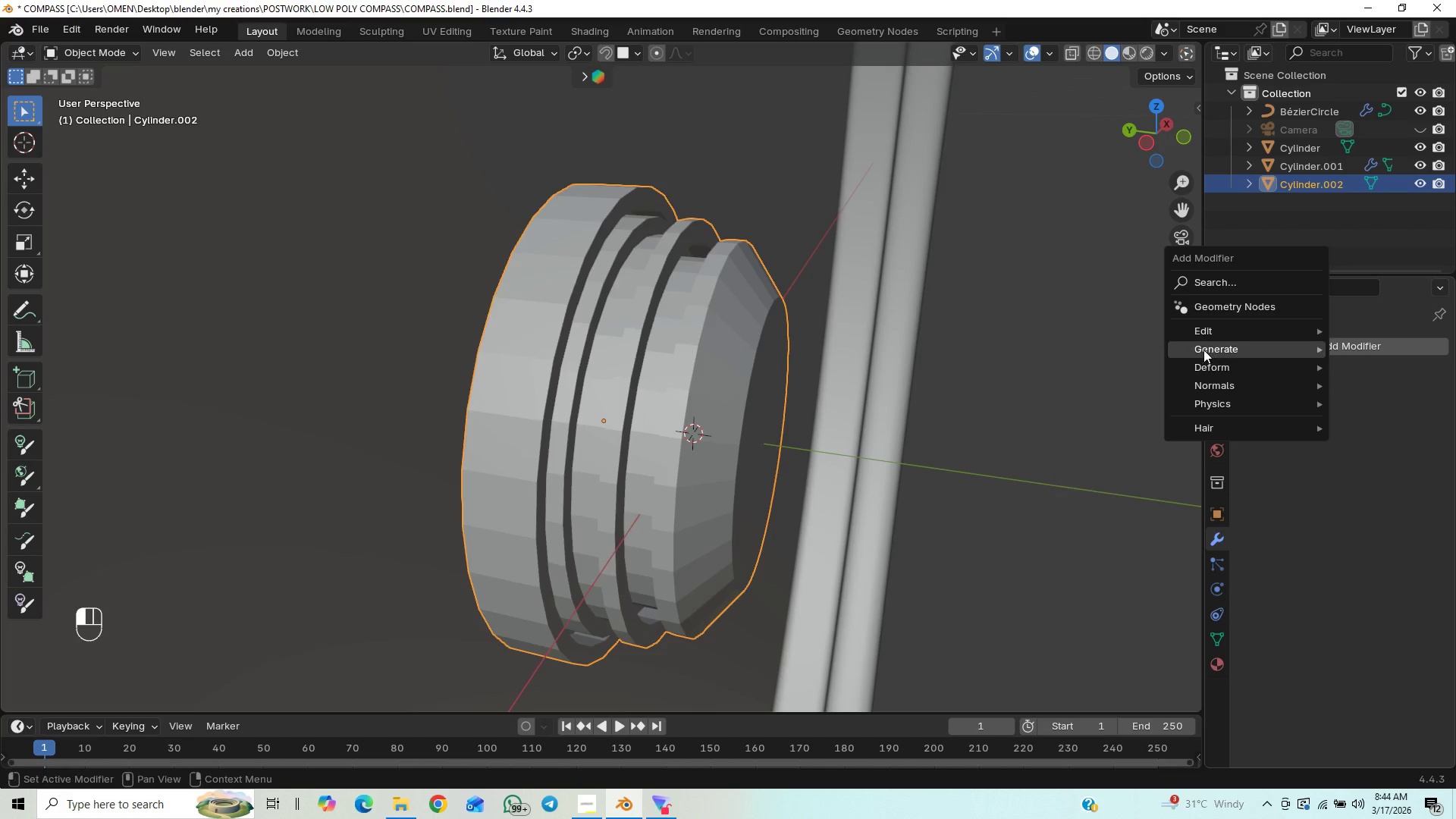 
left_click([1084, 370])
 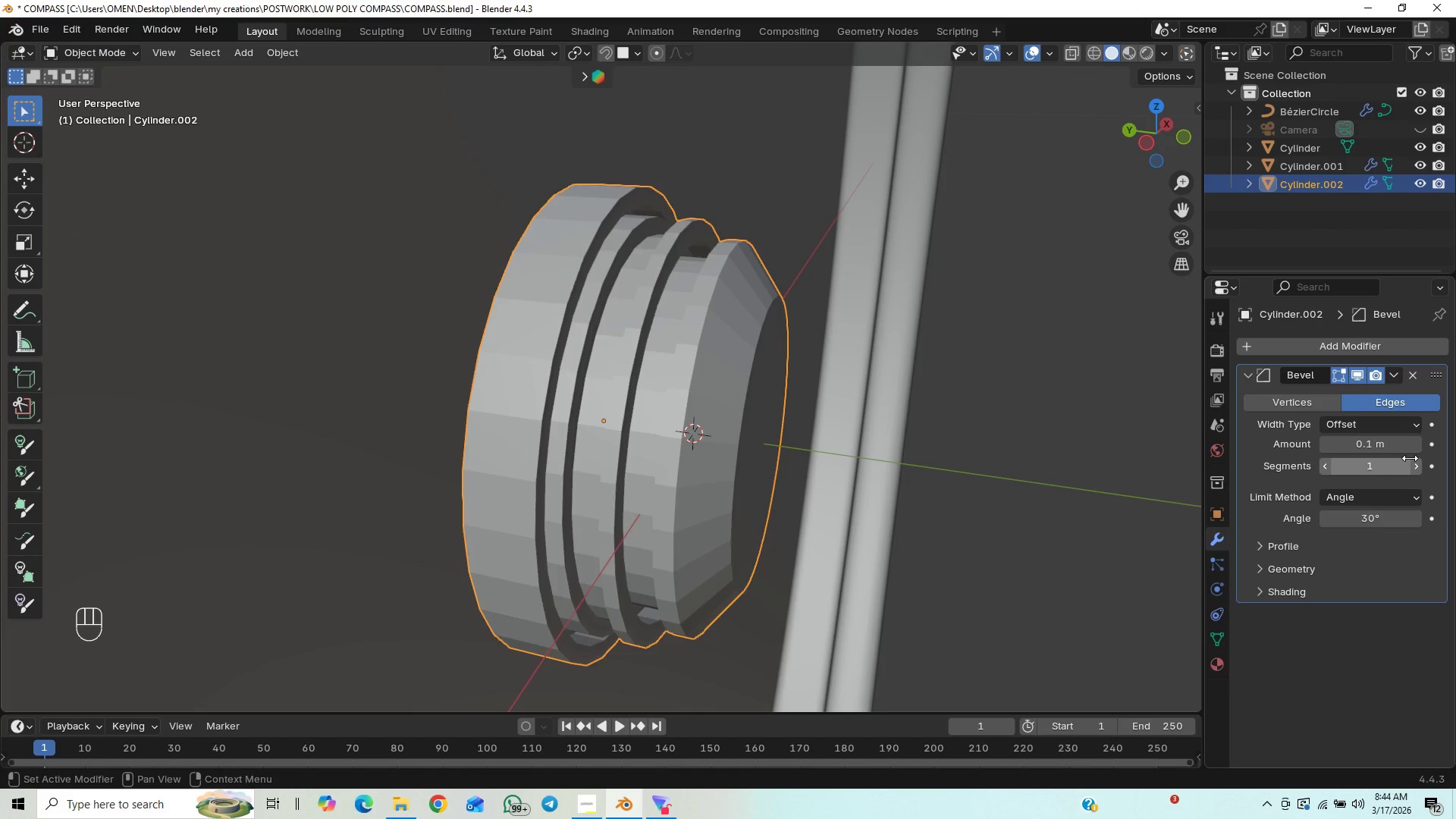 
double_click([1413, 469])
 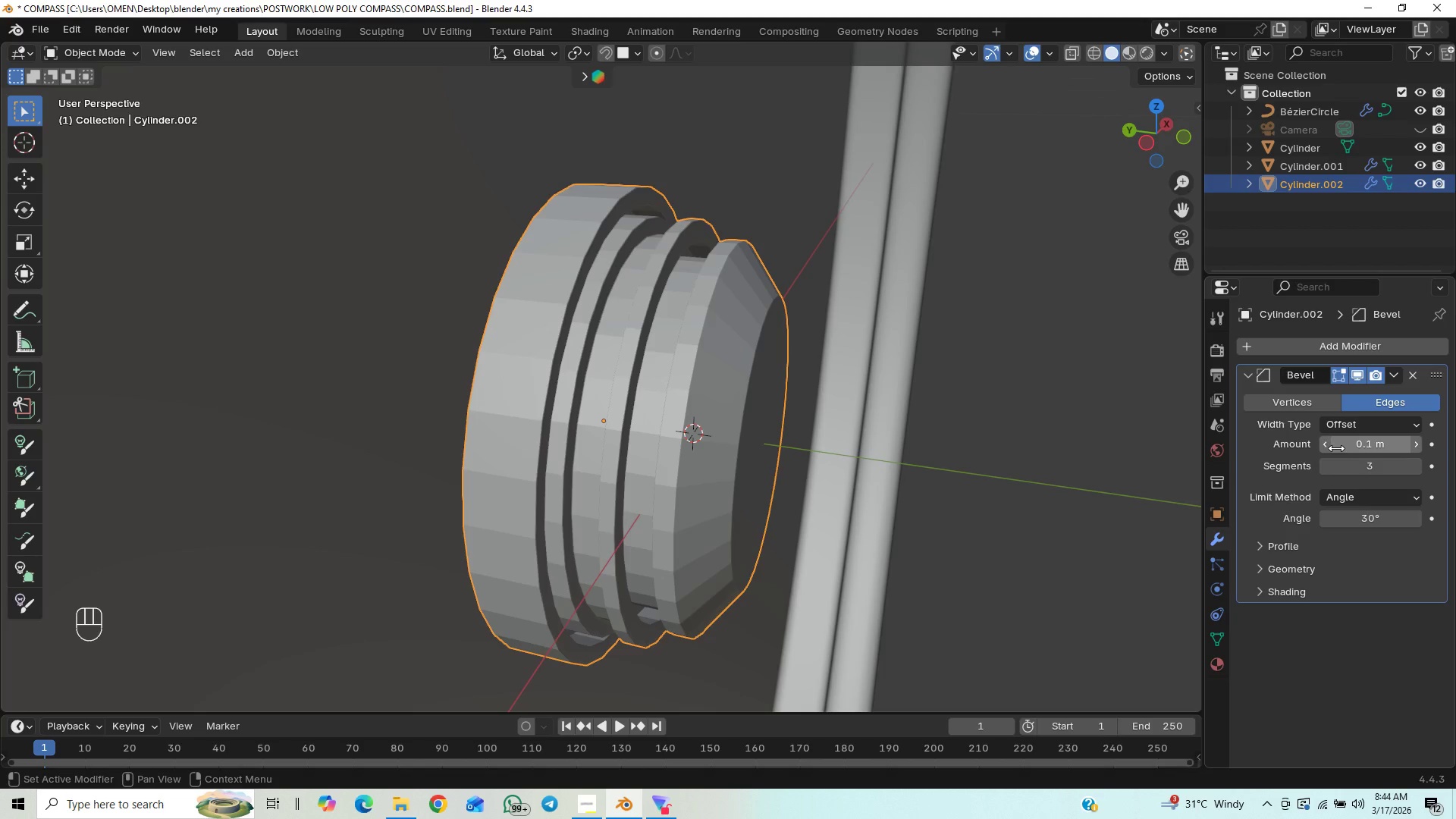 
double_click([1329, 444])
 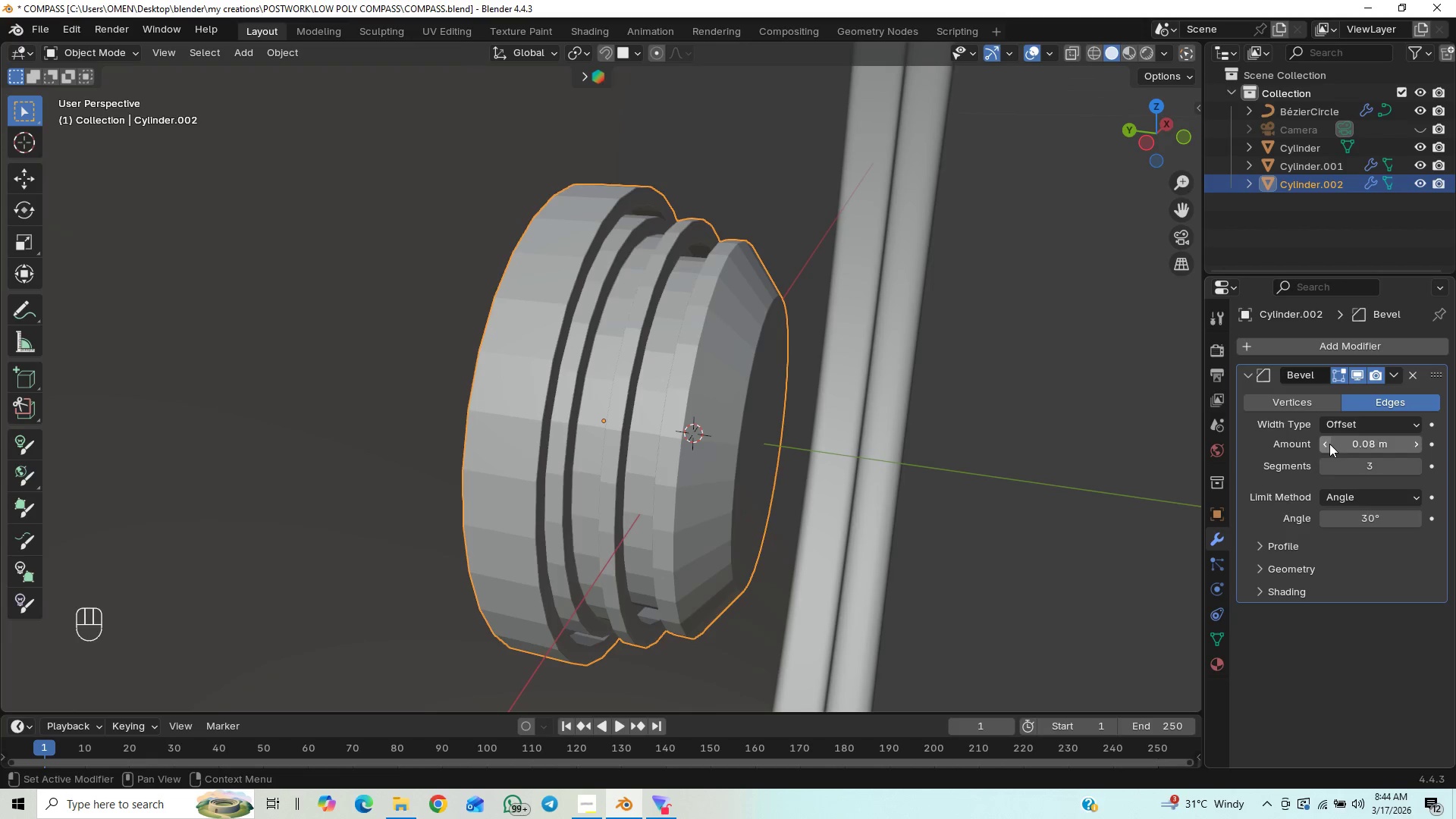 
triple_click([1329, 444])
 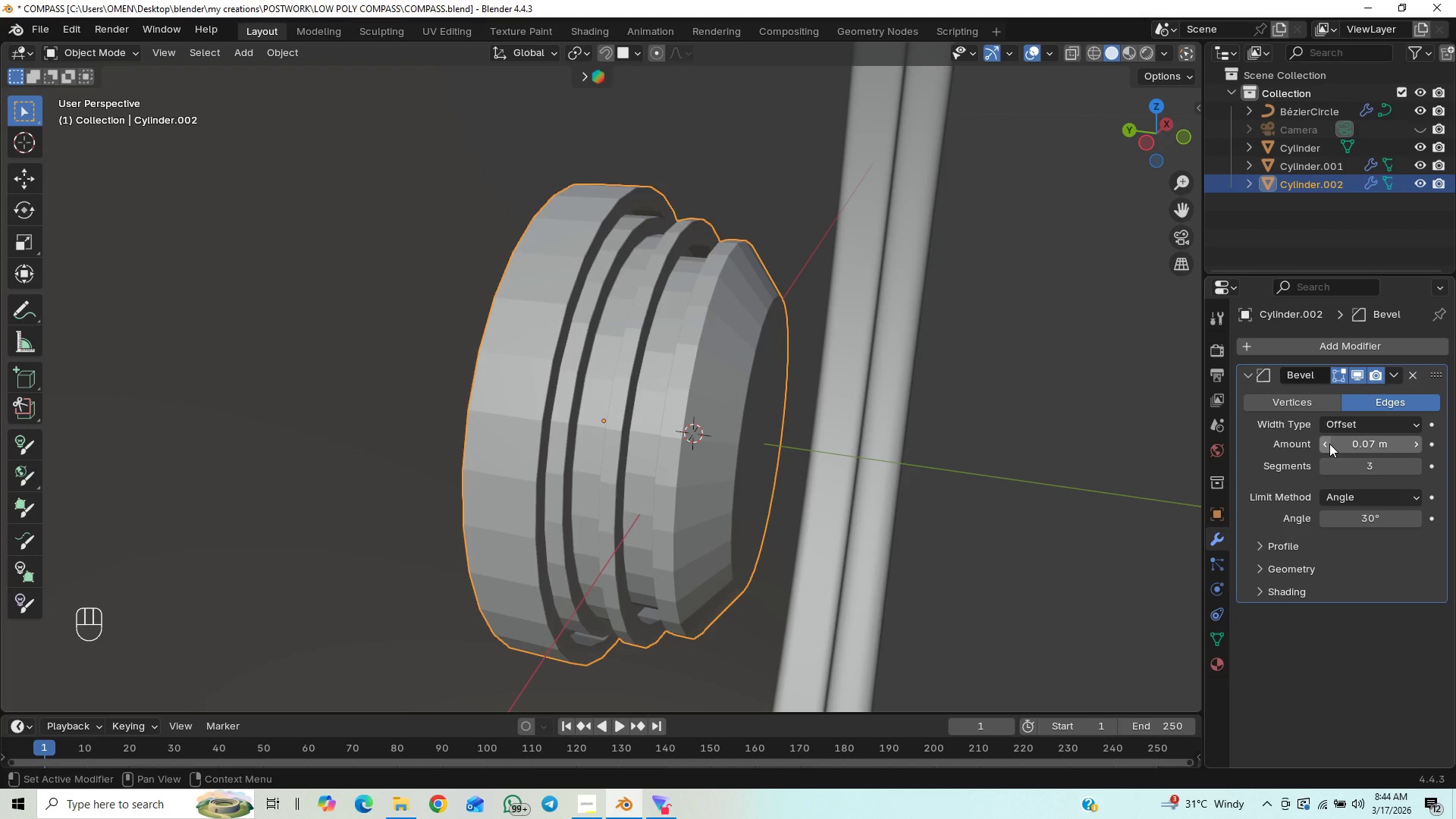 
triple_click([1329, 444])
 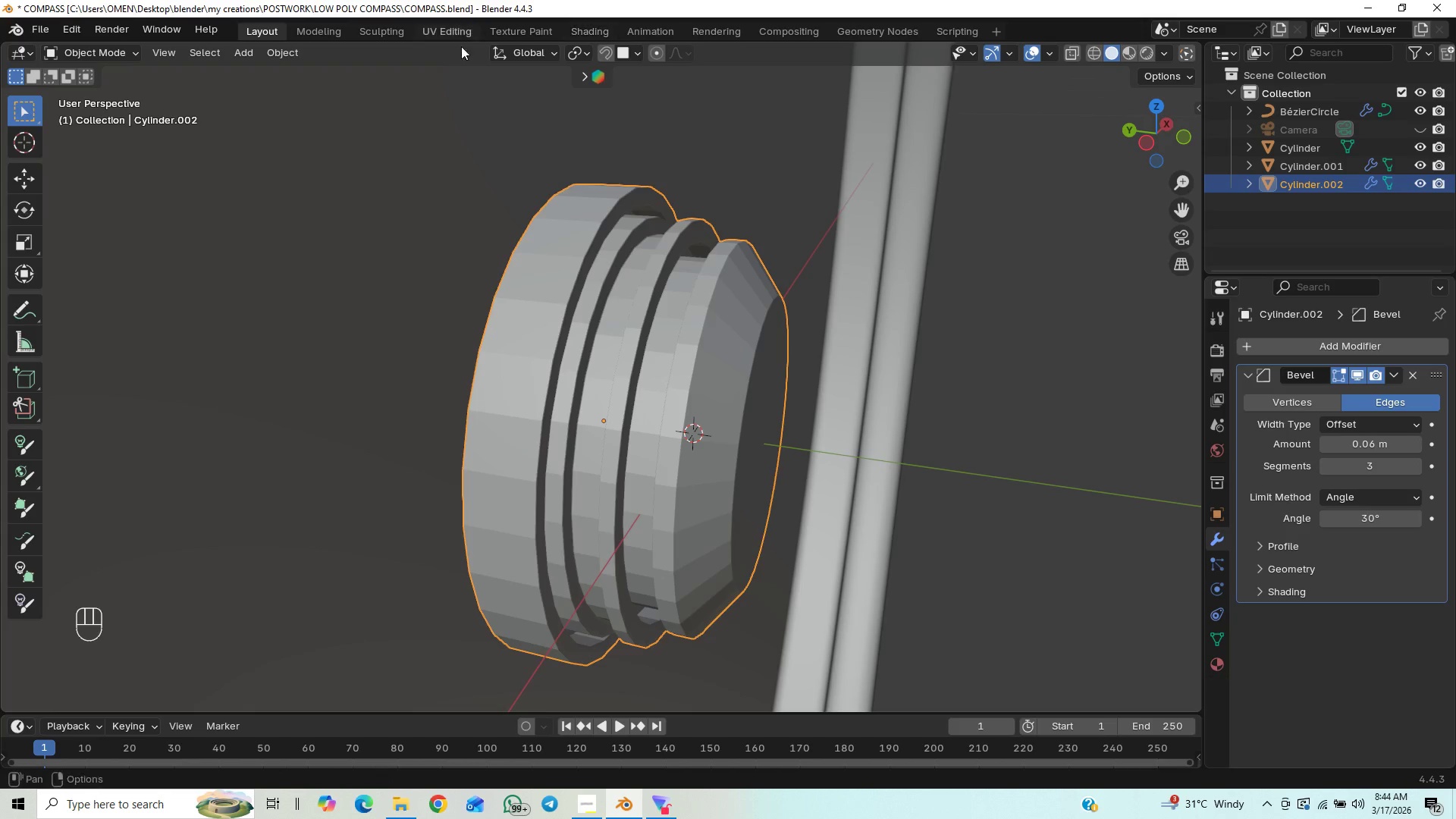 
key(Control+1)
 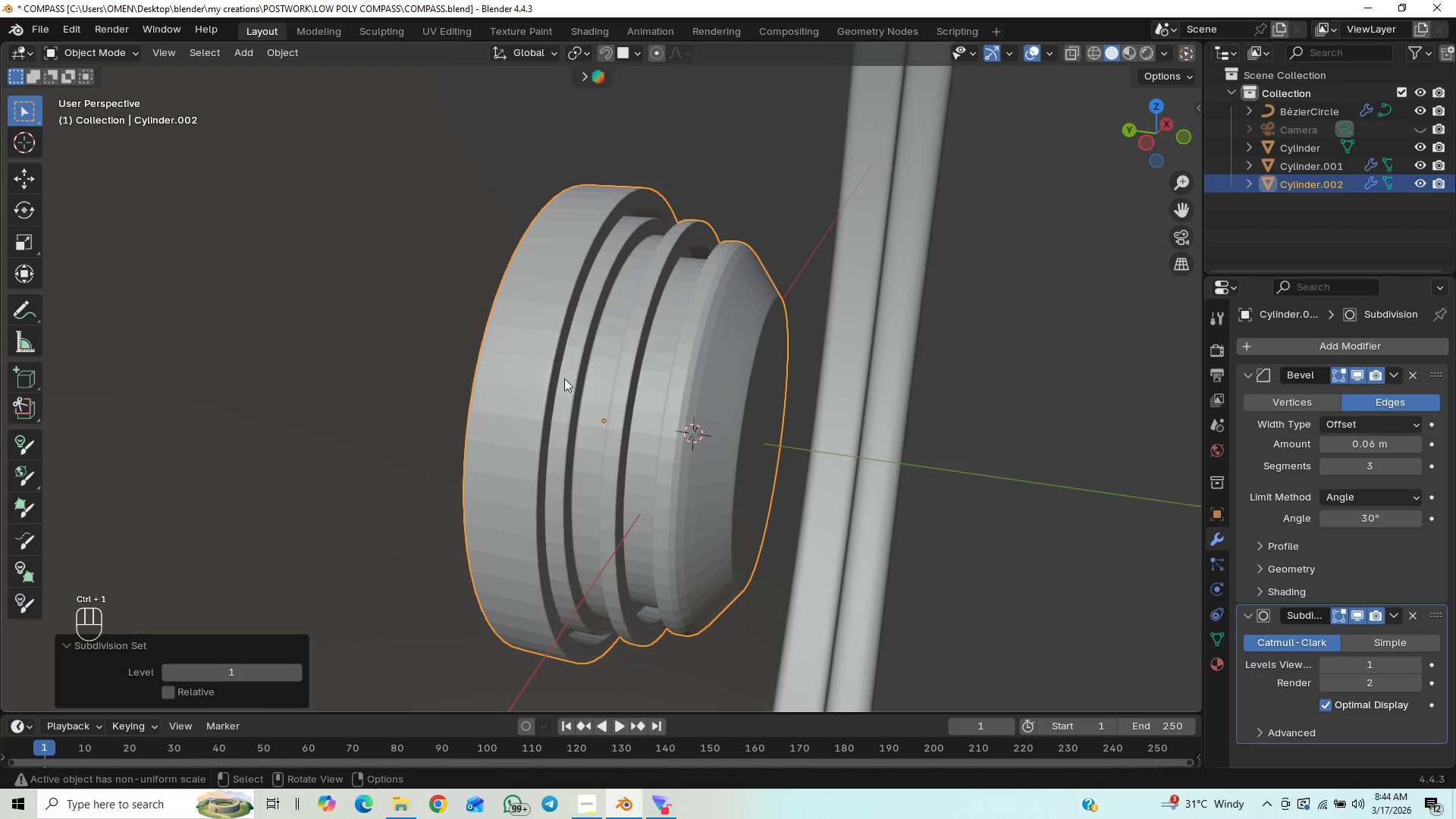 
right_click([543, 351])
 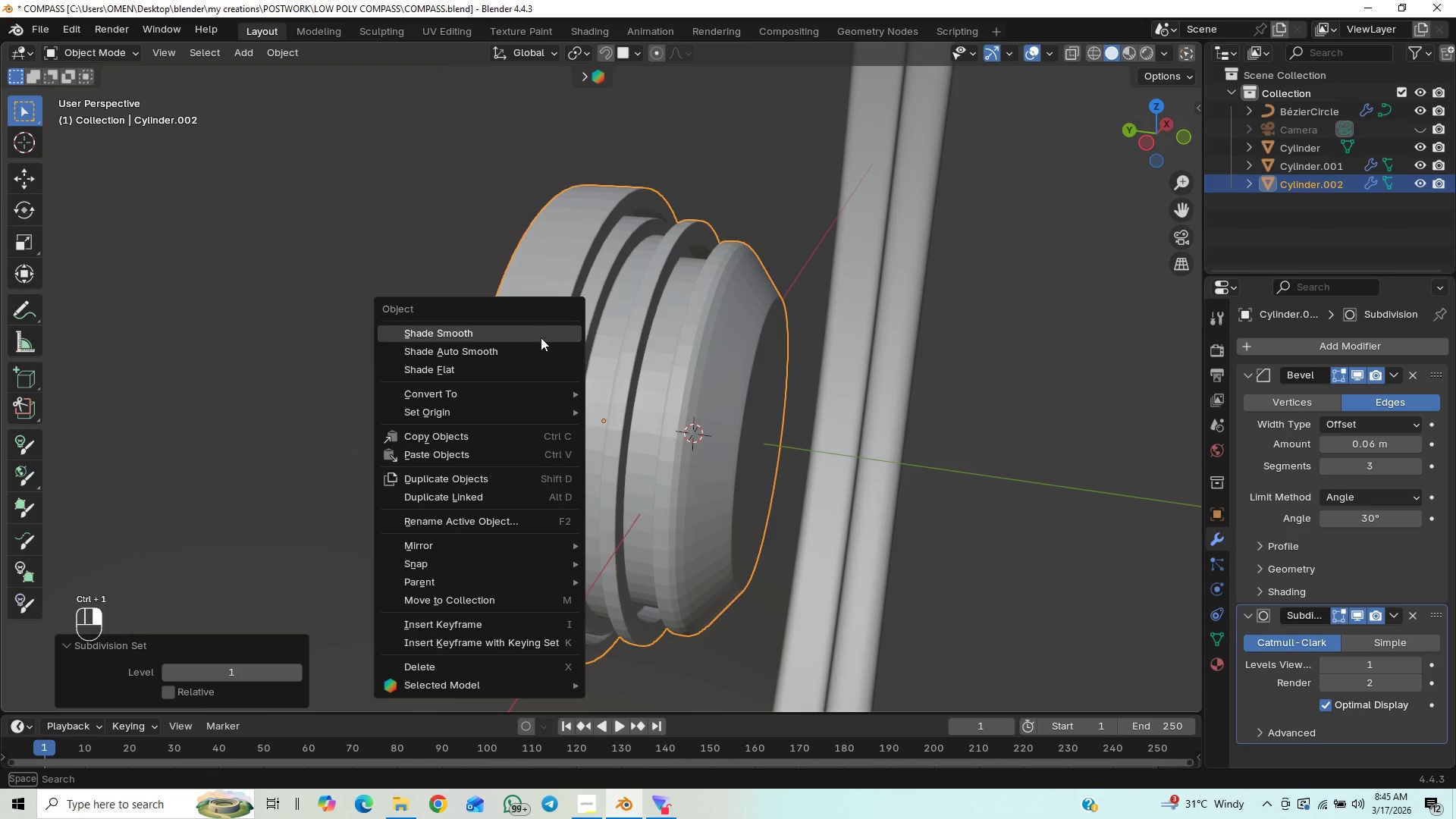 
left_click([541, 337])
 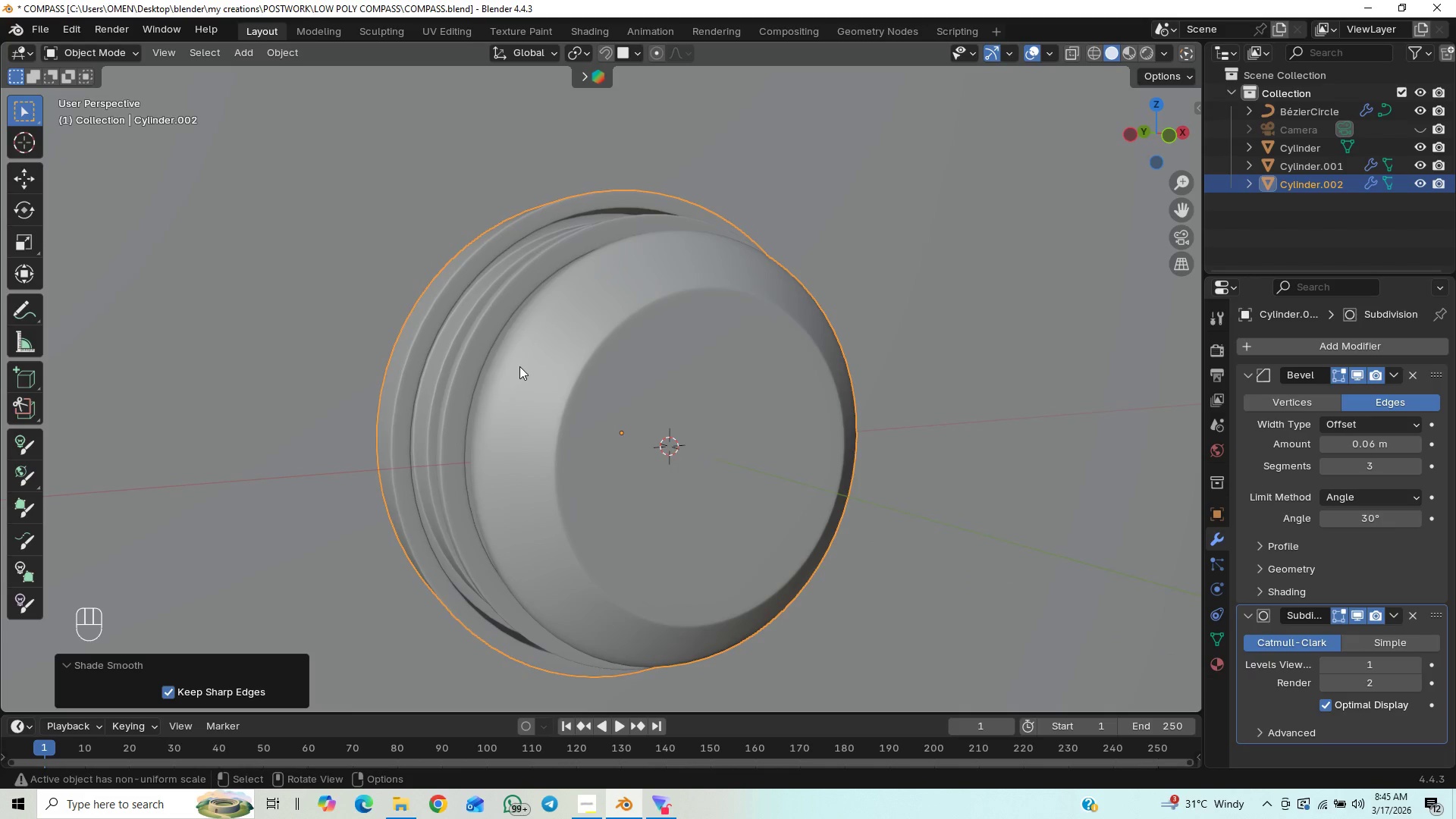 
wait(8.78)
 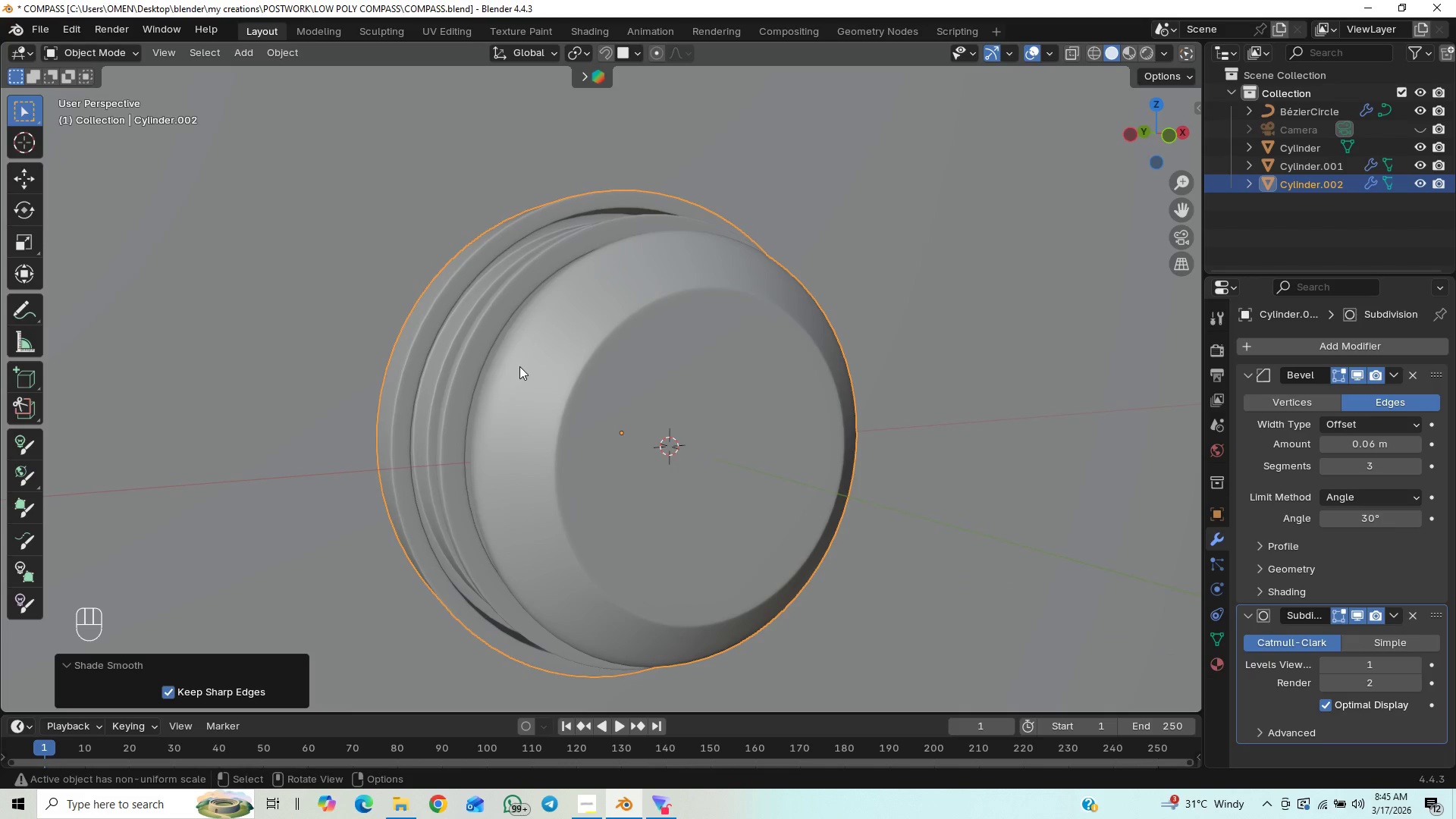 
scroll: coordinate [635, 387], scroll_direction: up, amount: 1.0
 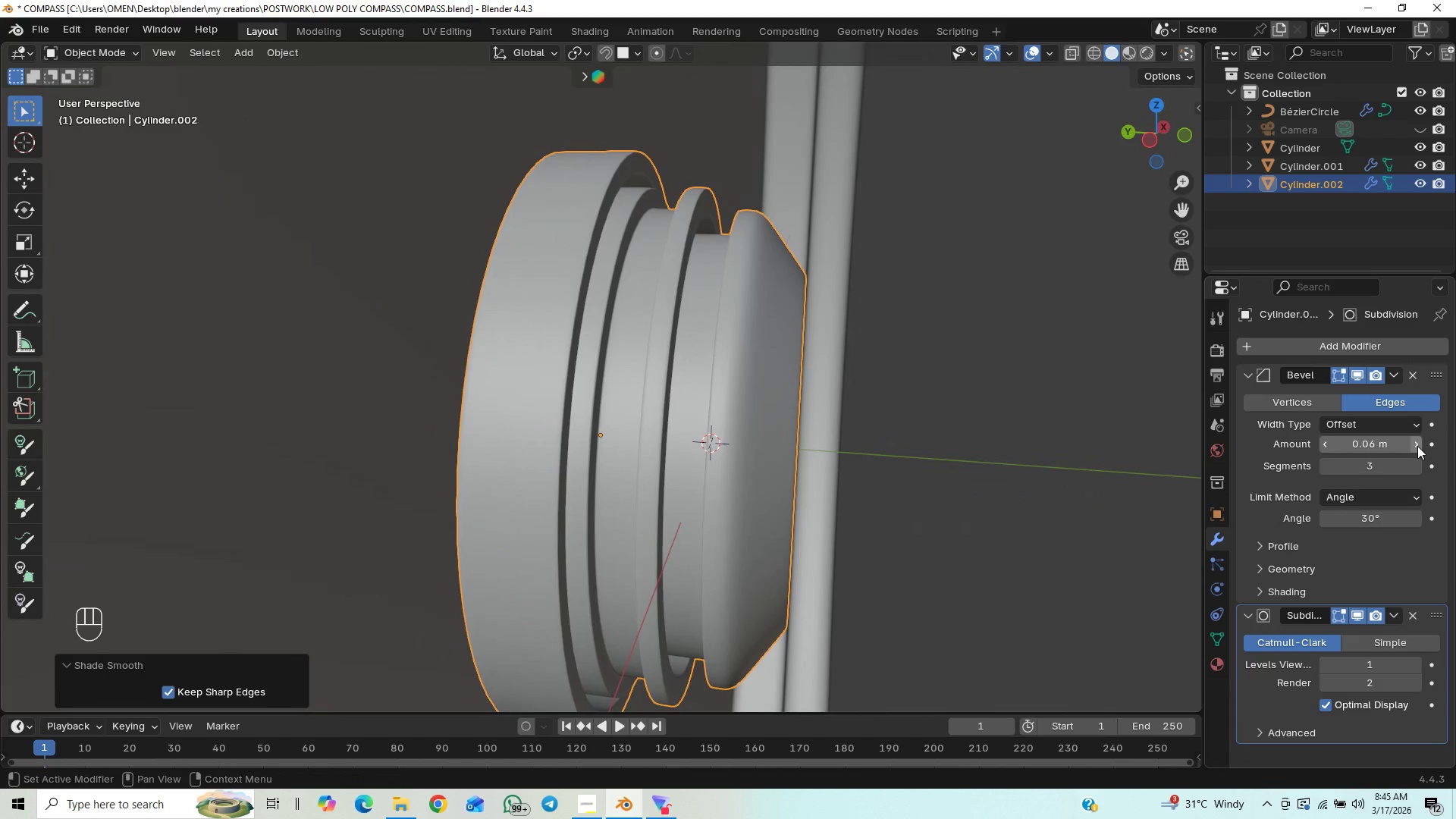 
double_click([1417, 446])
 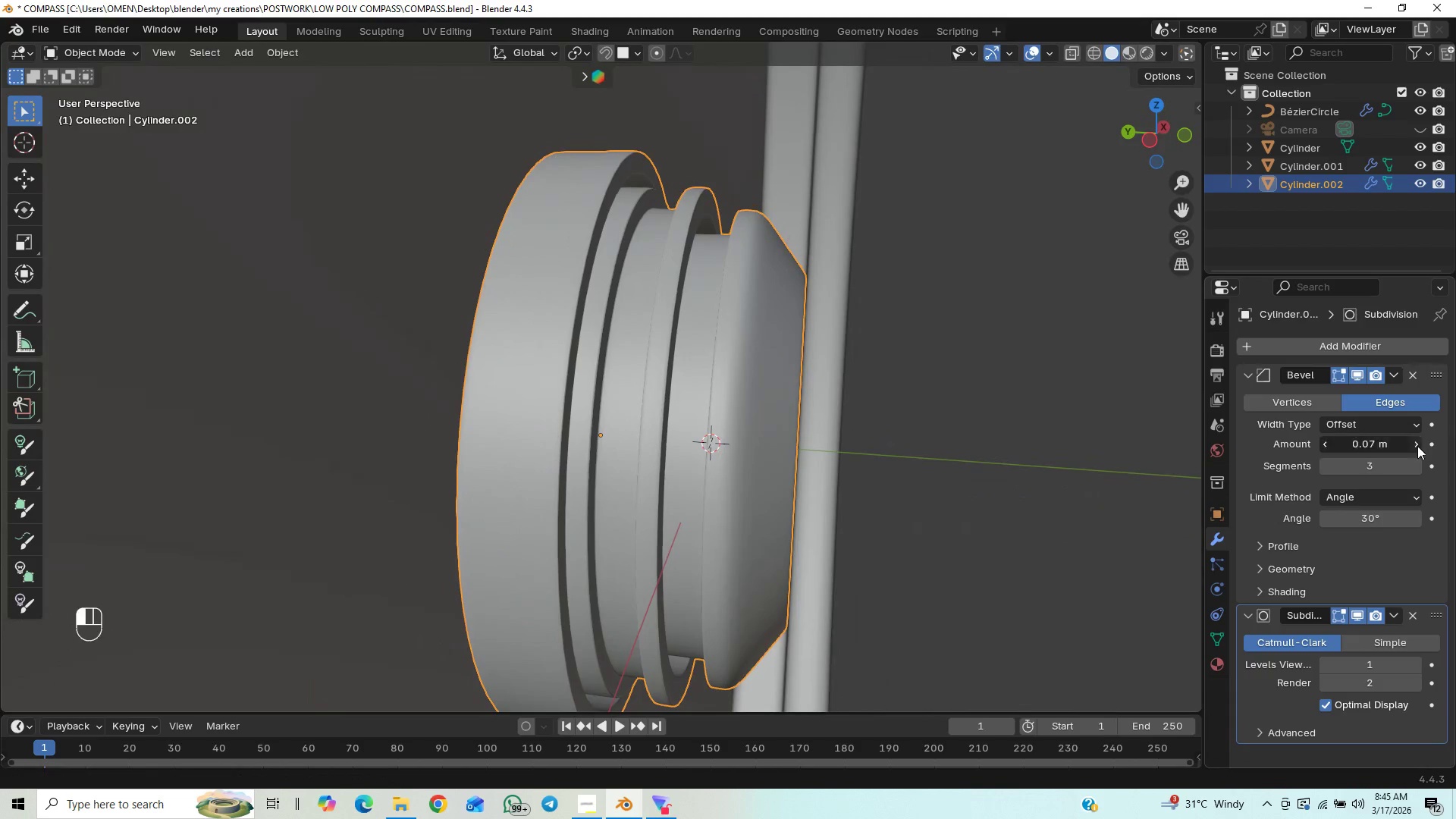 
triple_click([1417, 446])
 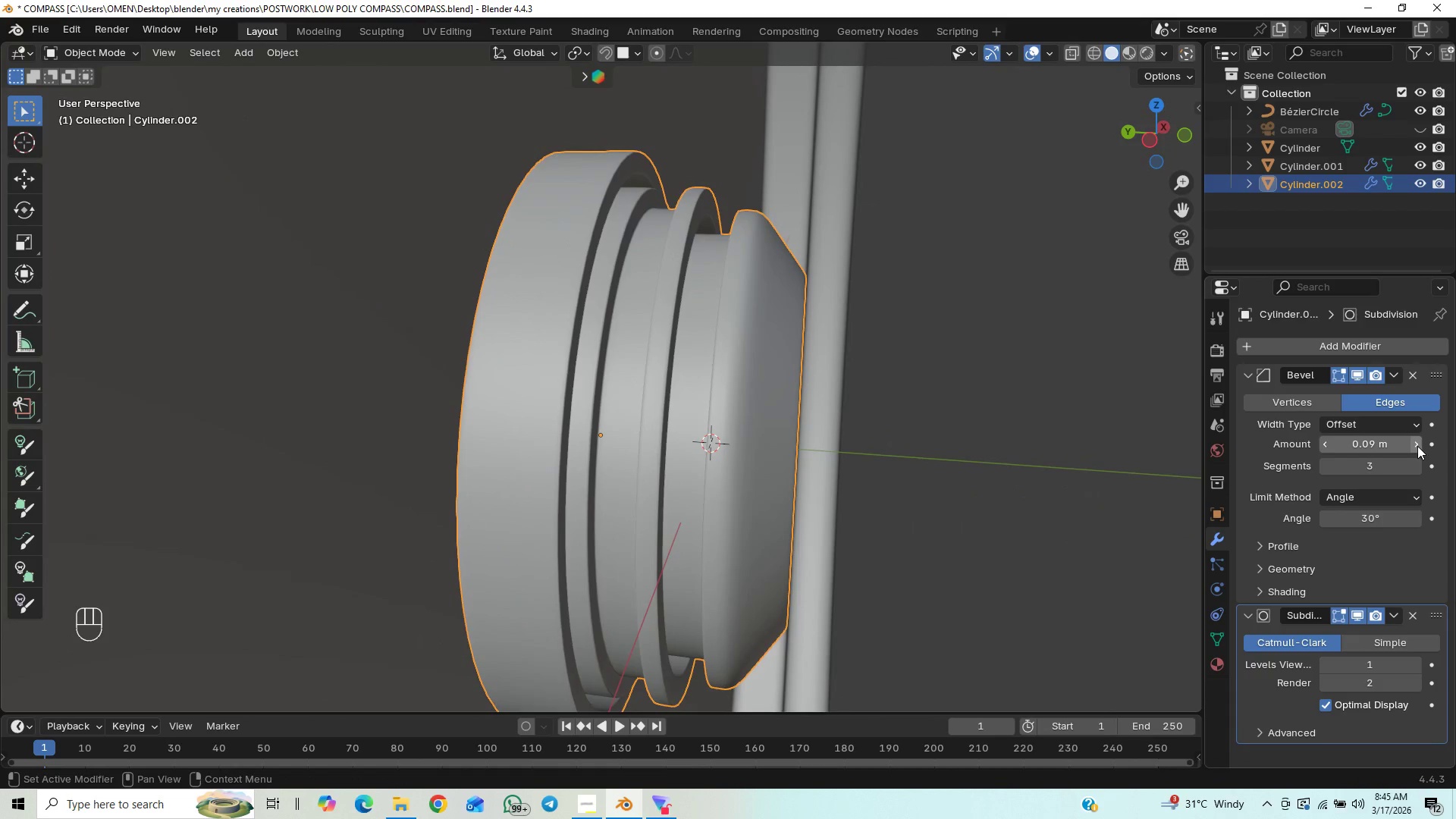 
left_click([1417, 446])
 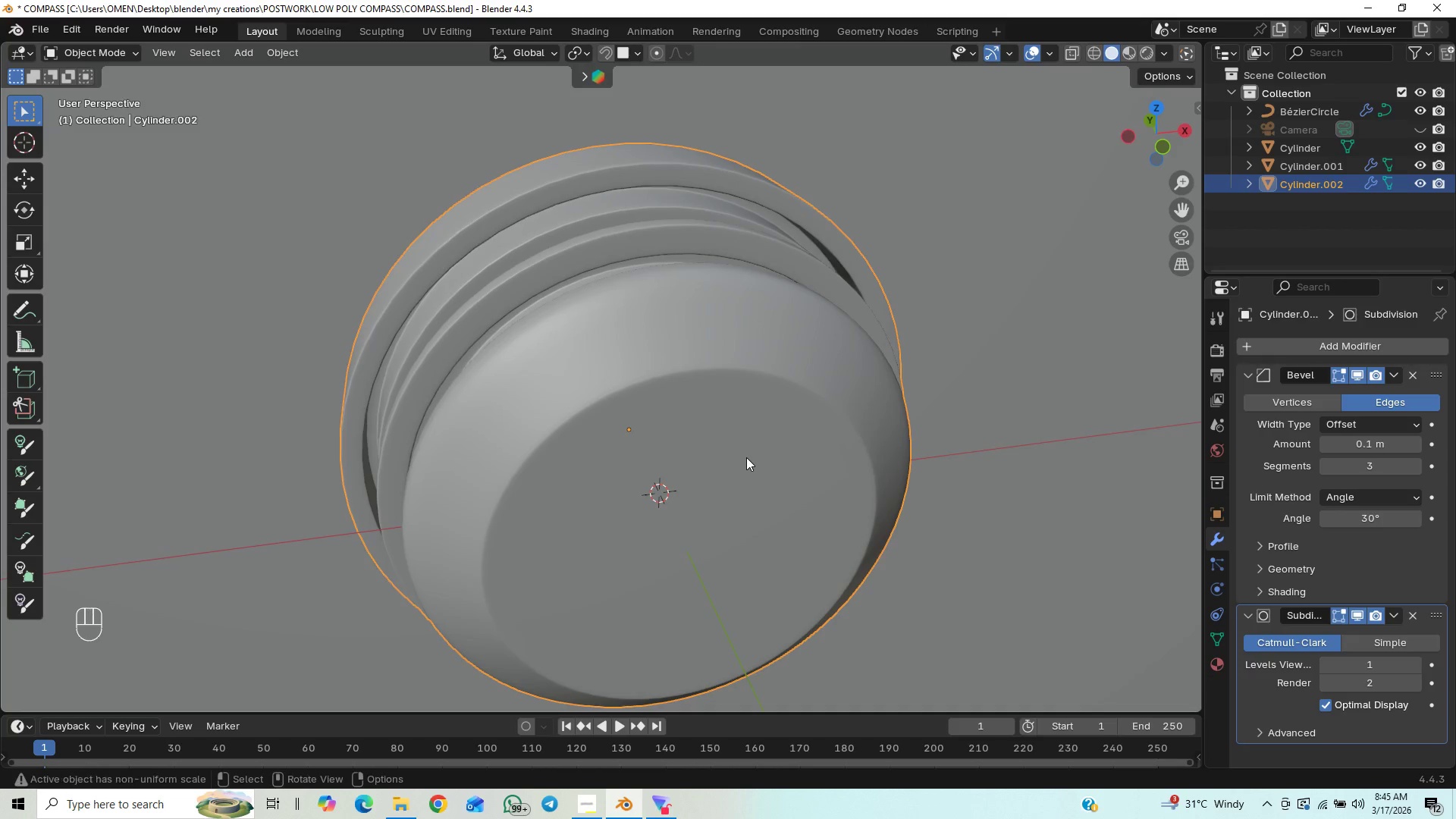 
key(Control+S)
 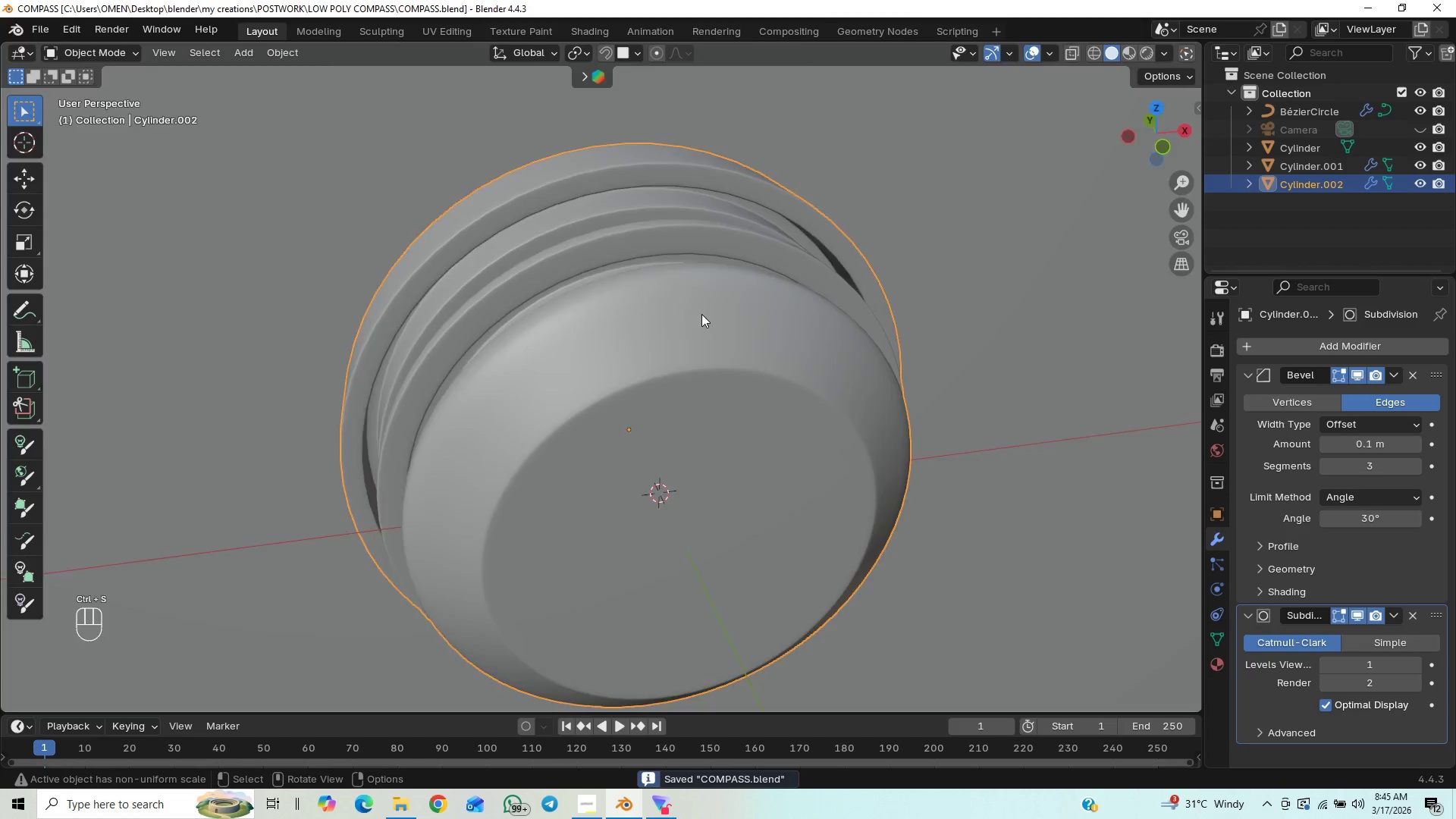 
scroll: coordinate [689, 334], scroll_direction: down, amount: 17.0
 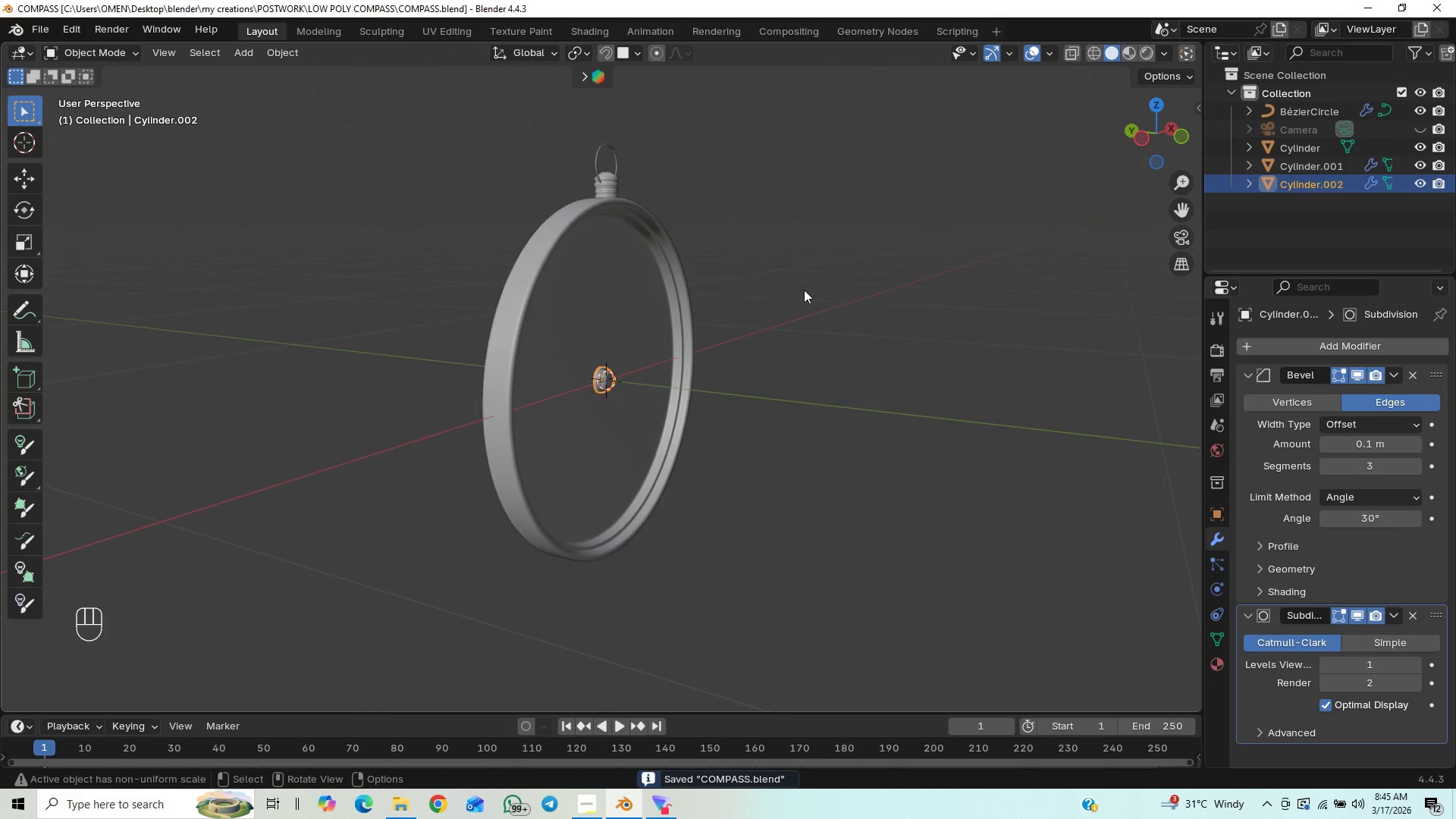 
scroll: coordinate [799, 258], scroll_direction: up, amount: 1.0
 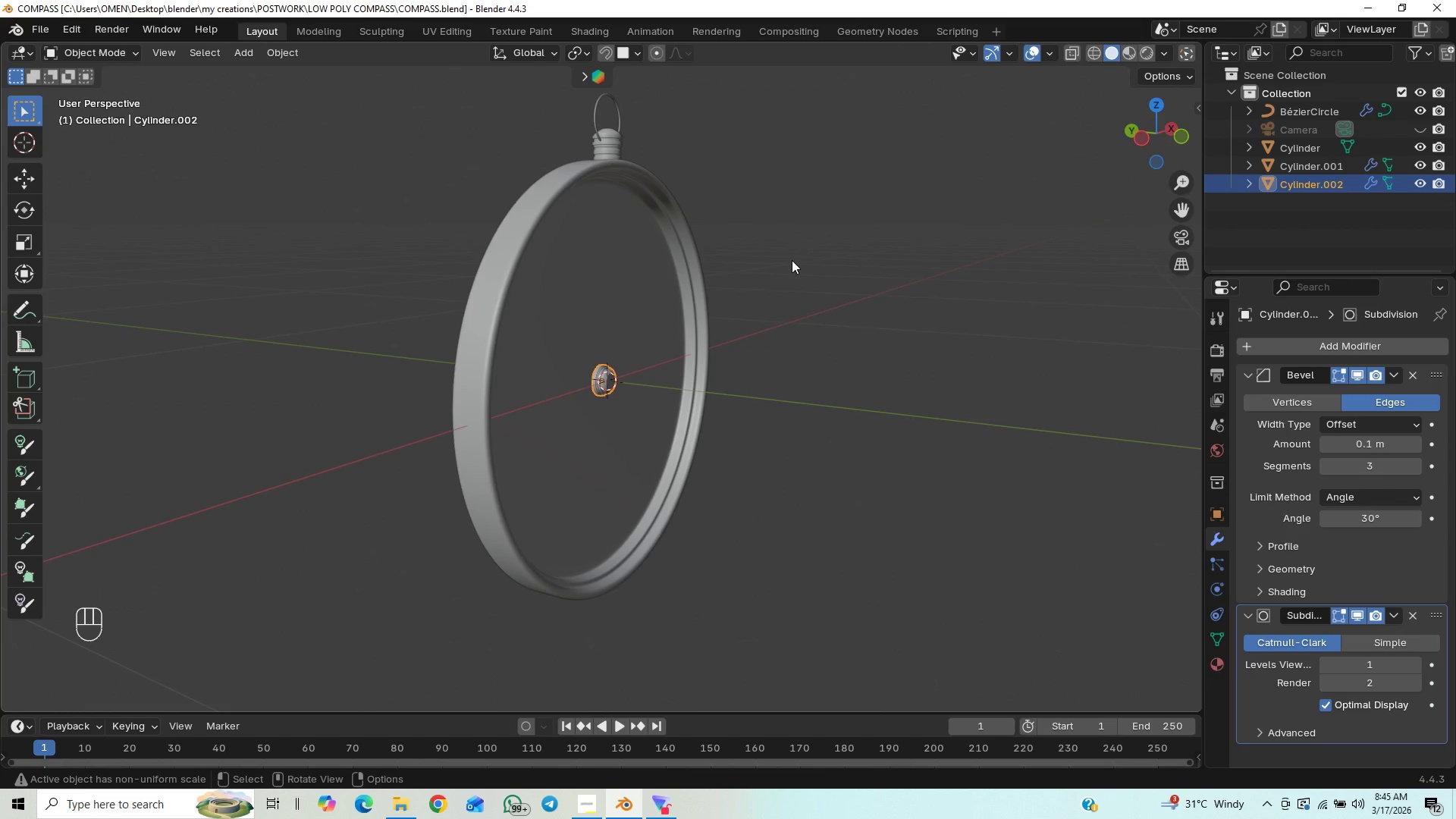 
hold_key(key=ShiftLeft, duration=0.52)
 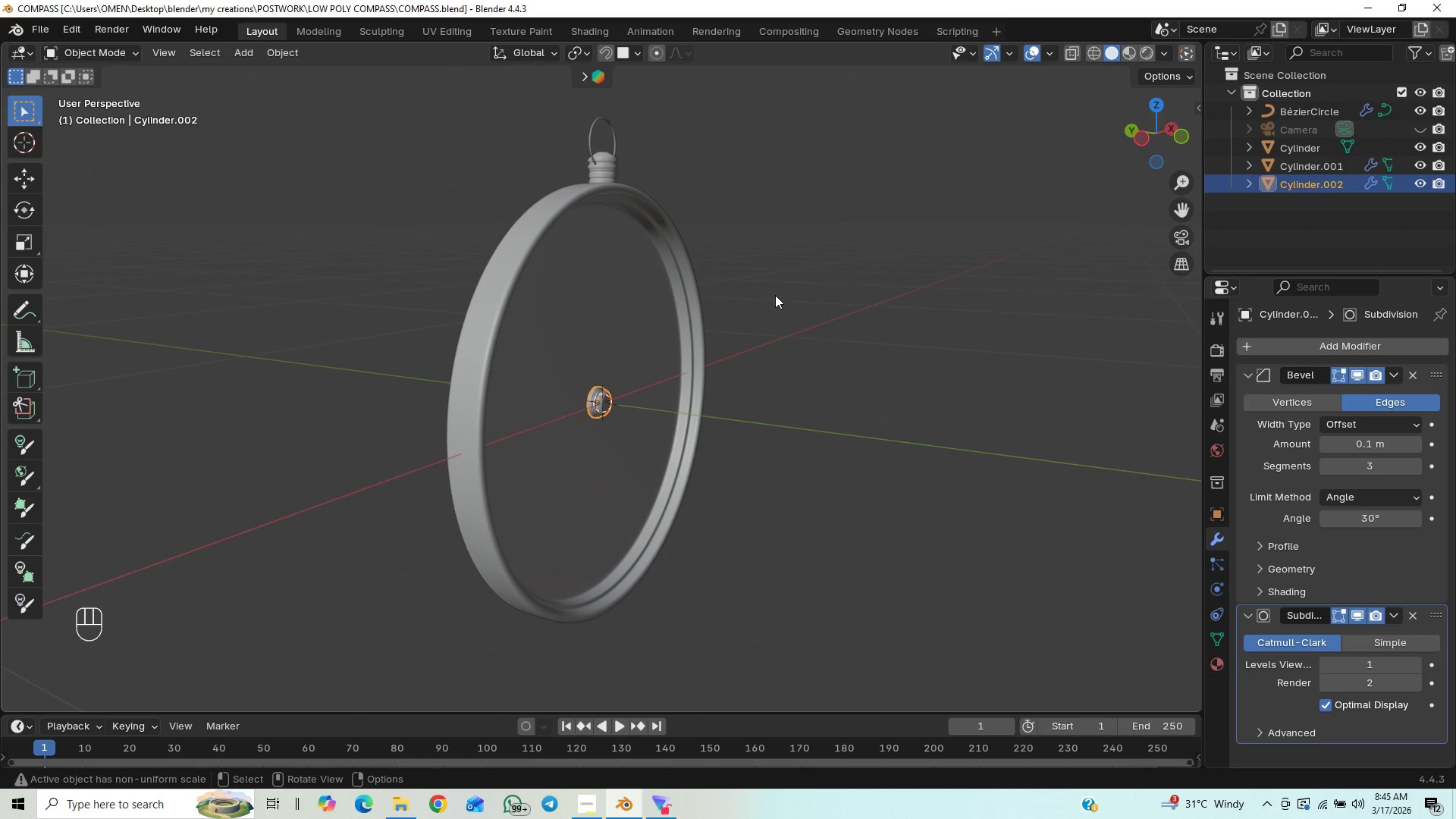 
scroll: coordinate [775, 295], scroll_direction: up, amount: 3.0
 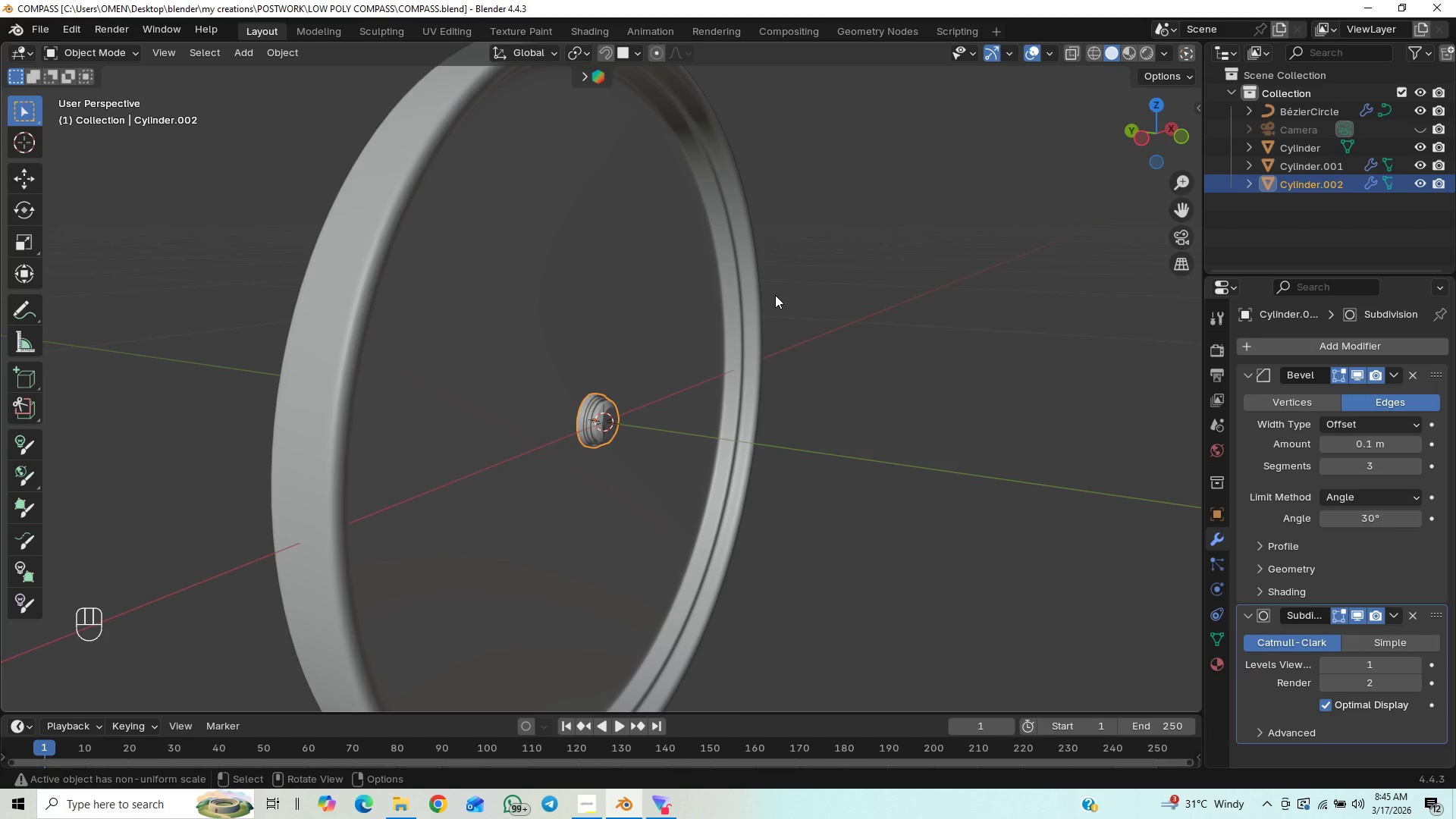 
scroll: coordinate [780, 308], scroll_direction: down, amount: 4.0
 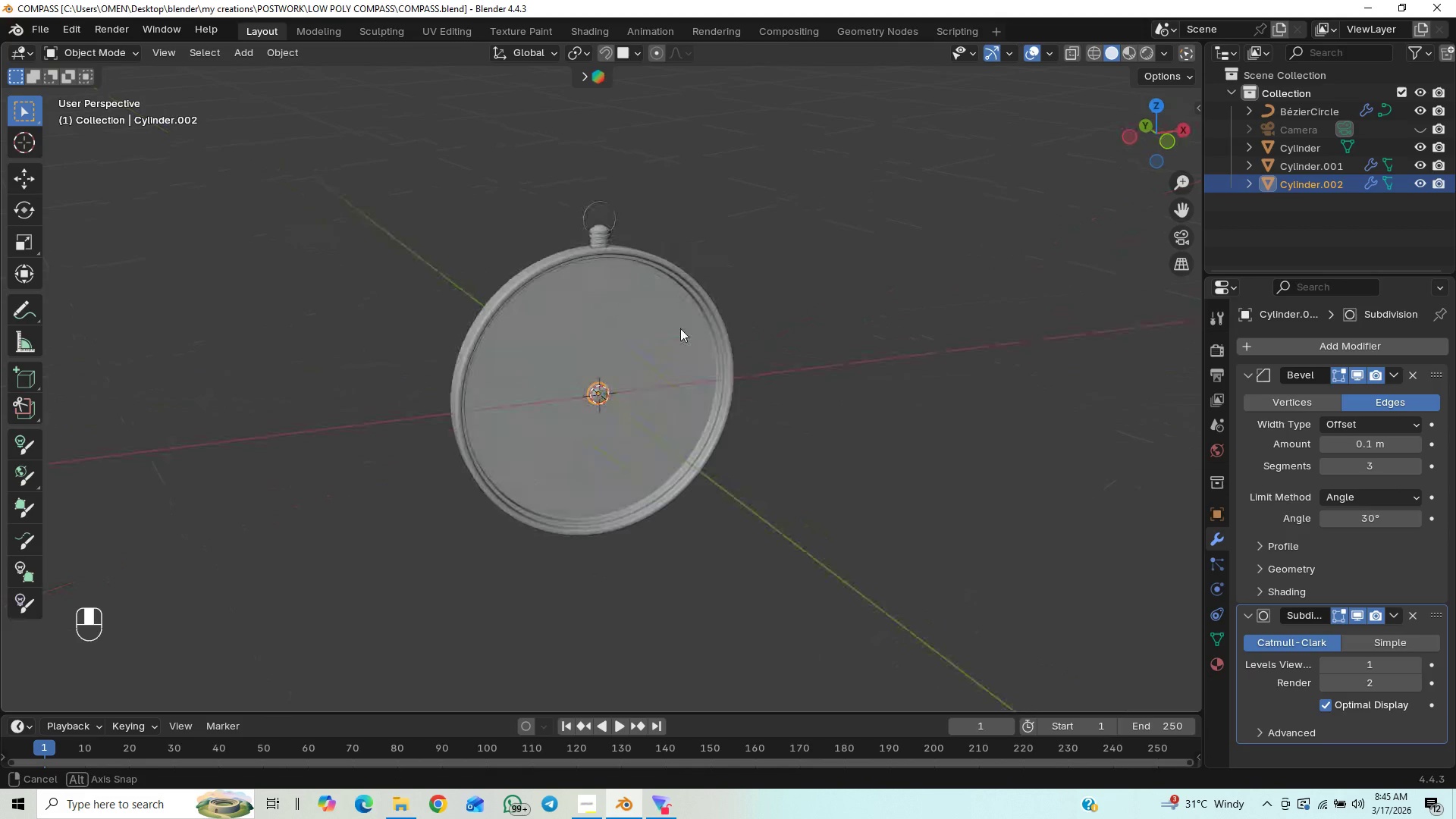 
scroll: coordinate [678, 311], scroll_direction: up, amount: 2.0
 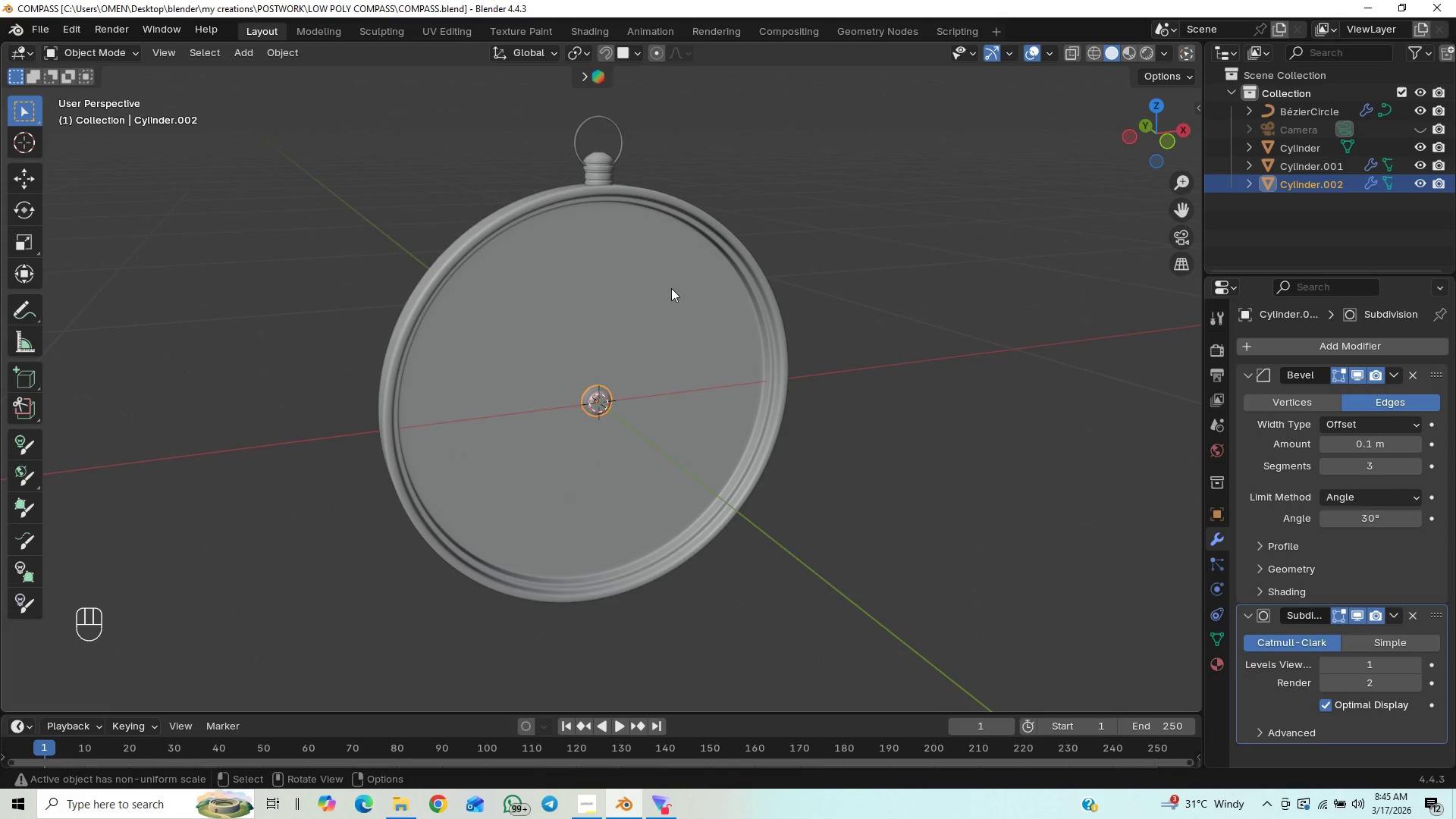 
scroll: coordinate [689, 329], scroll_direction: down, amount: 1.0
 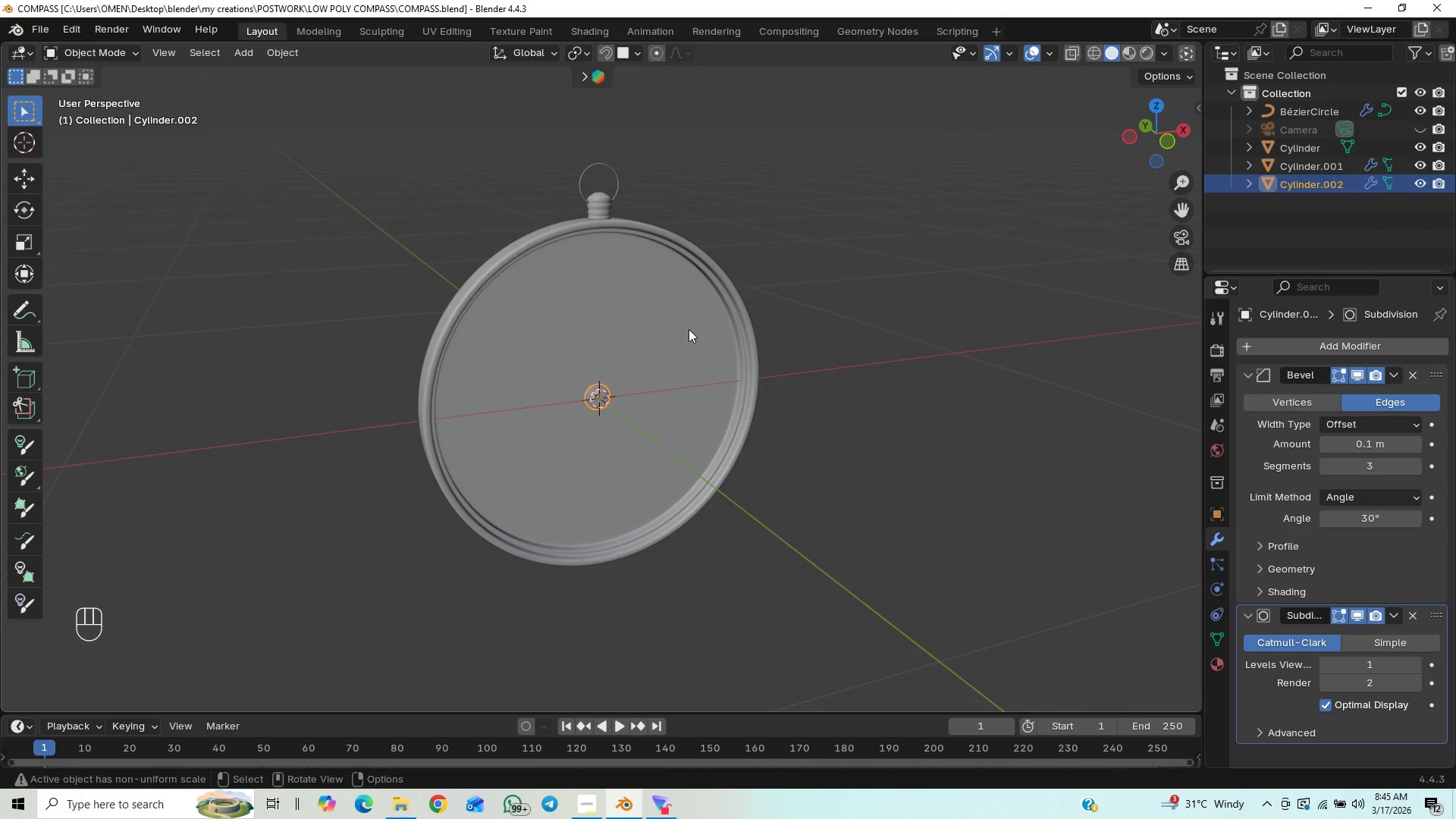 
scroll: coordinate [689, 329], scroll_direction: up, amount: 2.0
 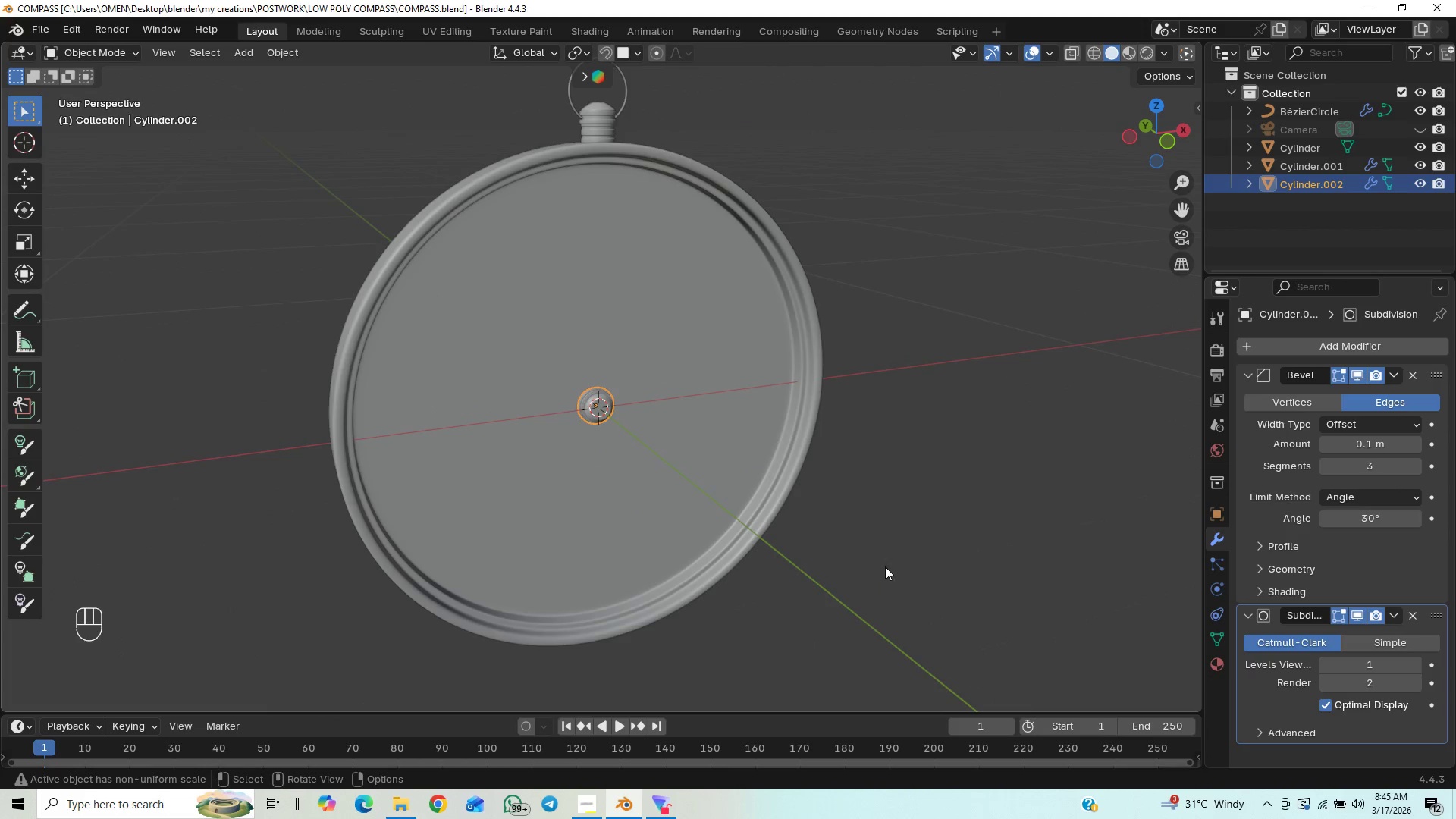 
key(Control+S)
 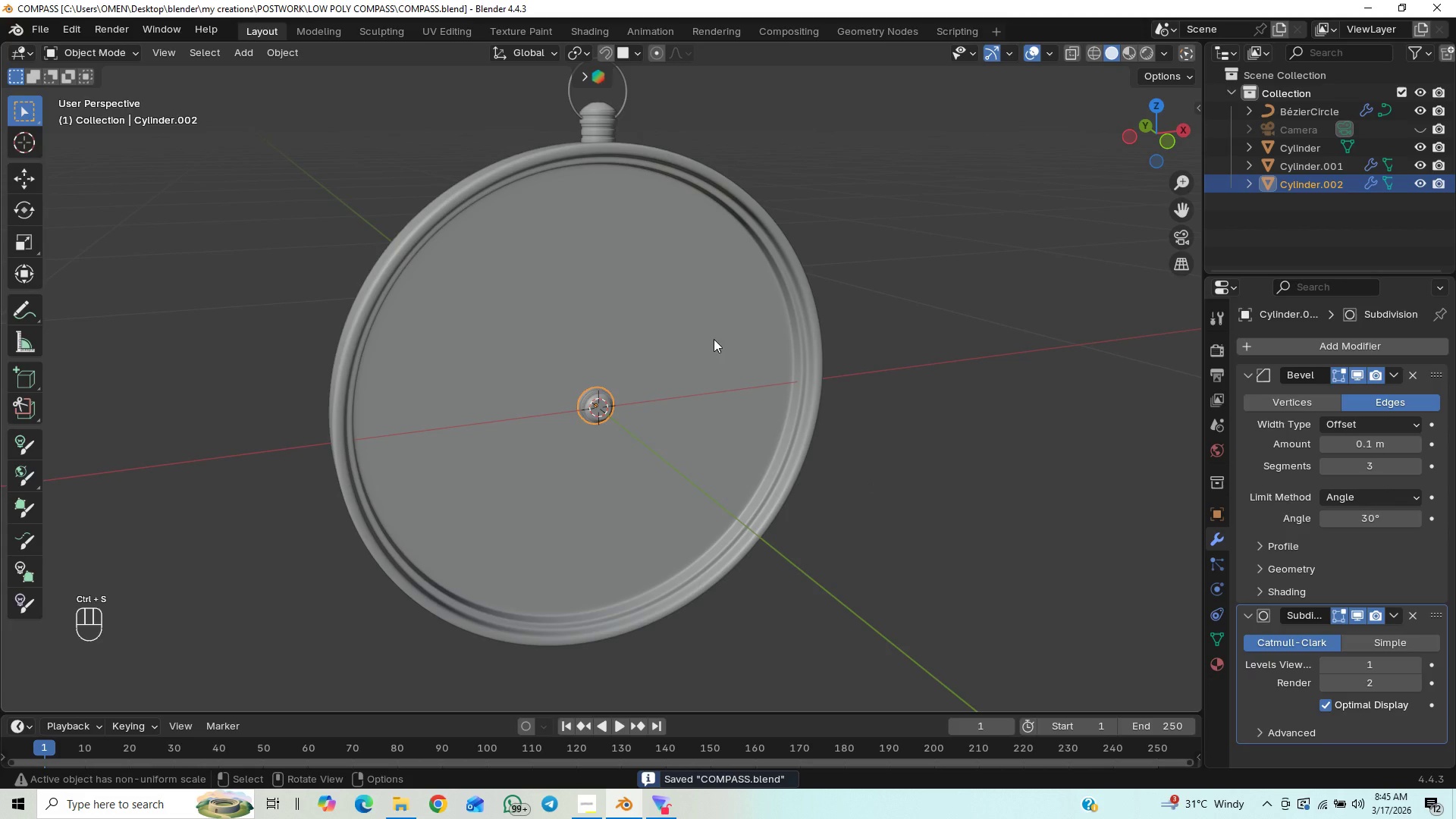 
hold_key(key=ShiftLeft, duration=0.81)
 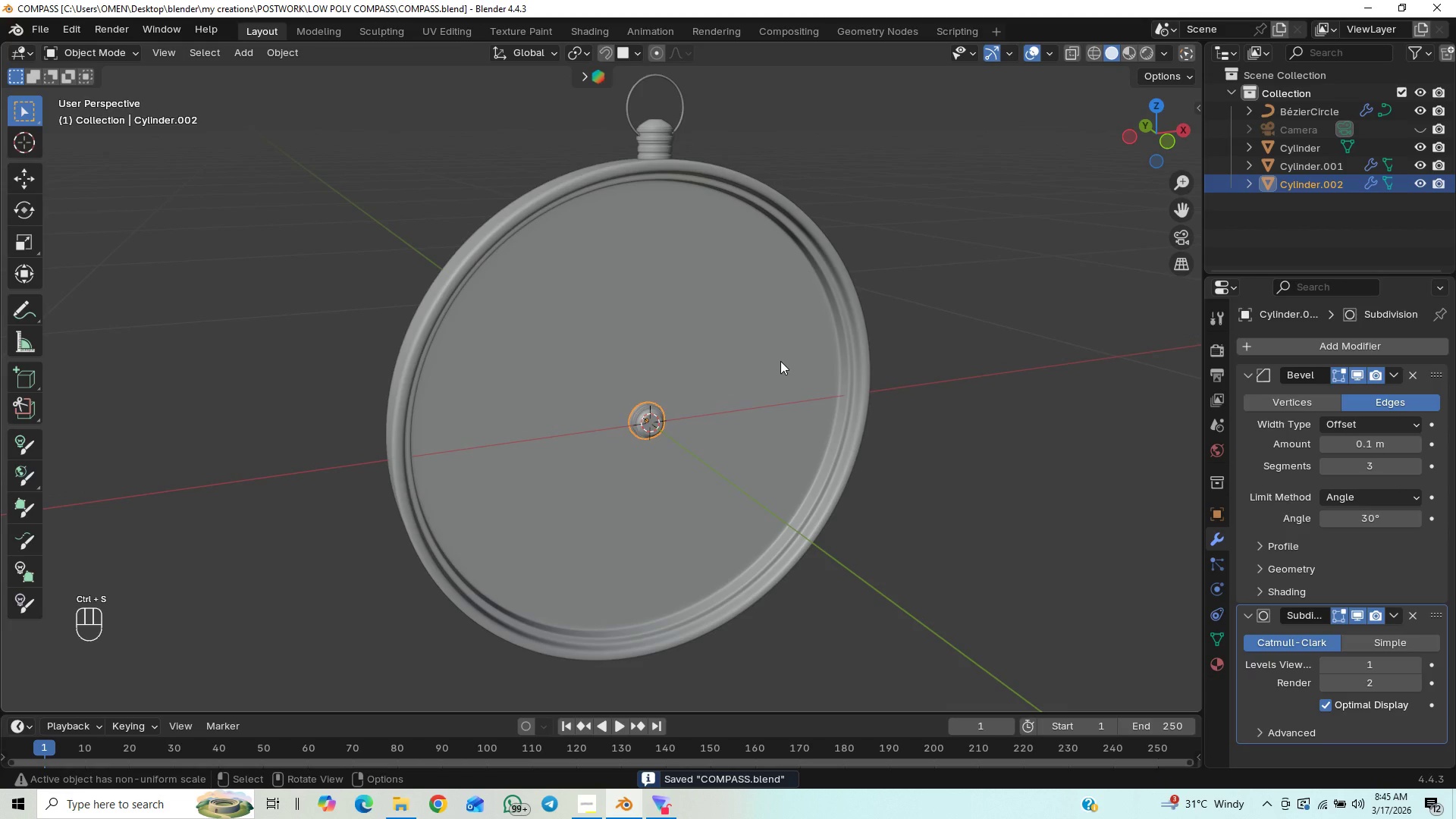 
key(Control+S)
 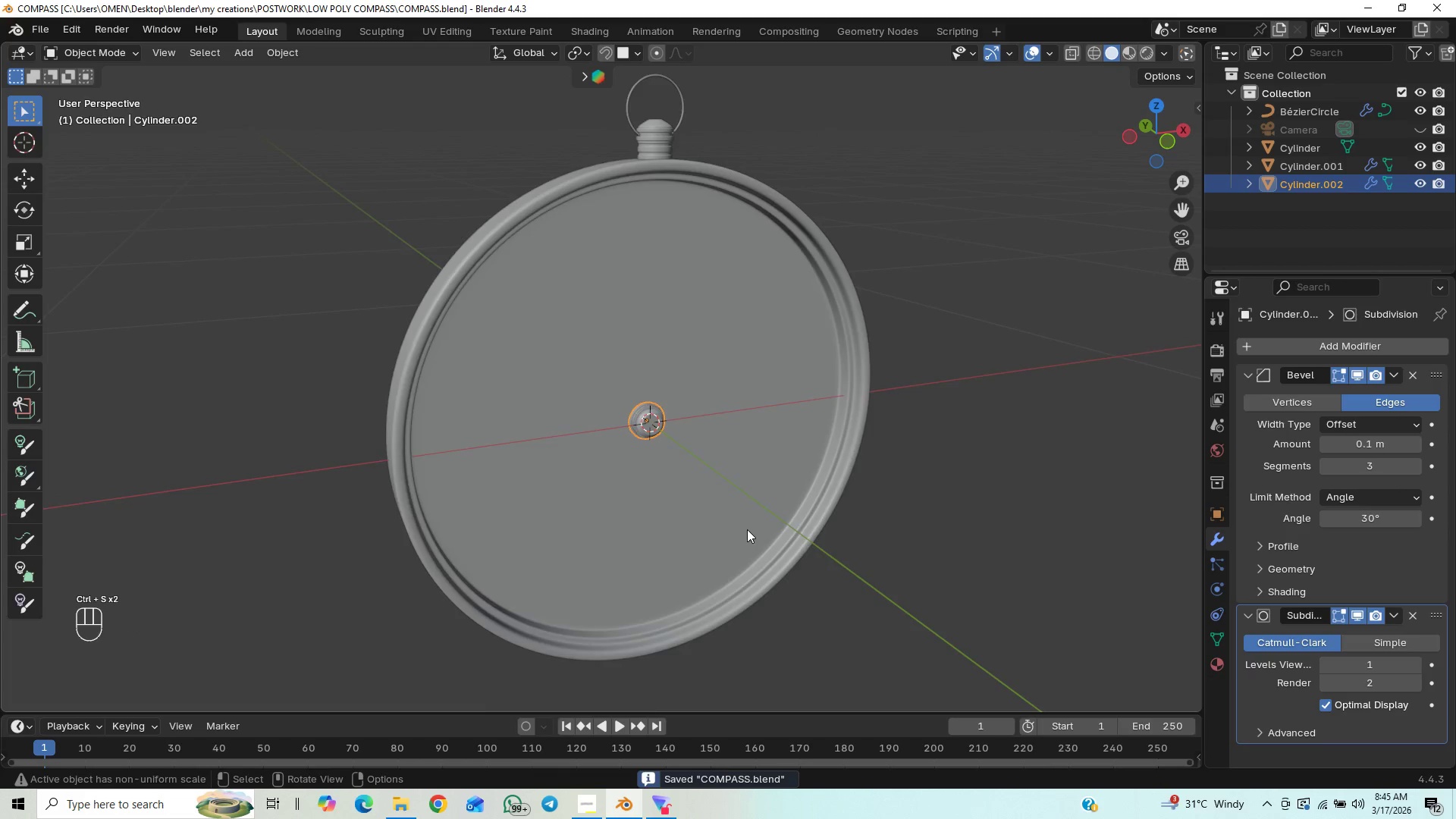 
hold_key(key=ShiftLeft, duration=0.47)
 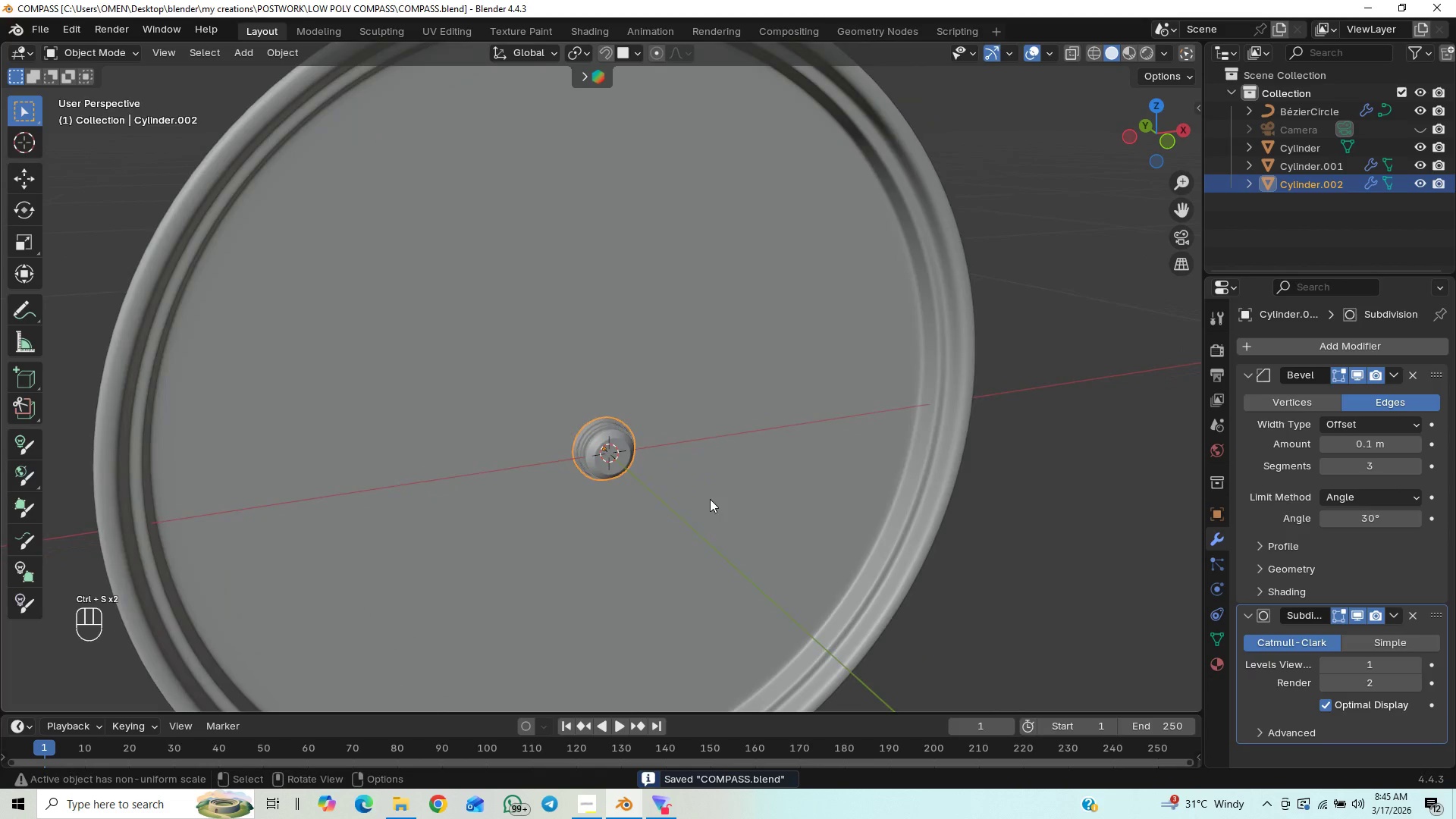 
scroll: coordinate [758, 508], scroll_direction: up, amount: 3.0
 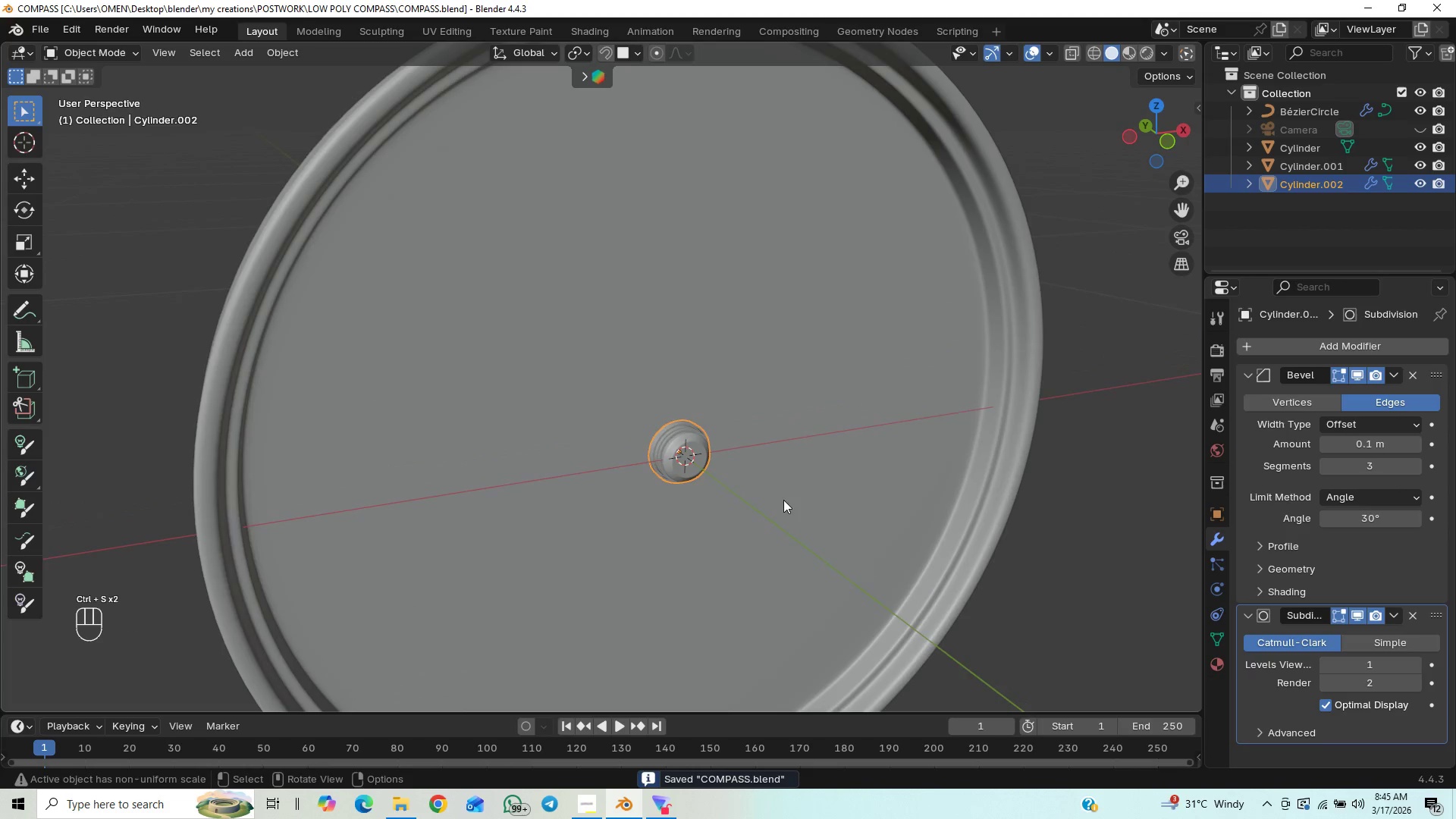 
key(Numpad1)
 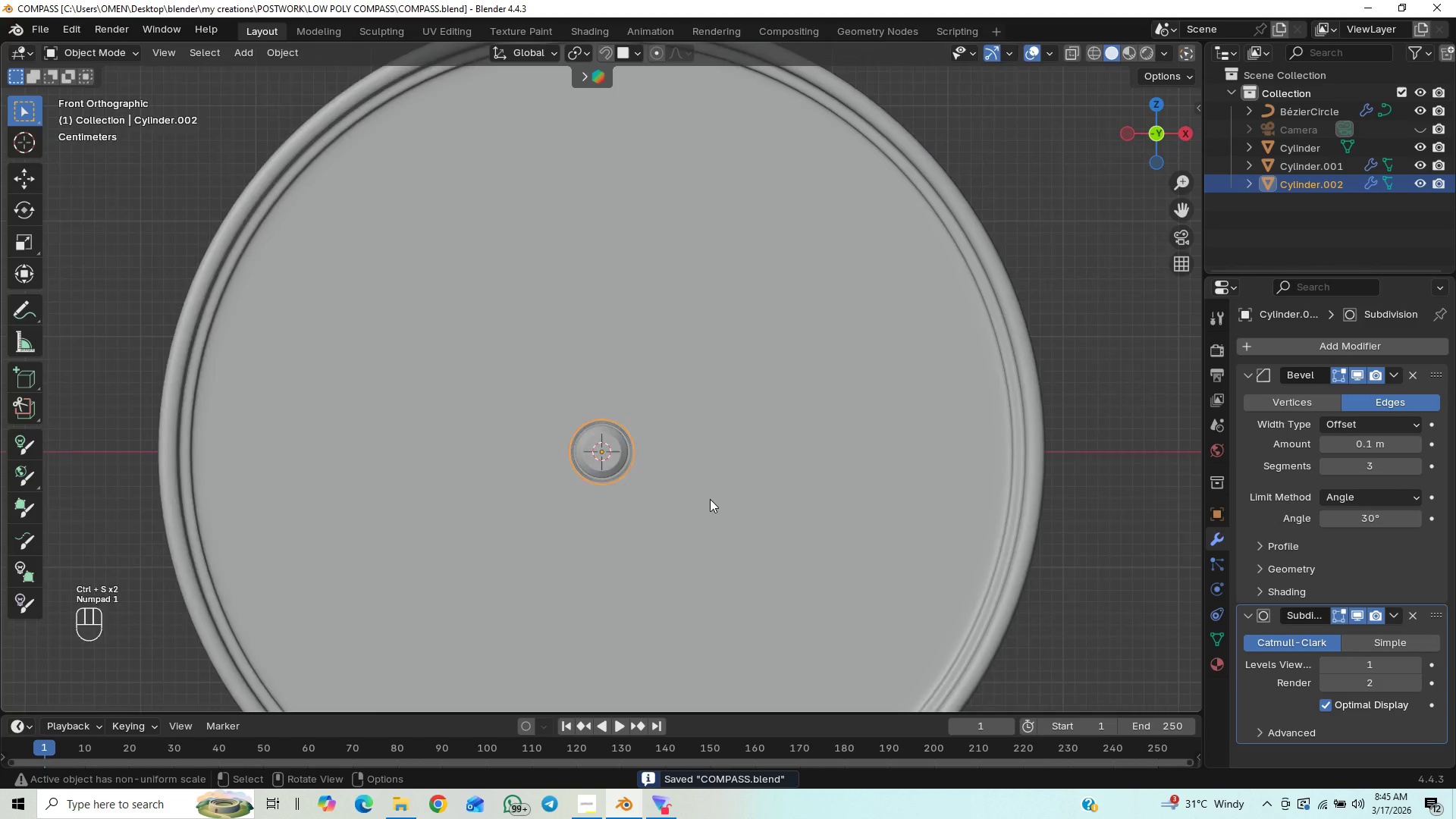 
scroll: coordinate [710, 499], scroll_direction: up, amount: 3.0
 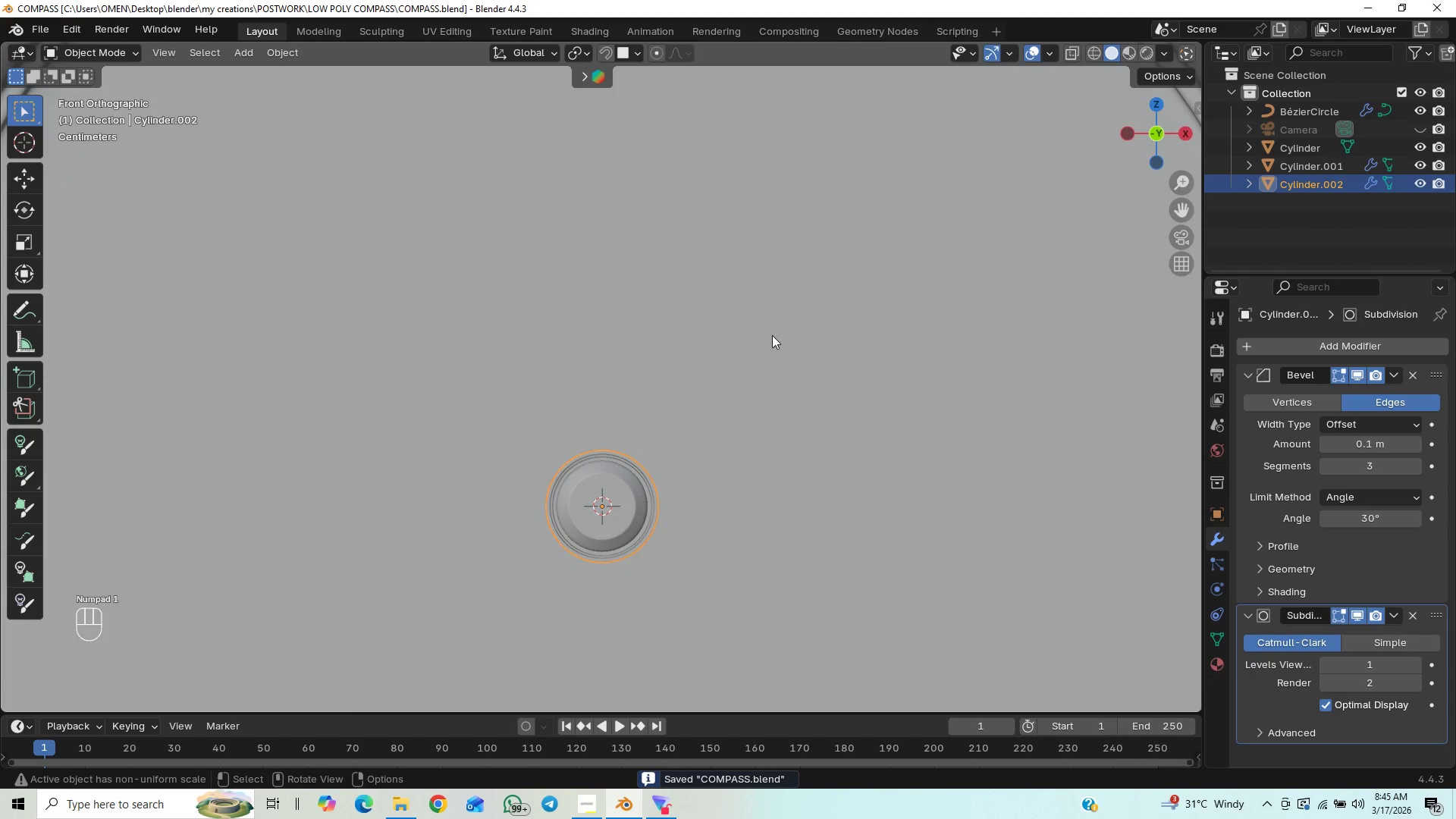 
scroll: coordinate [783, 376], scroll_direction: down, amount: 1.0
 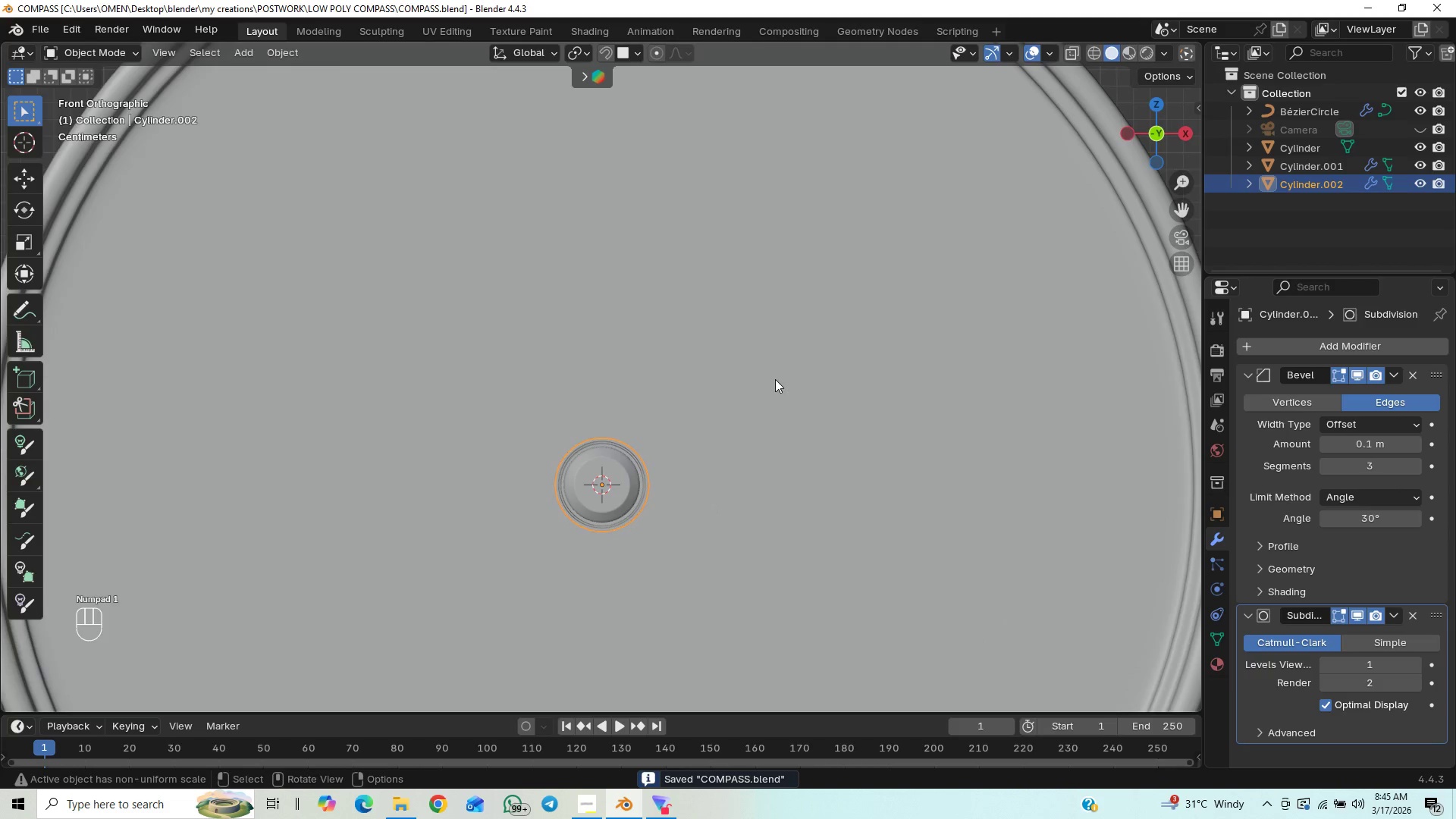 
key(Shift+A)
 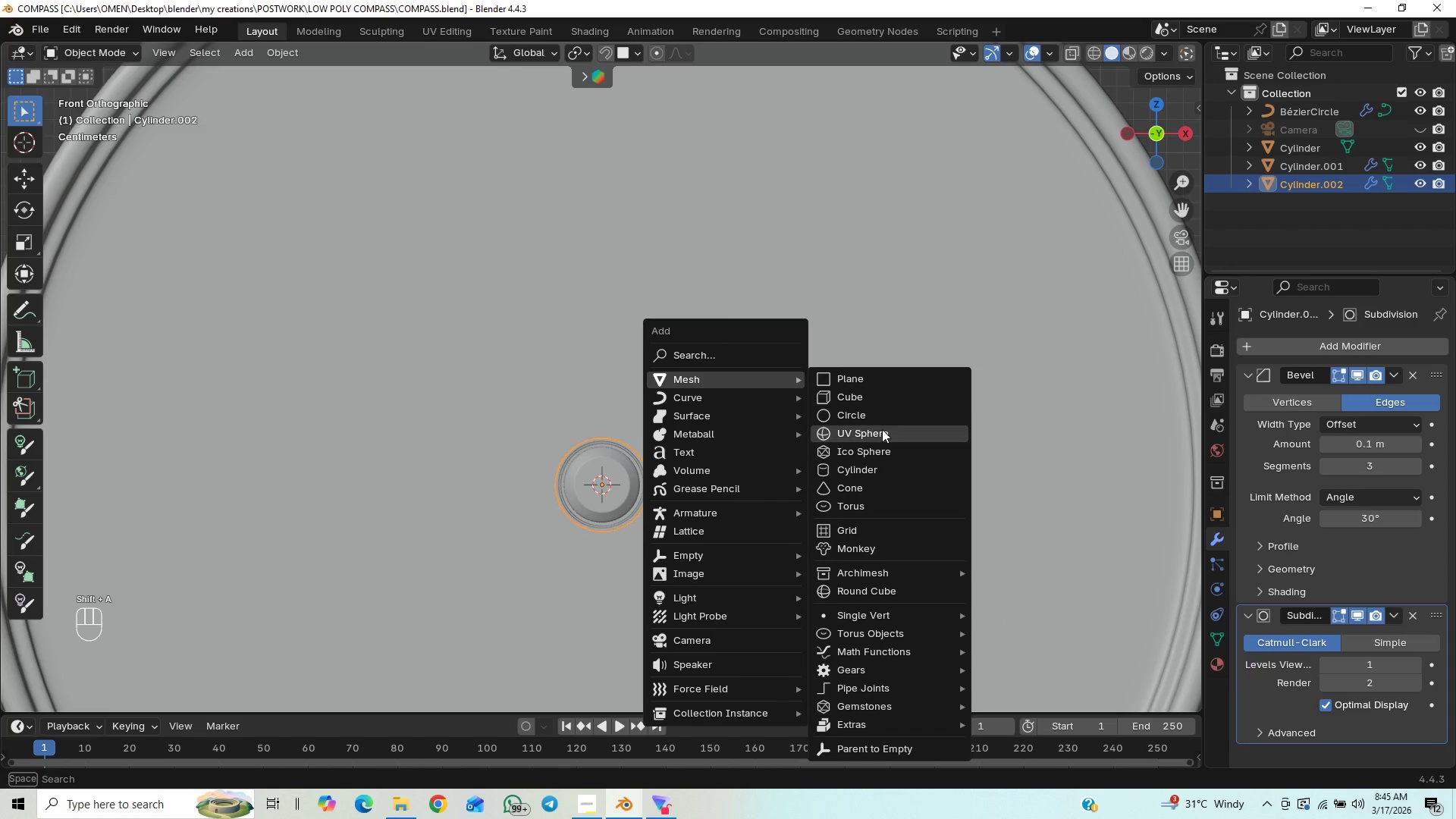 
mouse_move([860, 402])
 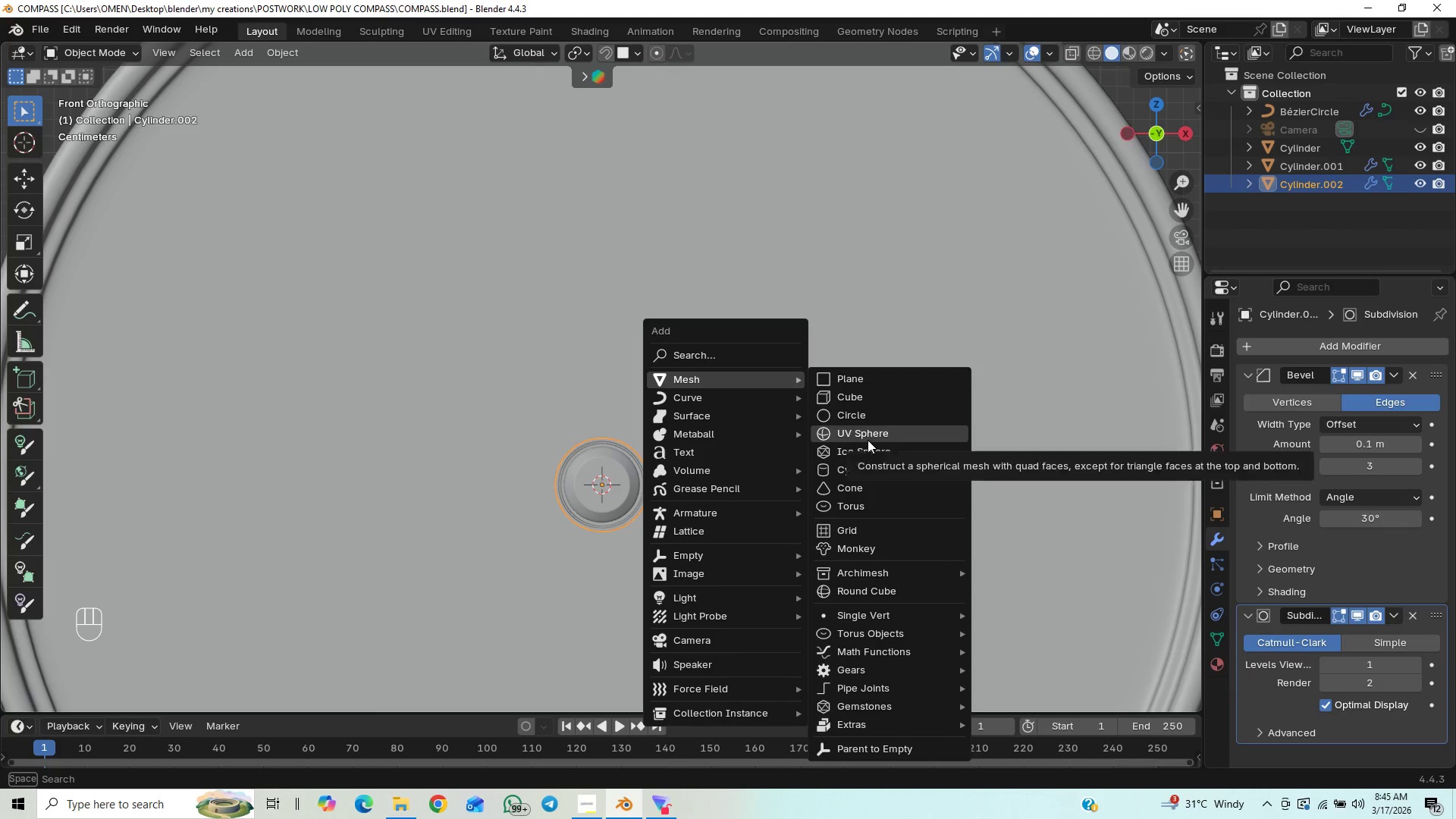 
mouse_move([862, 384])
 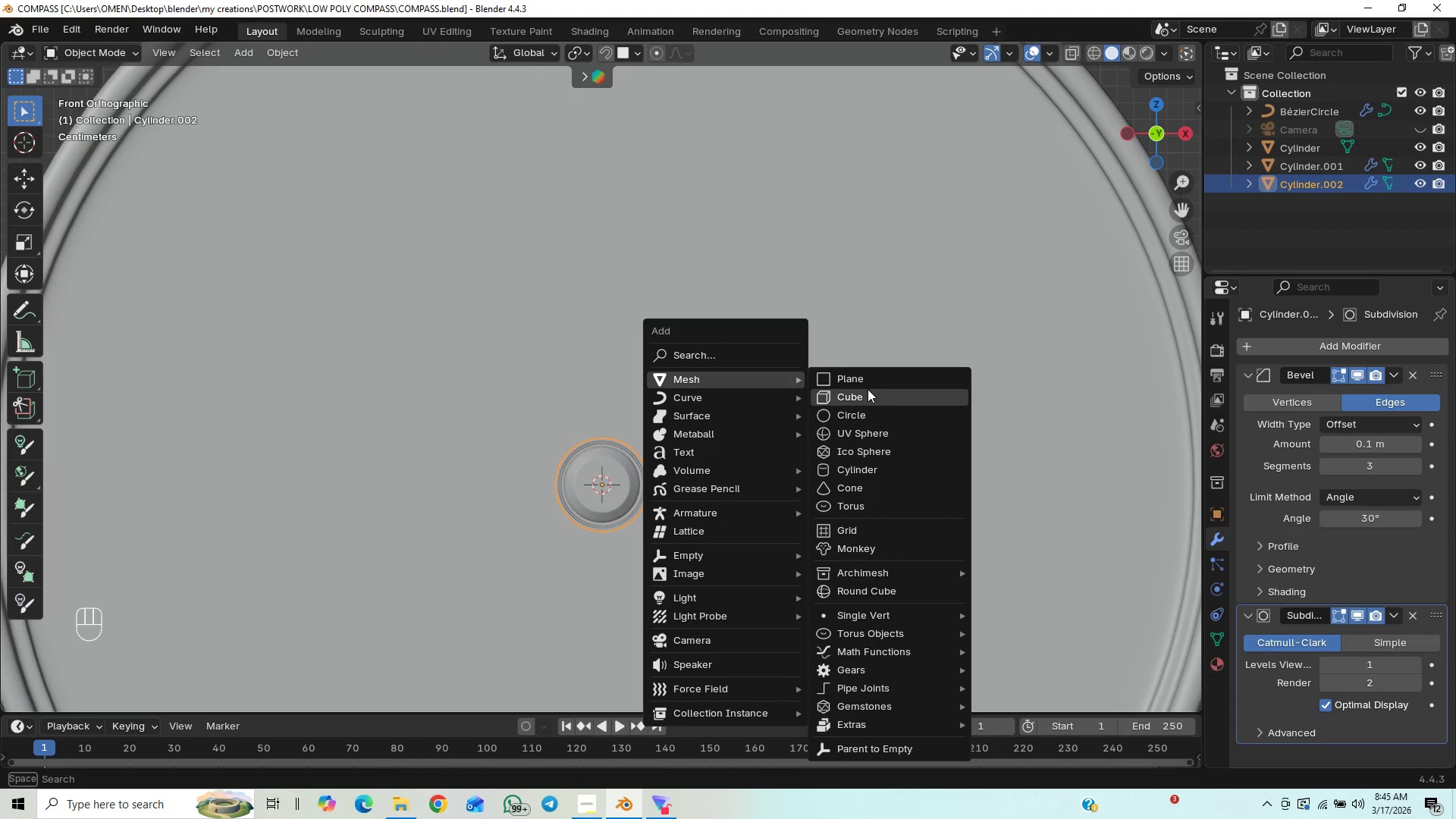 
left_click([866, 383])
 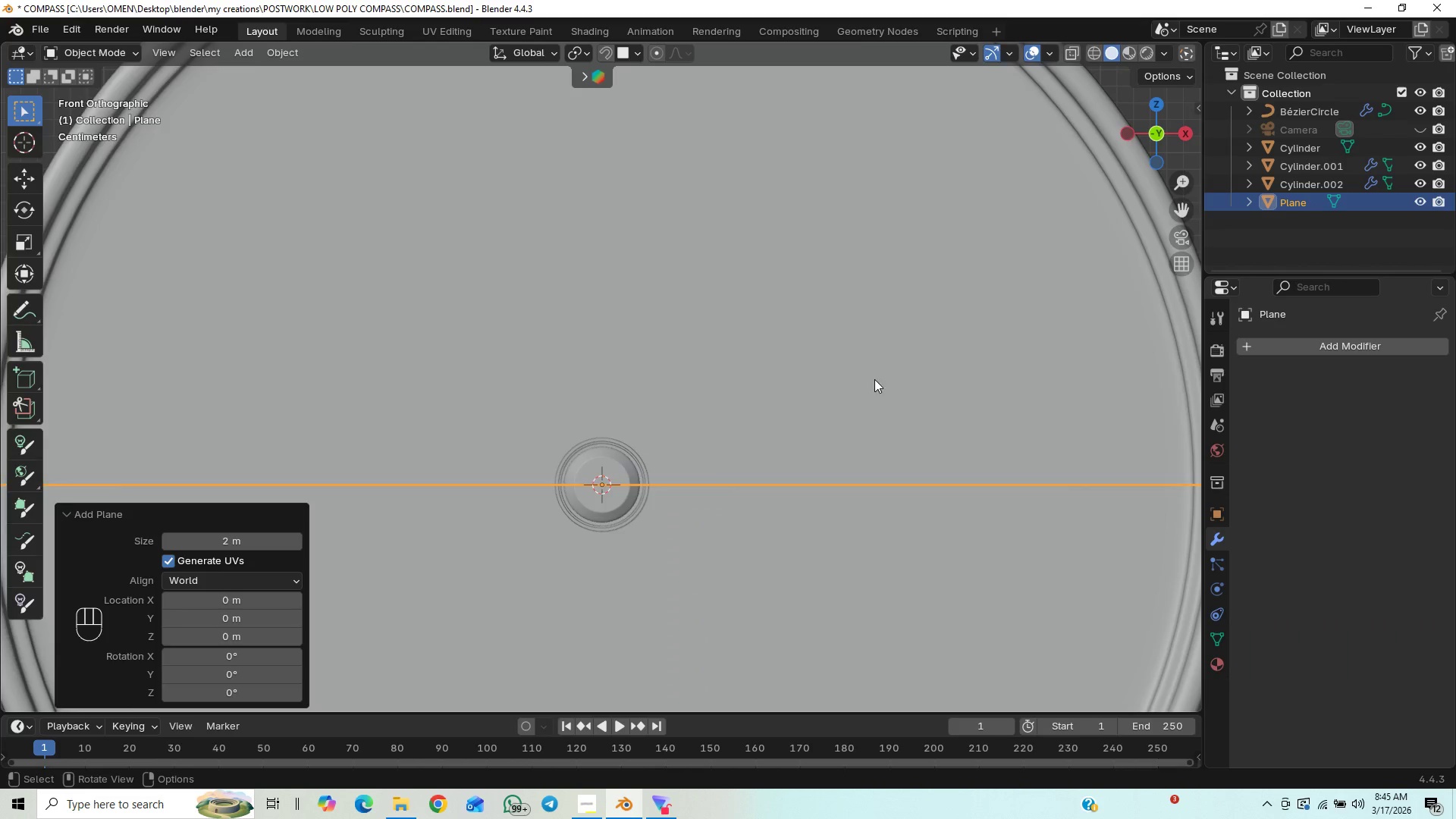 
scroll: coordinate [913, 346], scroll_direction: down, amount: 10.0
 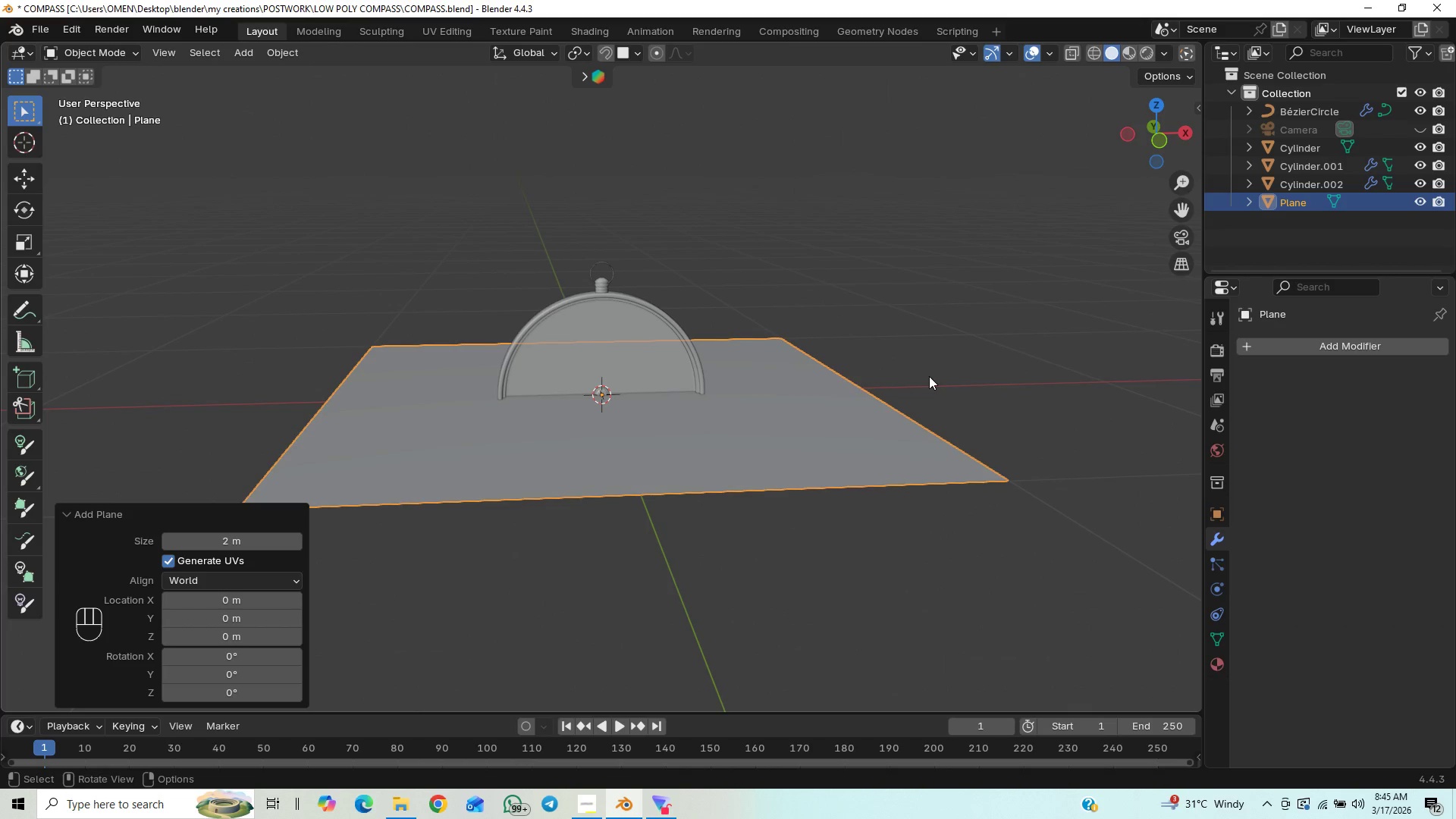 
type(rx90)
 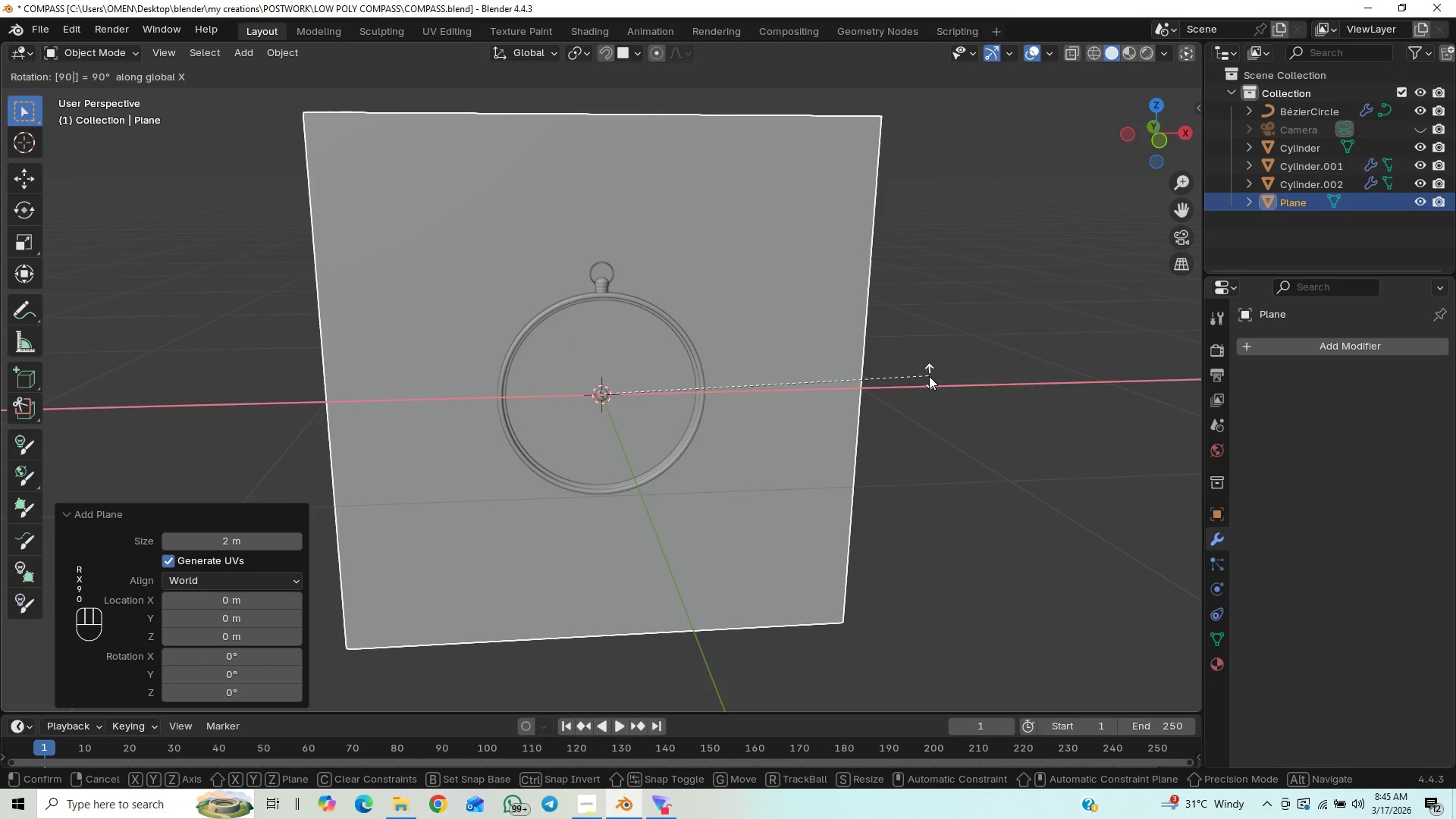 
key(Enter)
 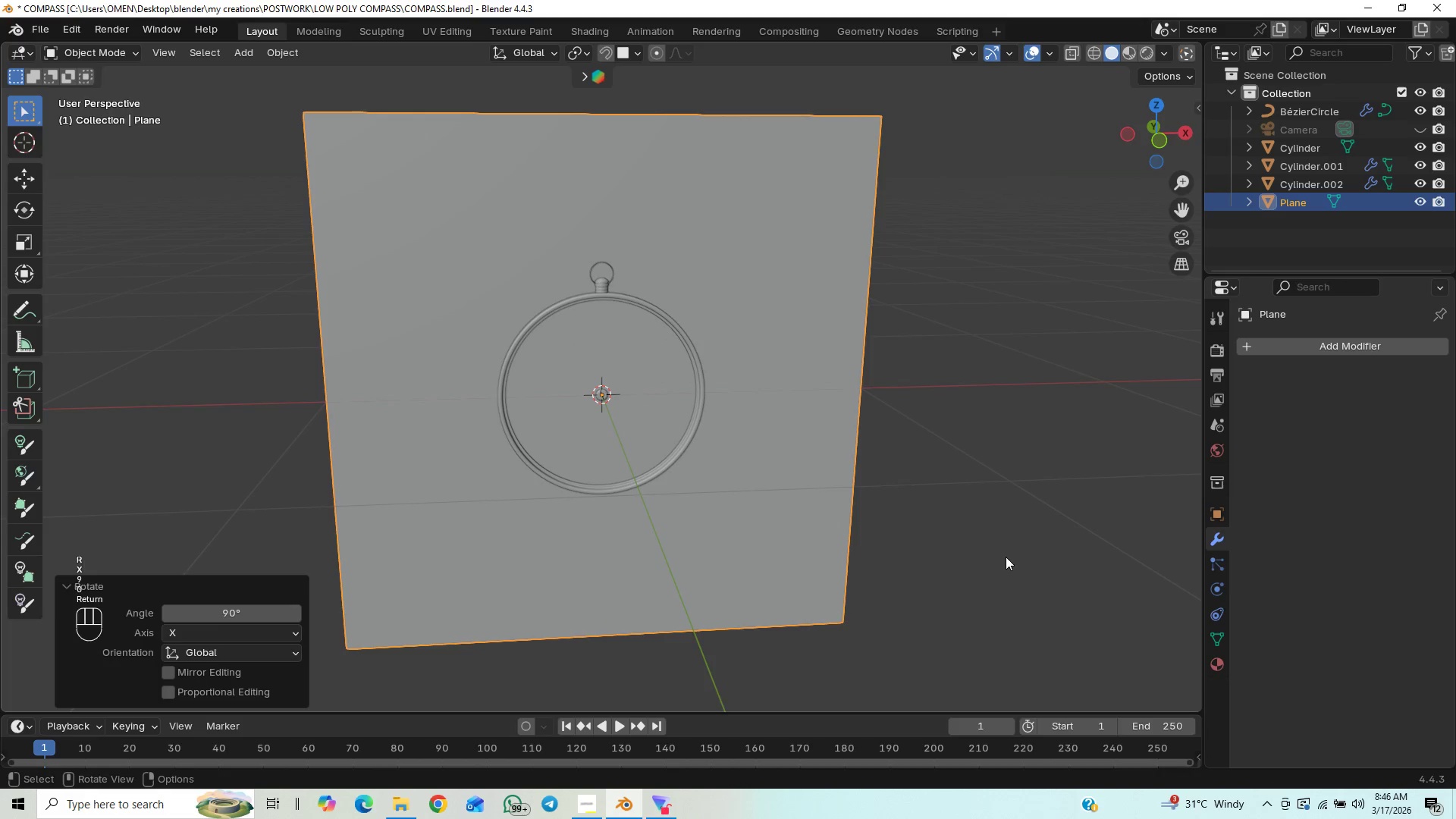 
type(sx)
 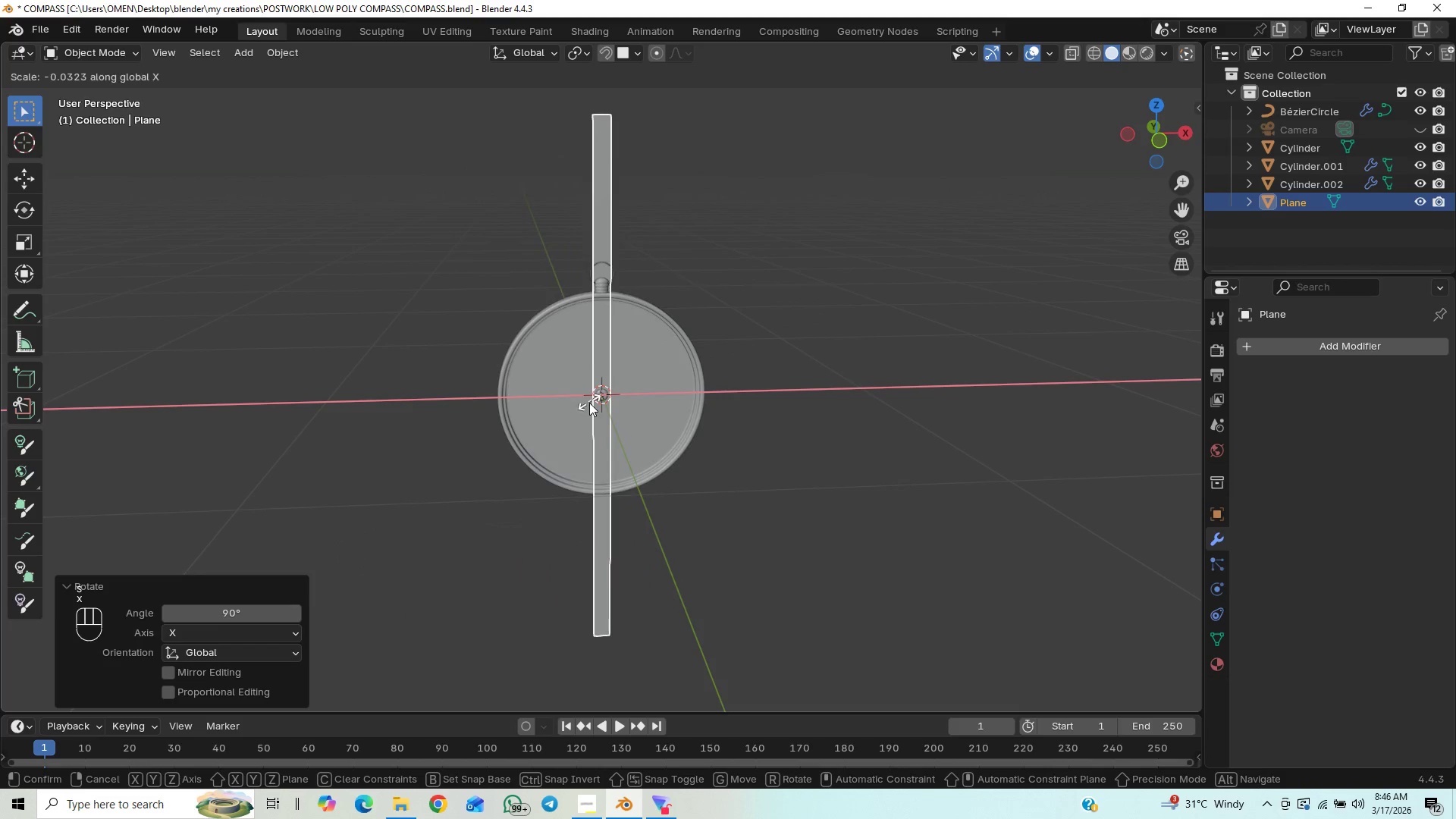 
right_click([563, 446])
 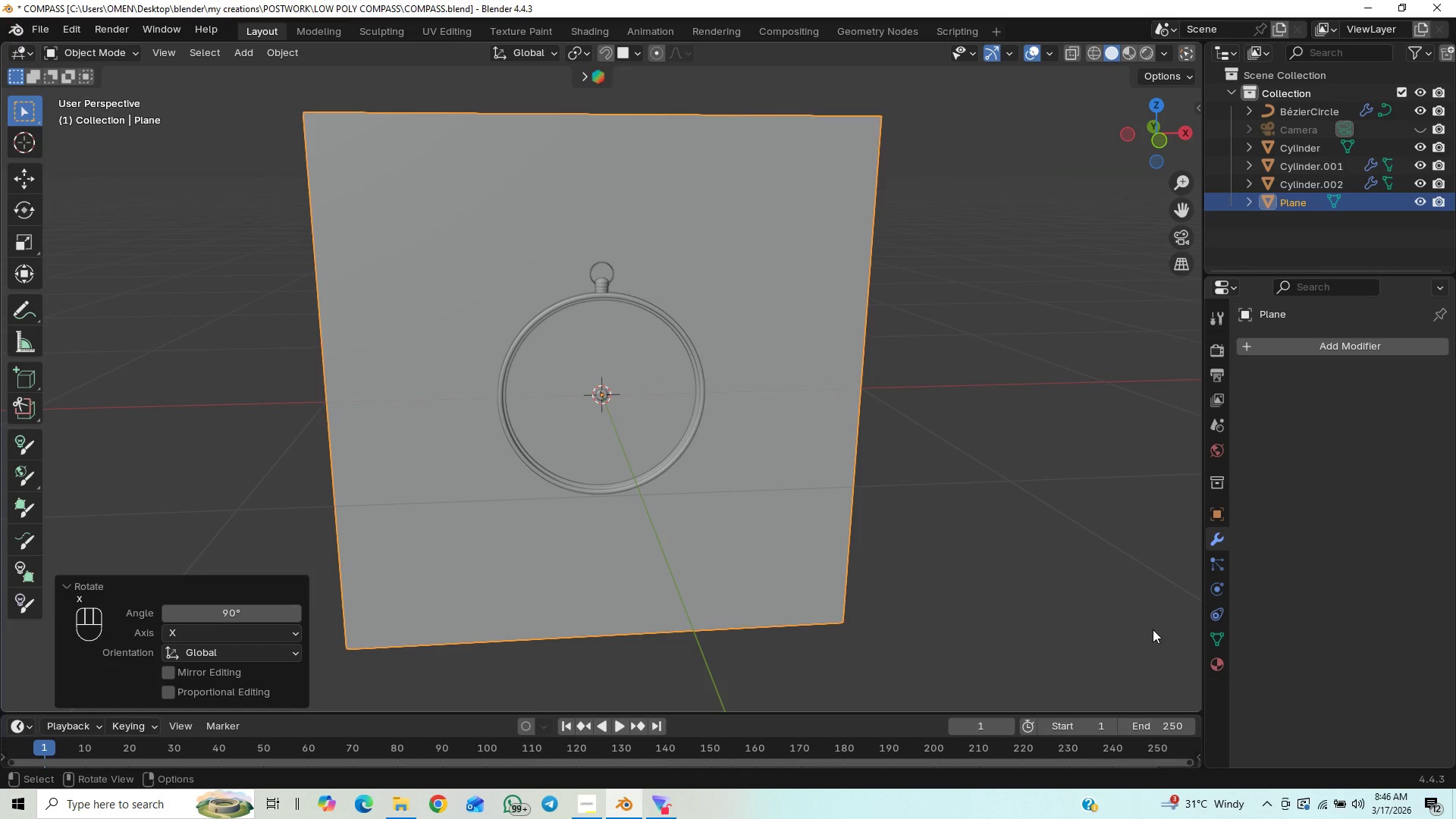 
type(sx)
 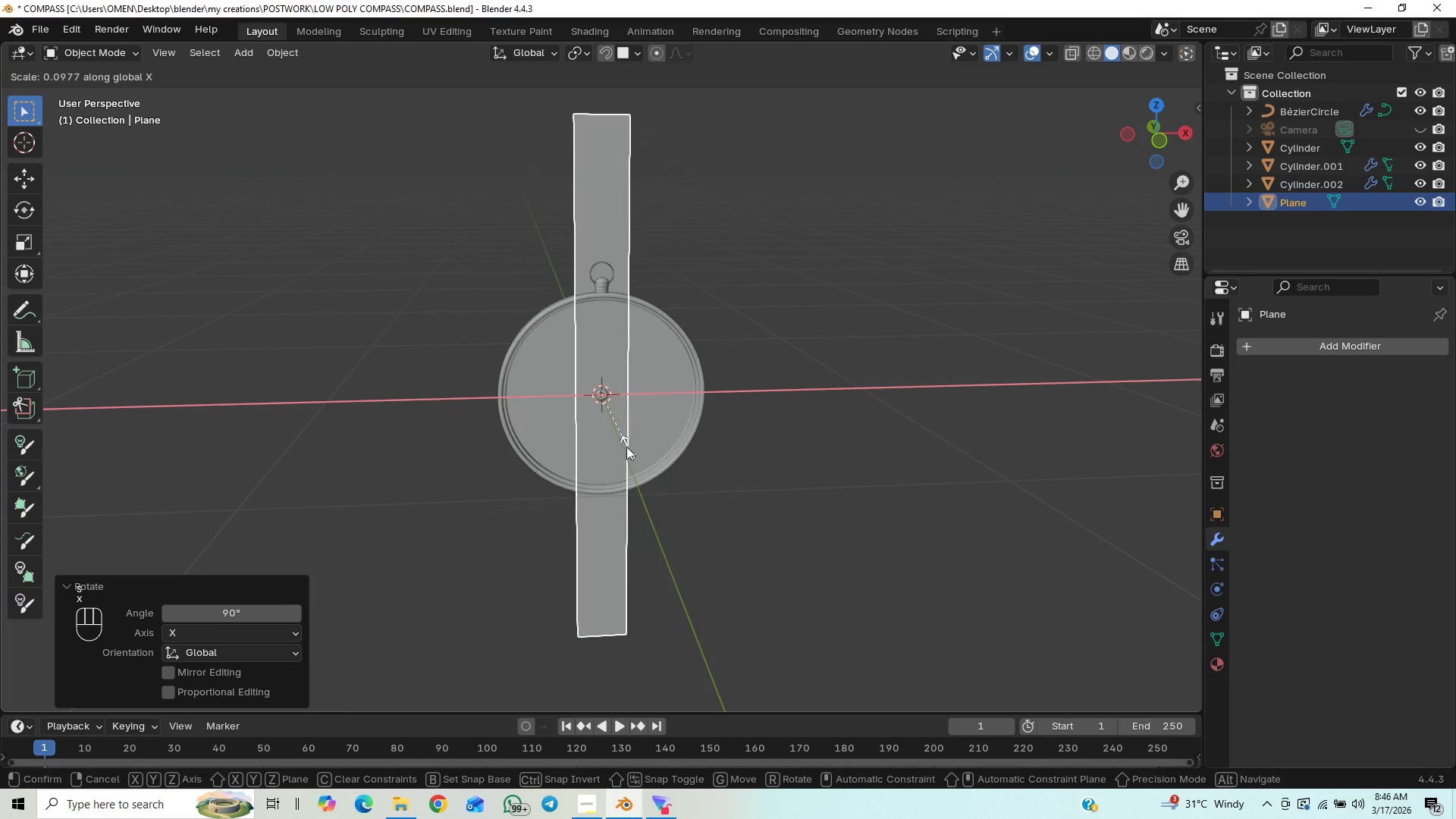 
left_click([610, 433])
 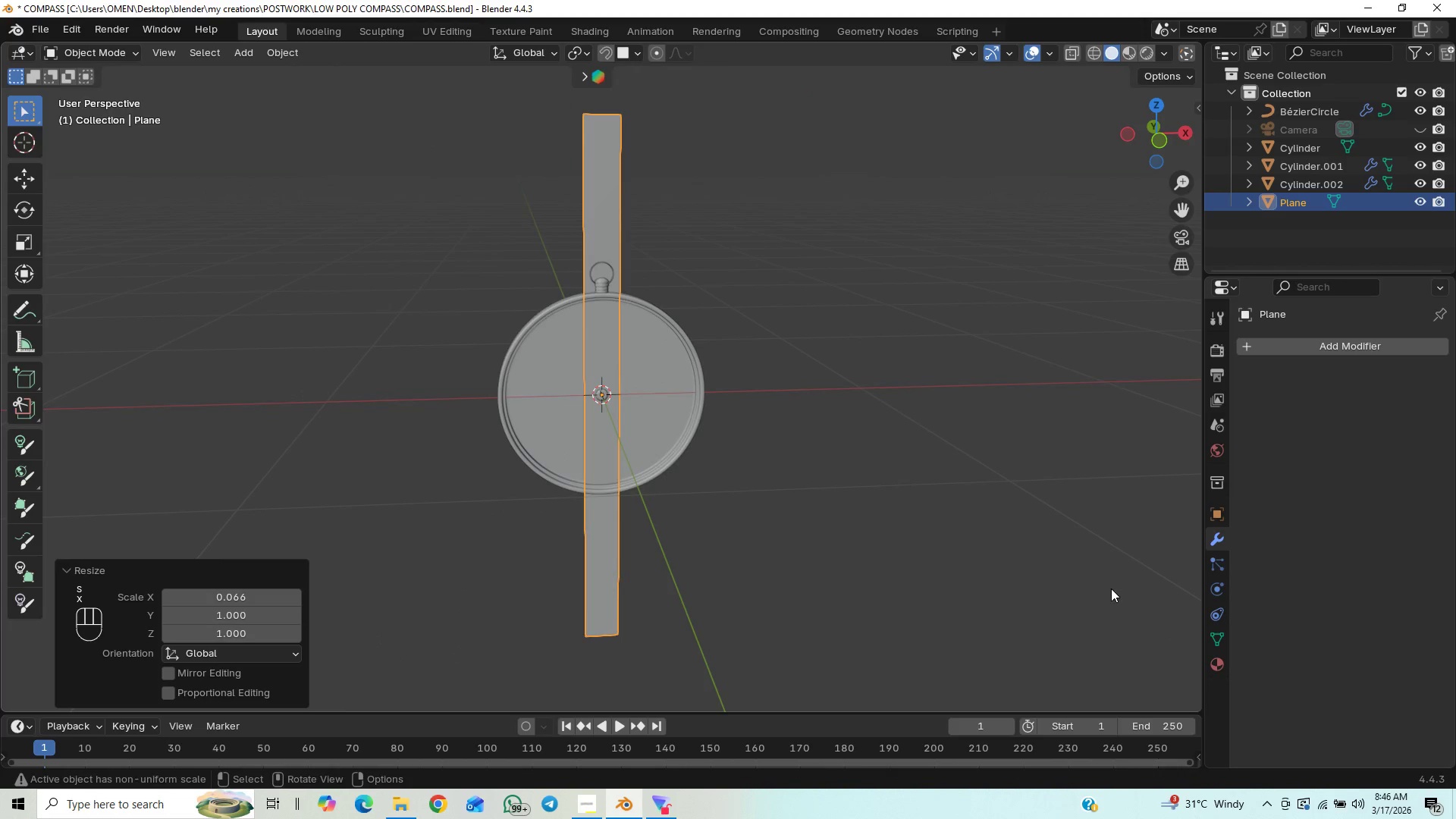 
type(sx)
 